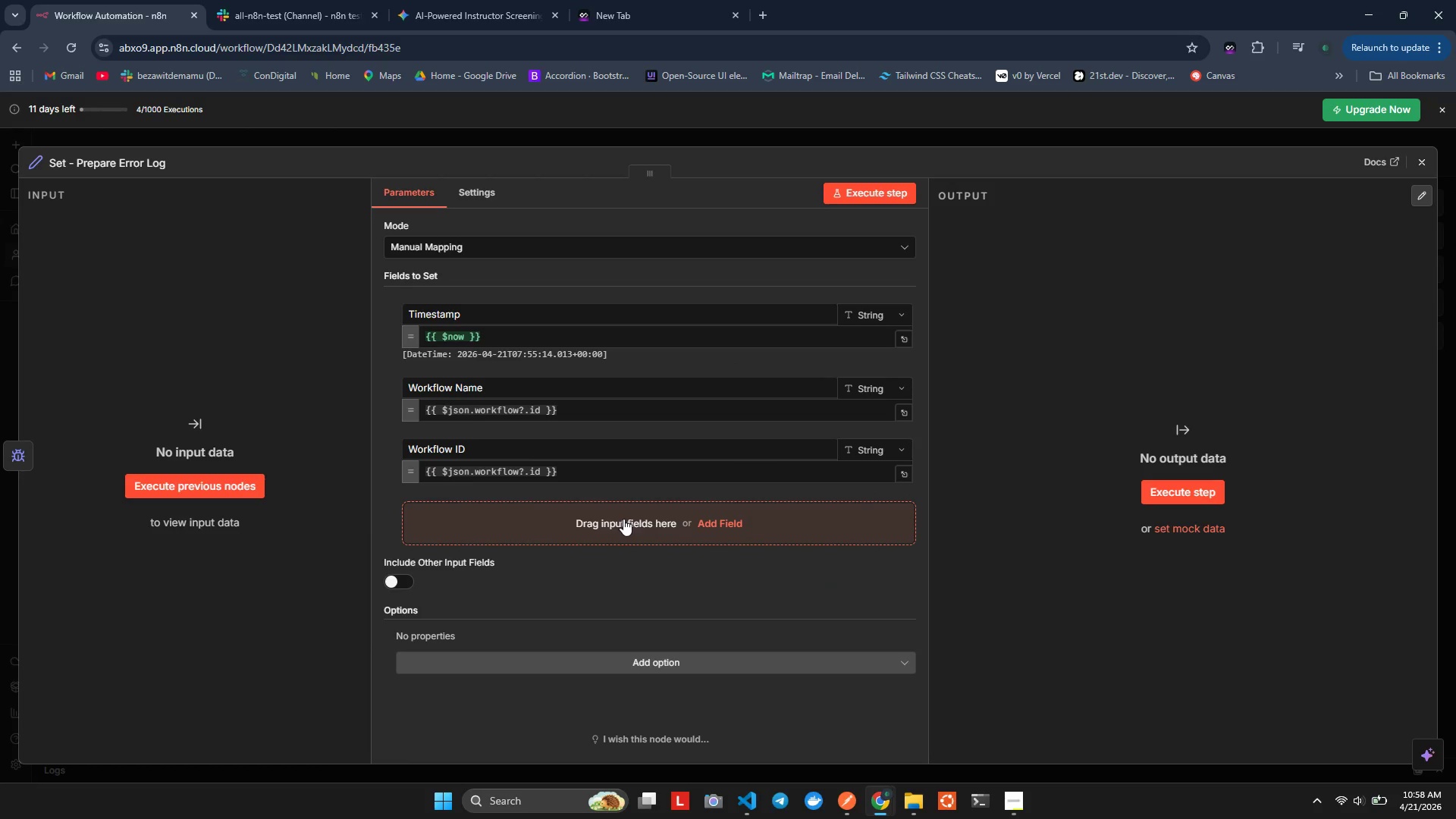 
left_click([623, 519])
 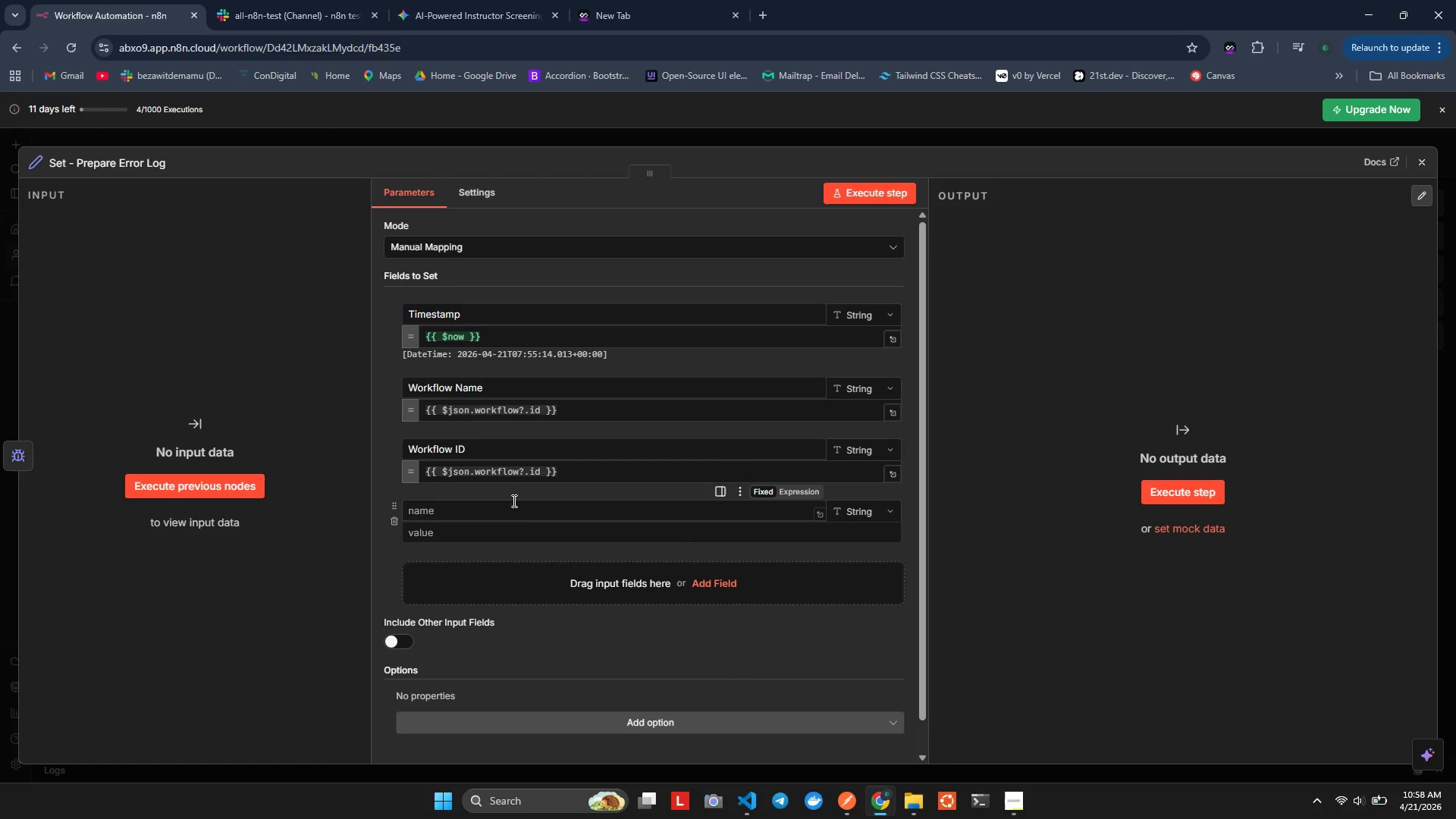 
left_click([516, 513])
 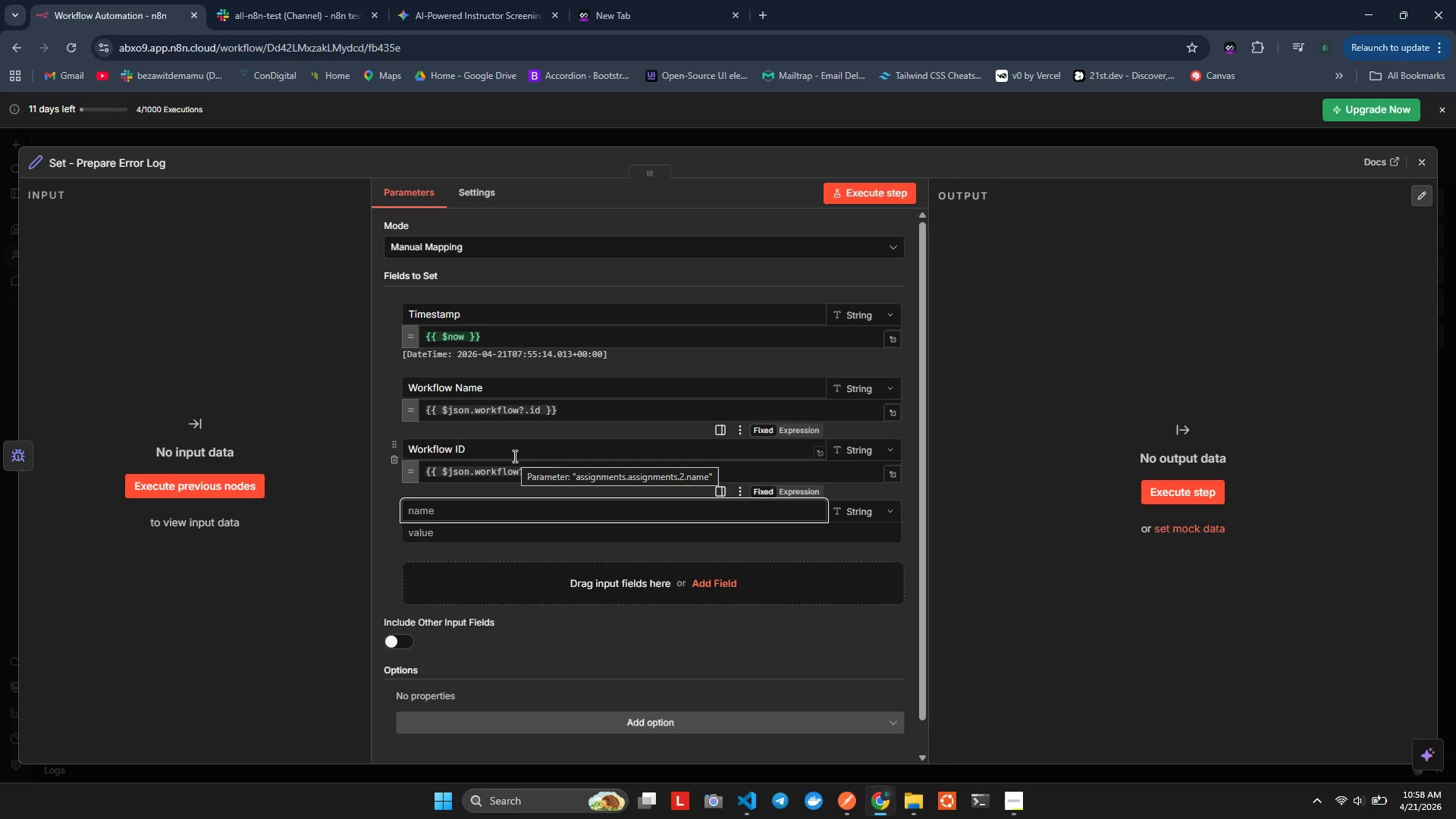 
wait(5.2)
 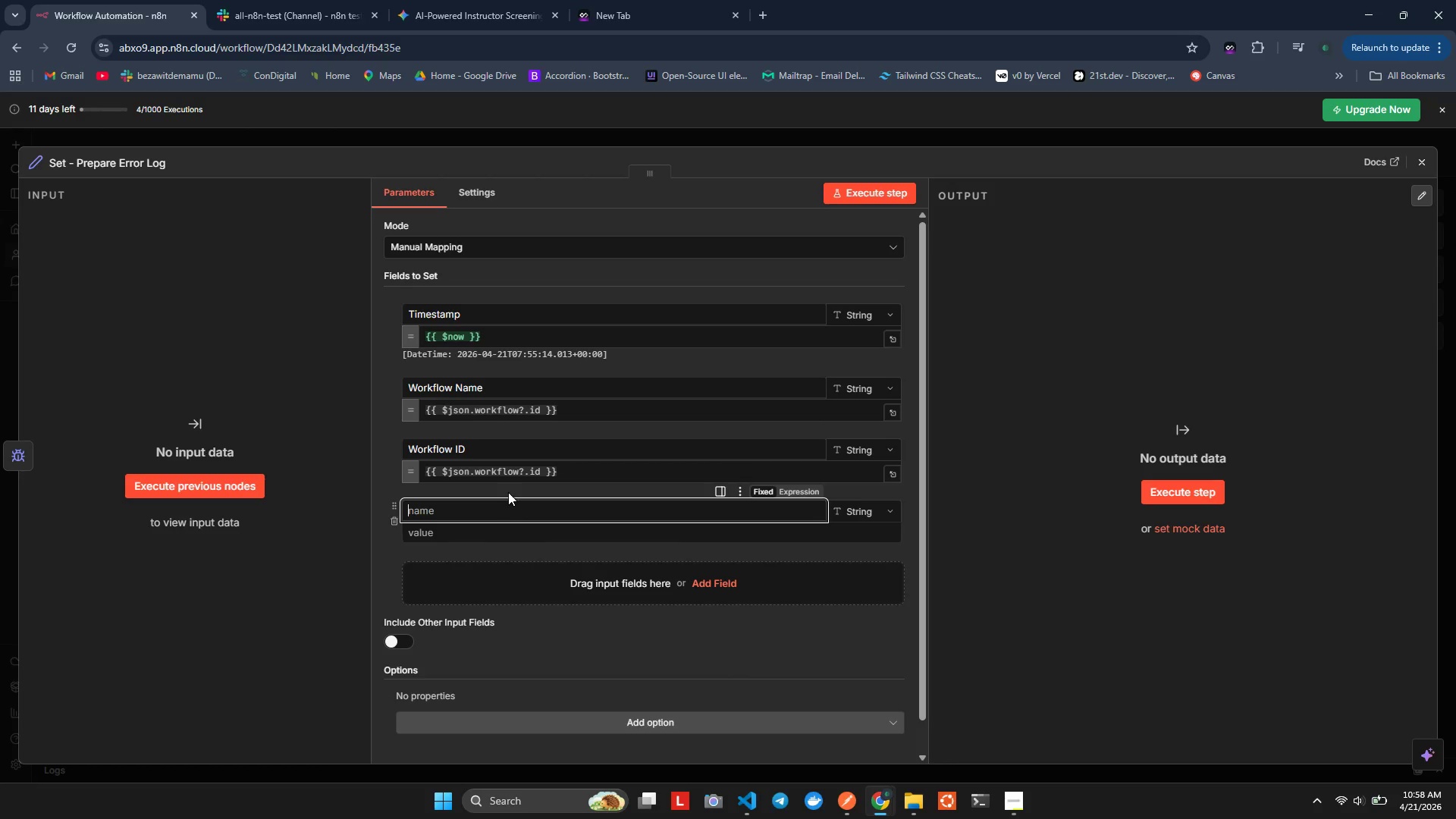 
type(Execution )
 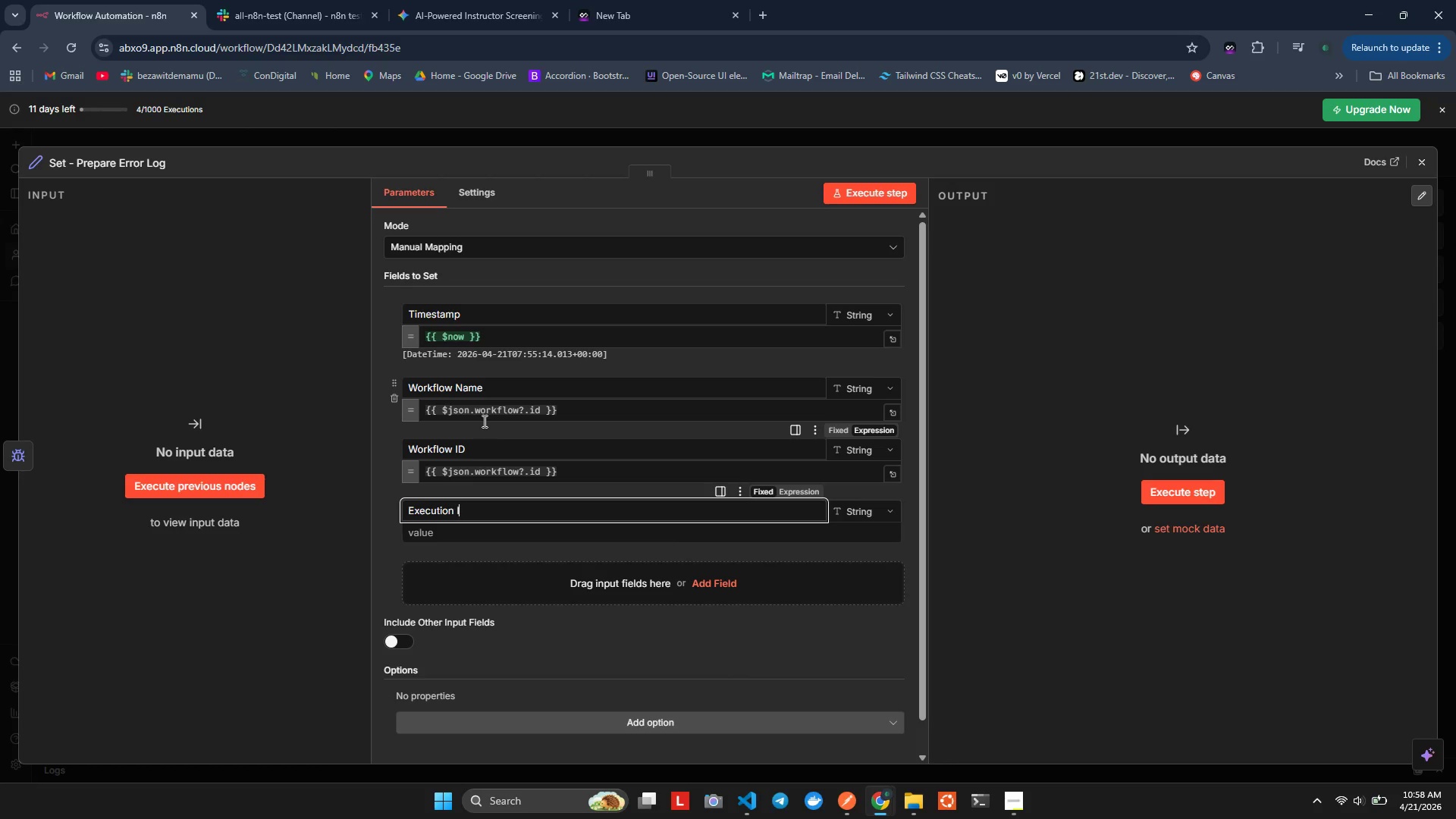 
type(ID)
 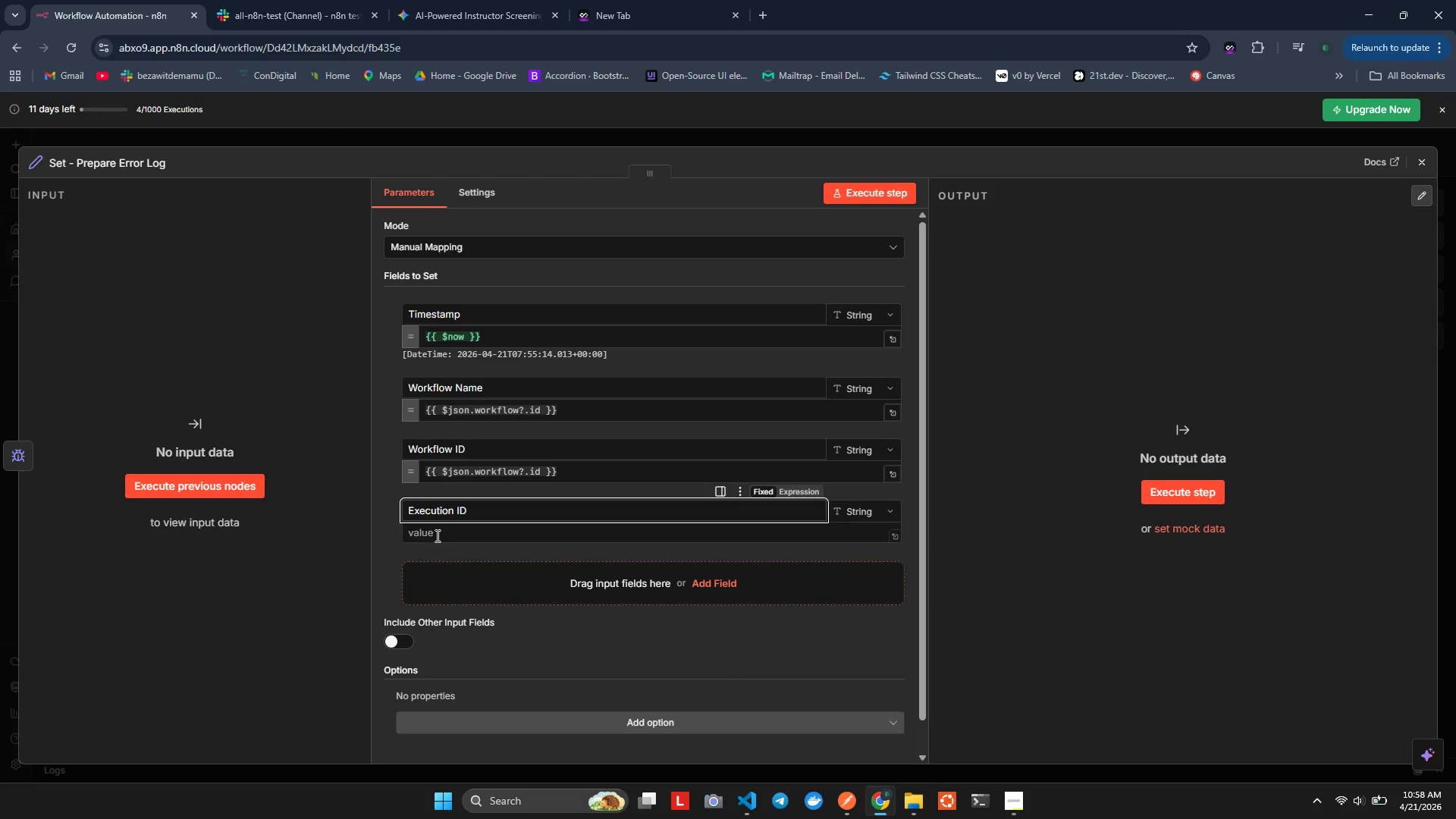 
left_click([441, 533])
 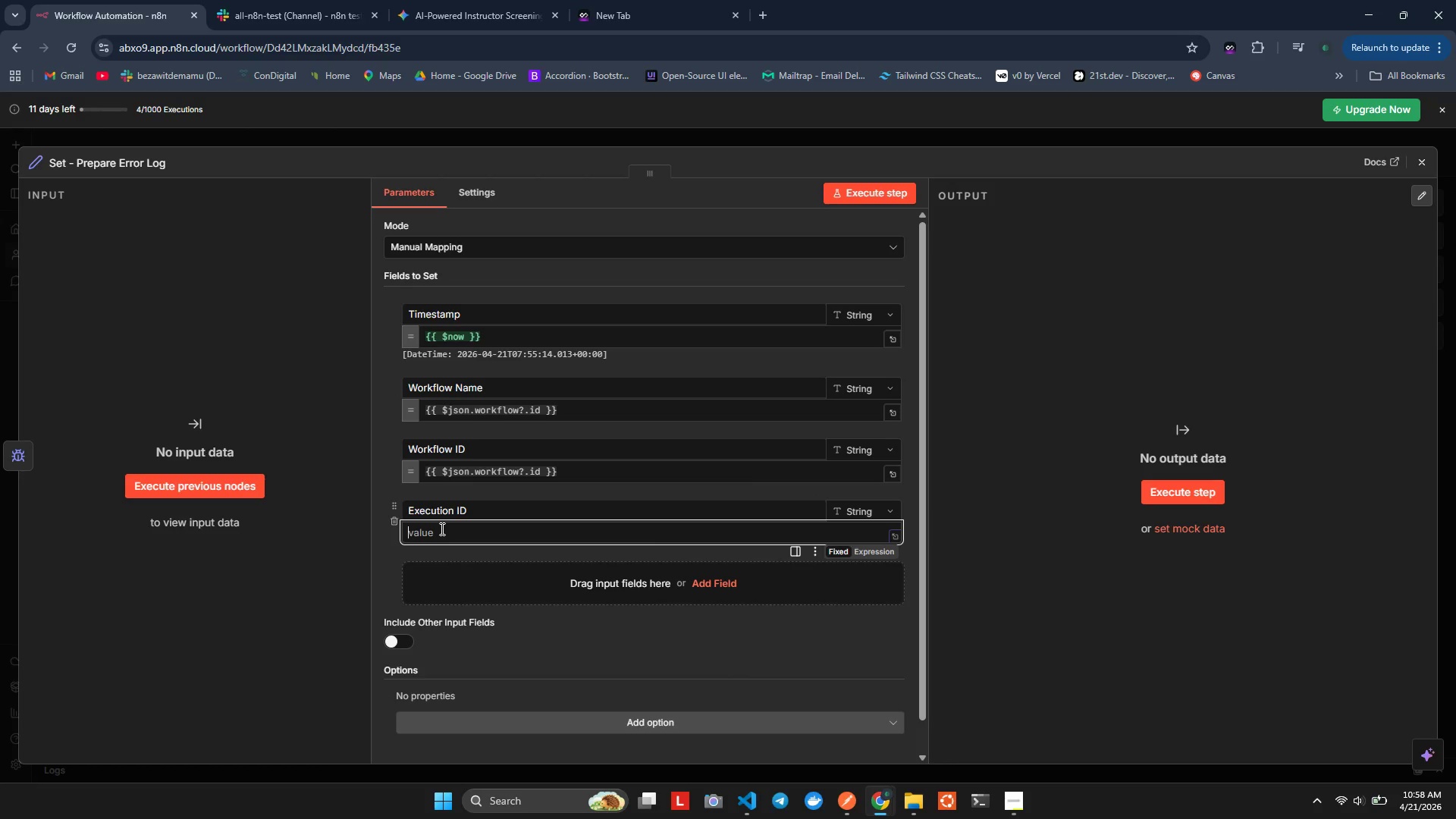 
type(={{$son.execution?,i)
key(Backspace)
key(Backspace)
type(.)
 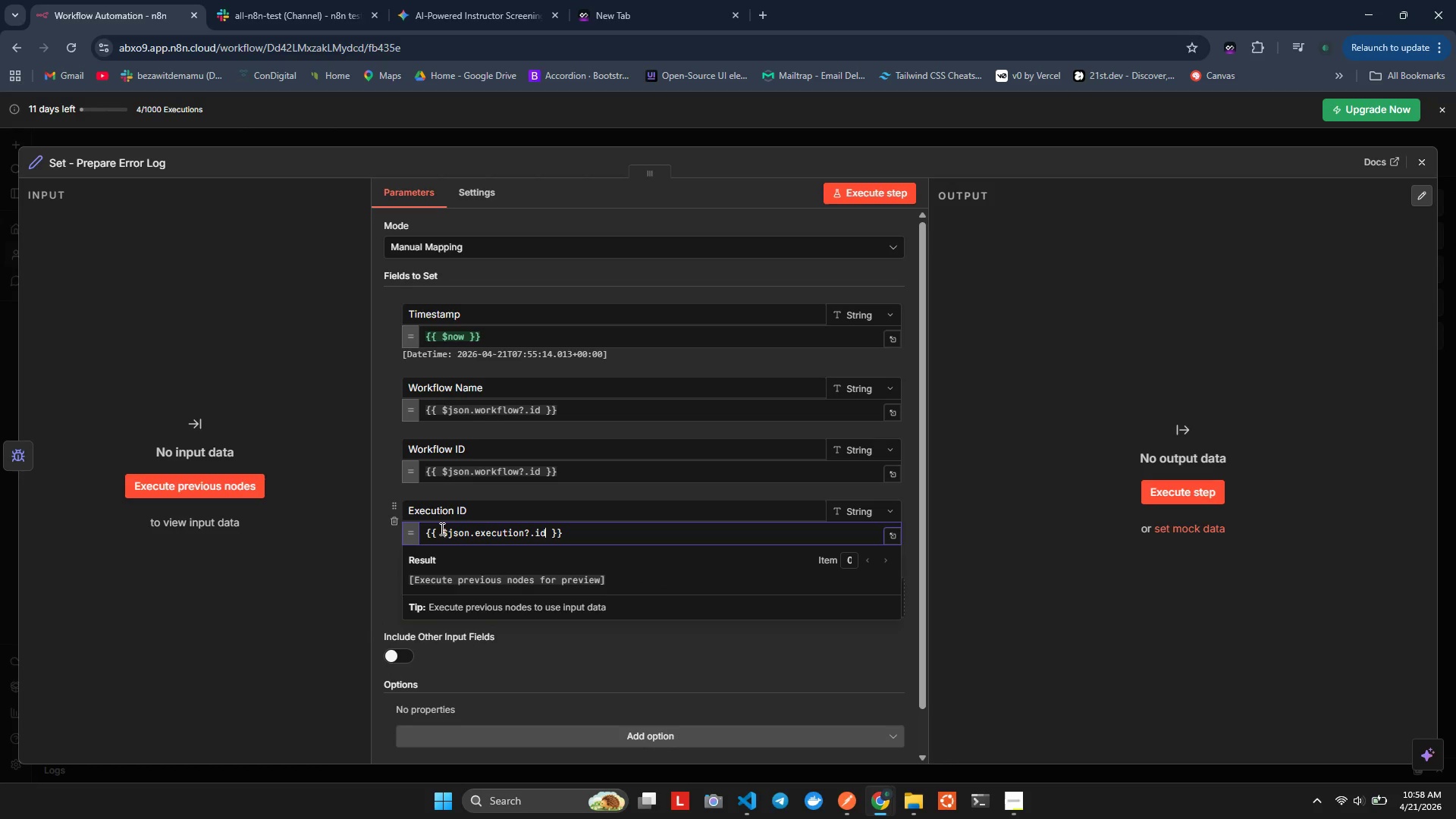 
 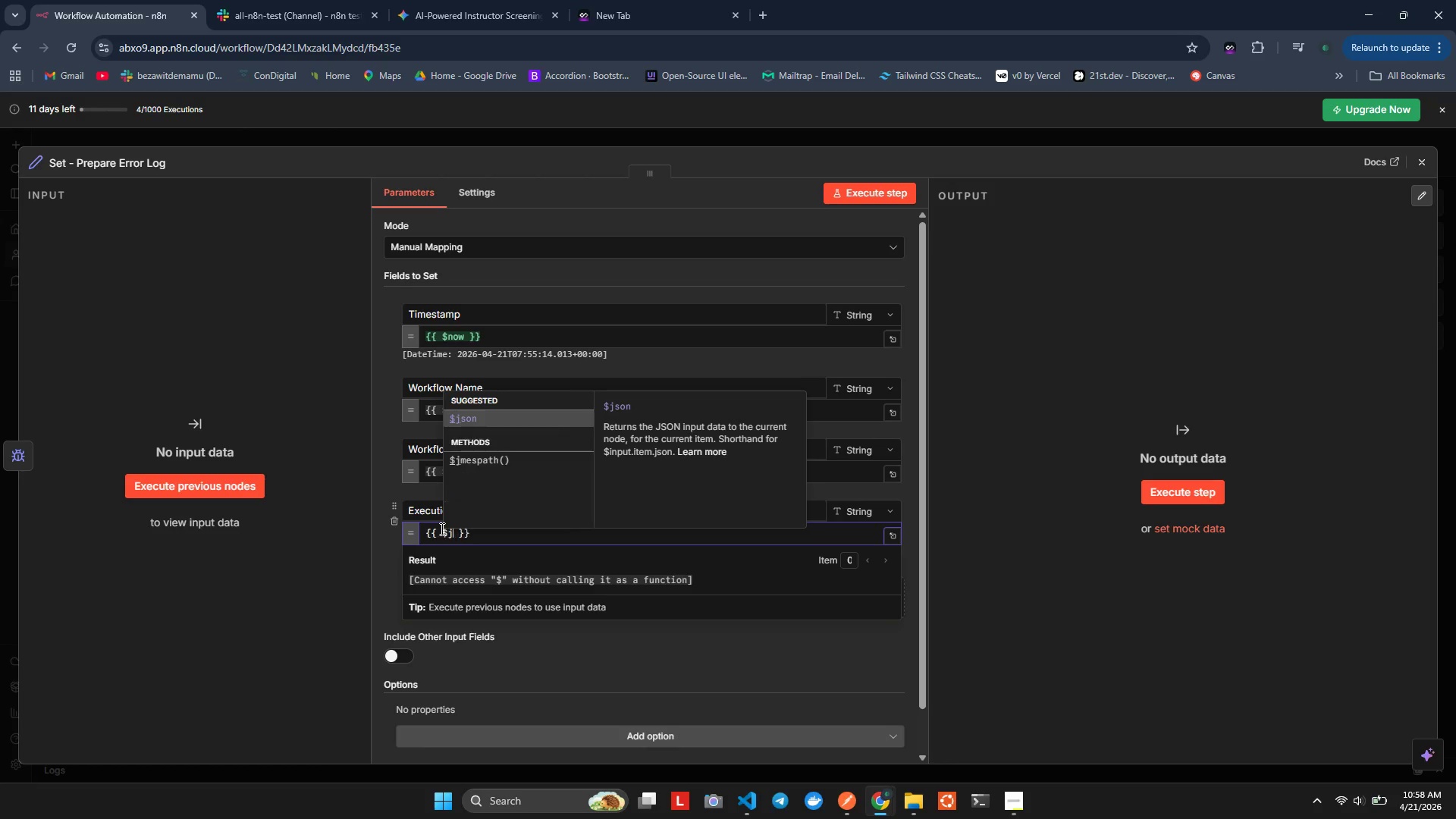 
hold_key(key=J, duration=0.34)
 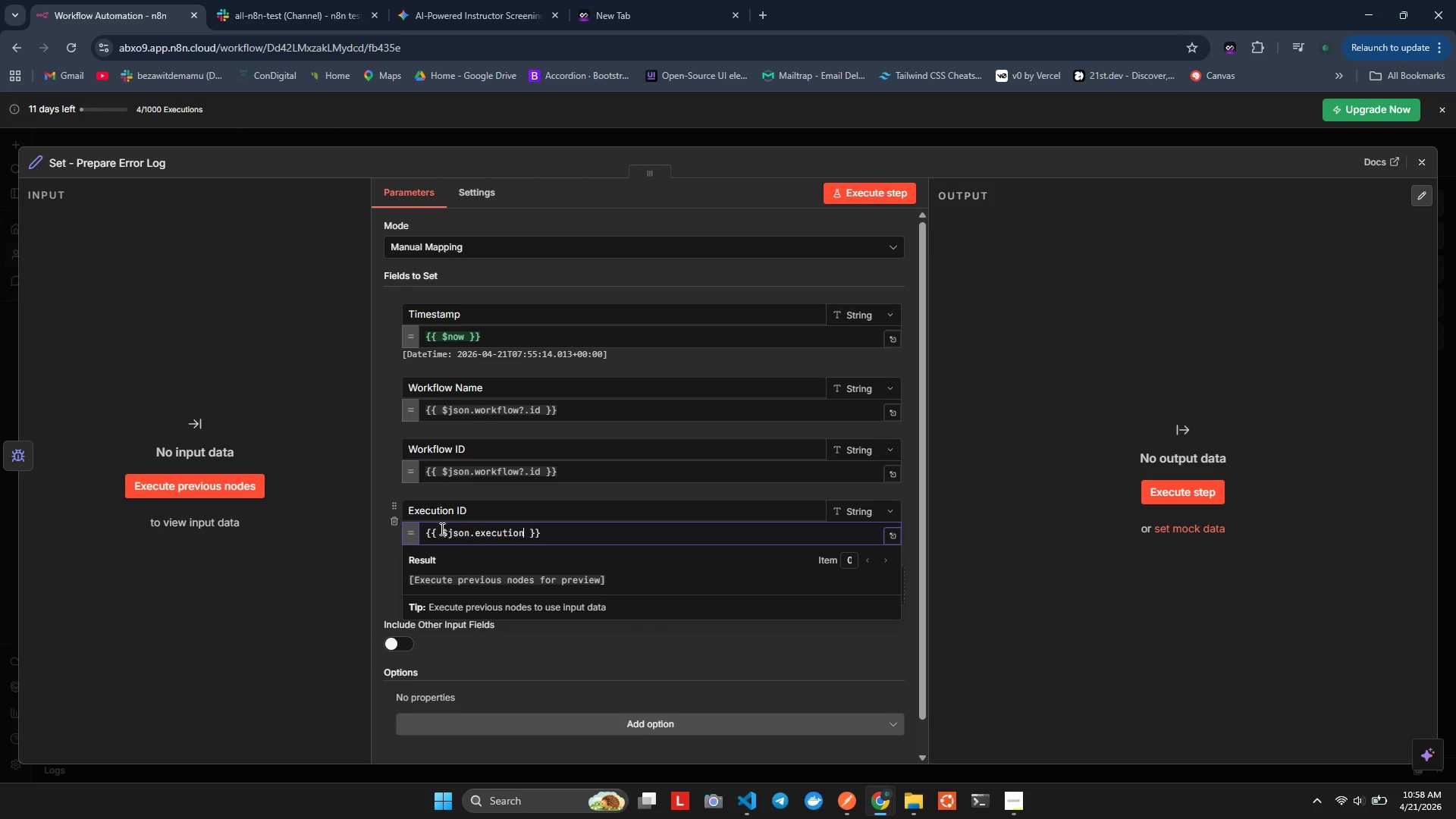 
type(id)
 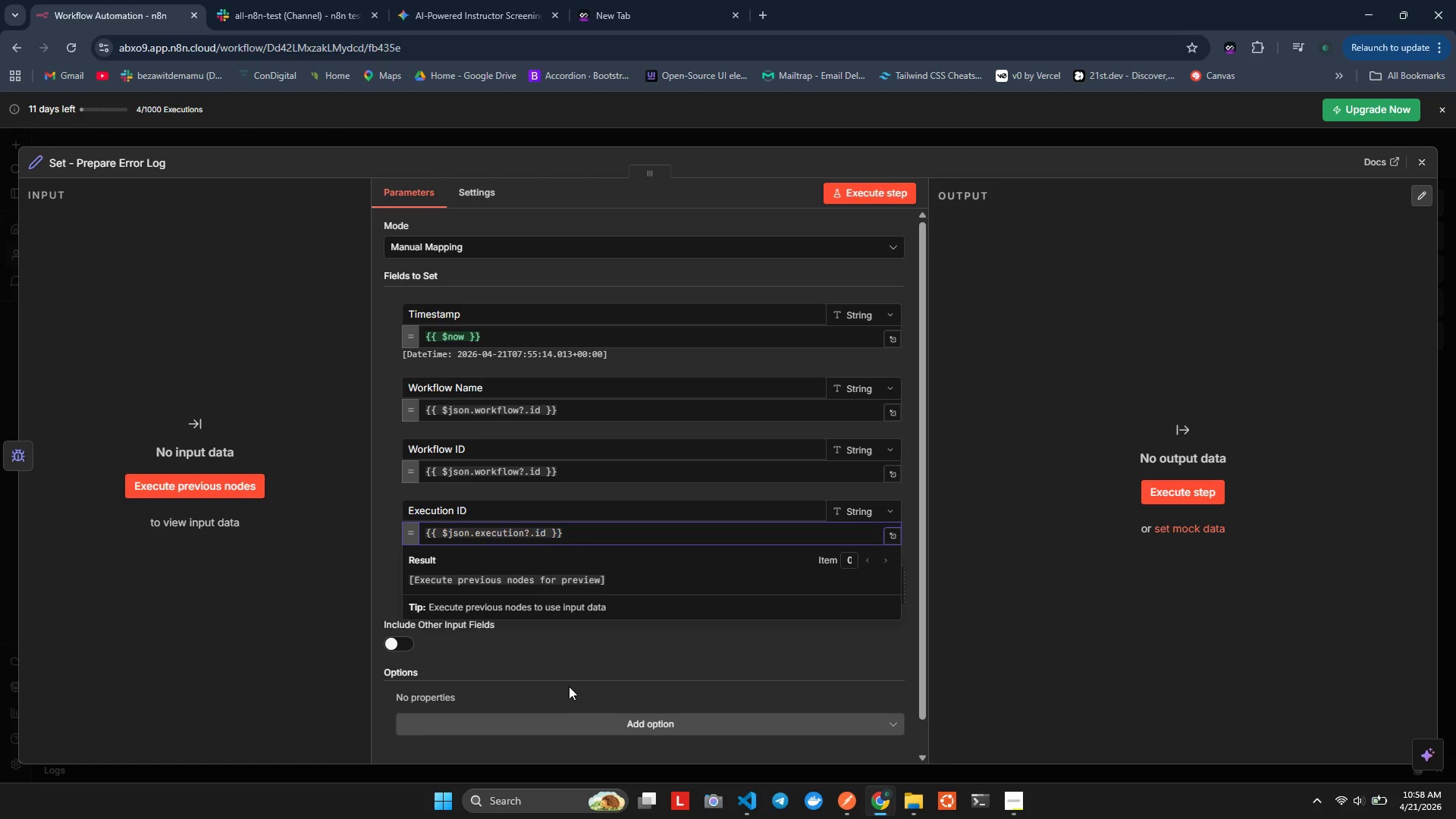 
left_click([569, 683])
 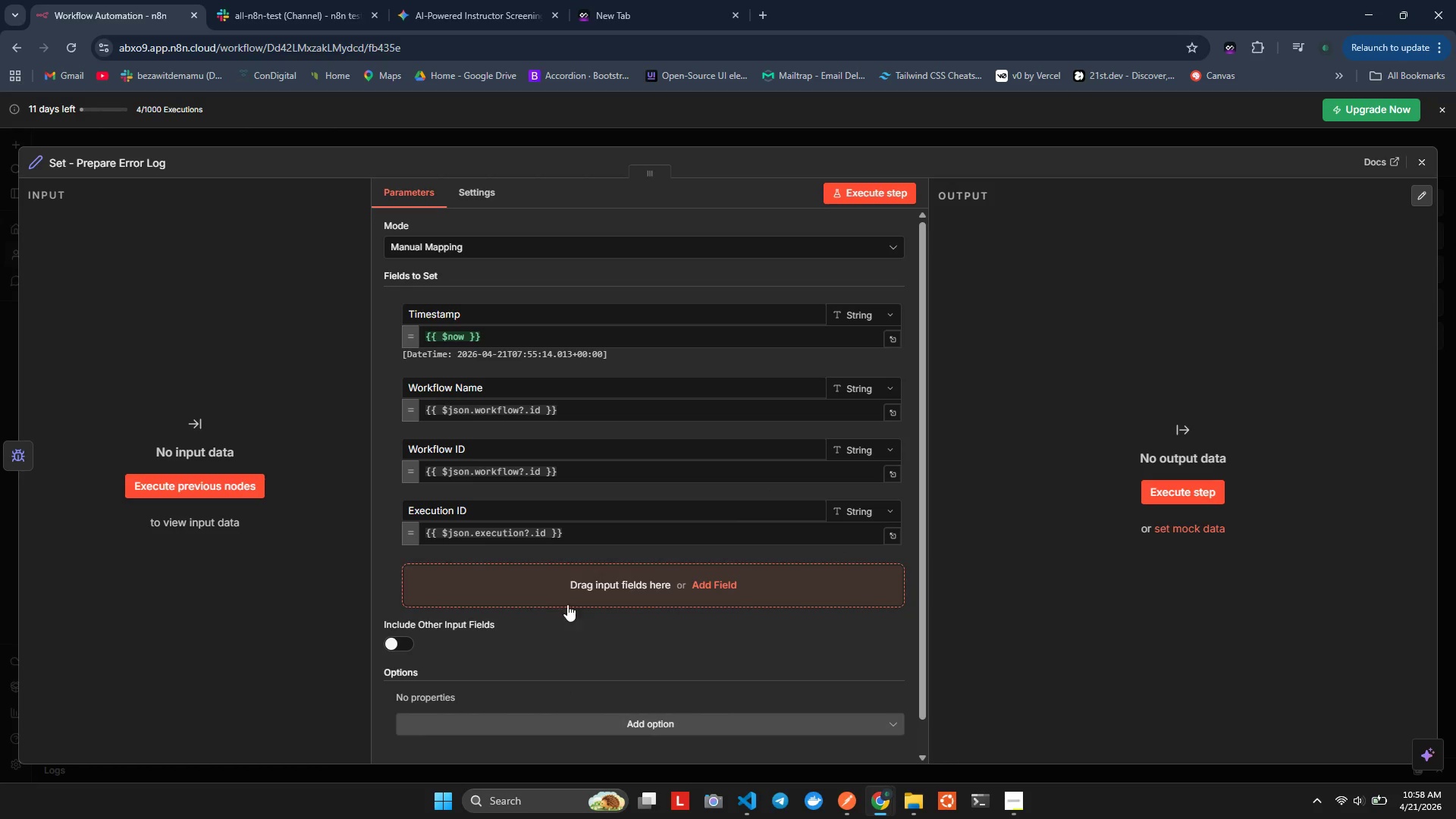 
double_click([585, 598])
 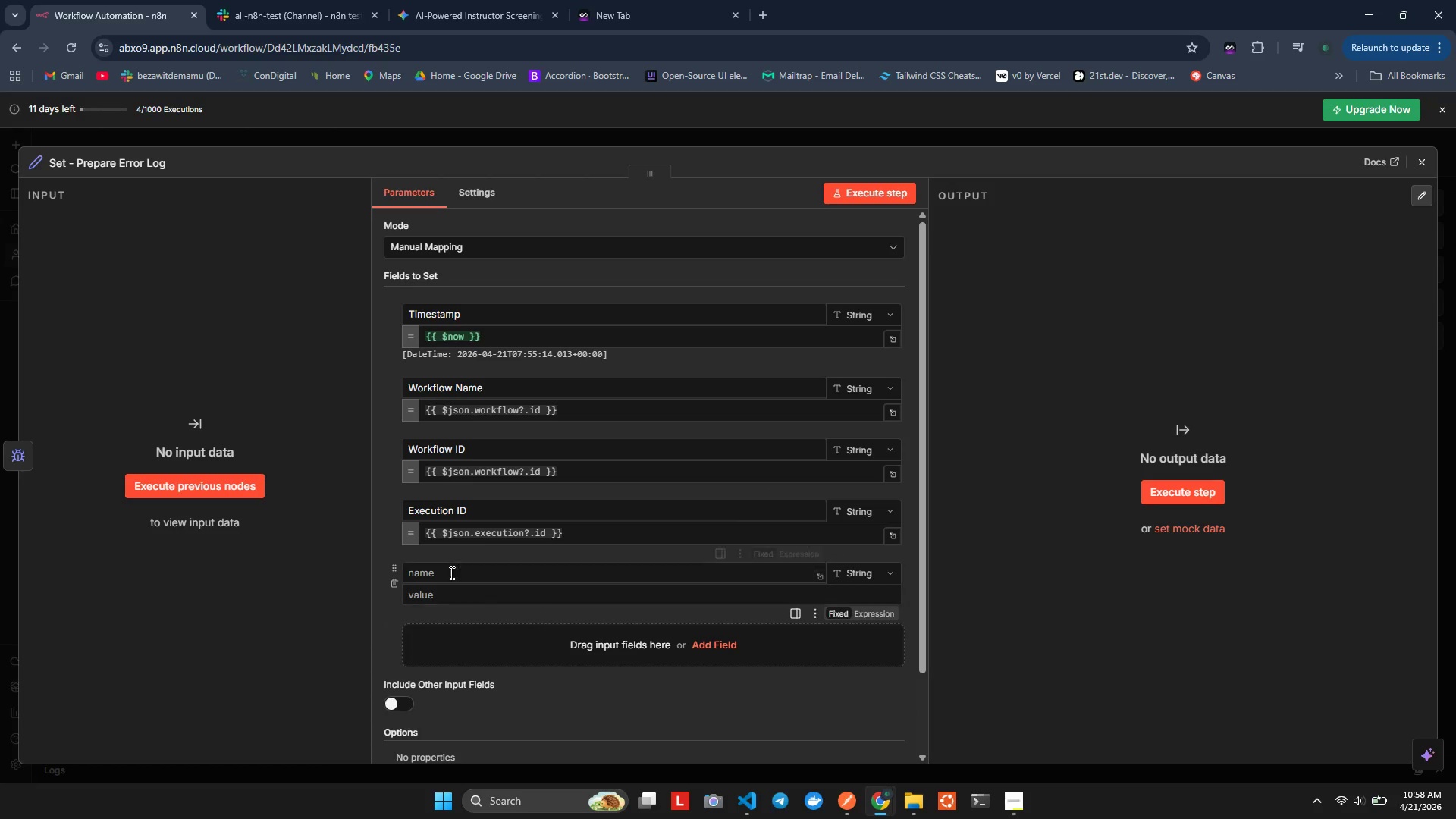 
left_click([450, 572])
 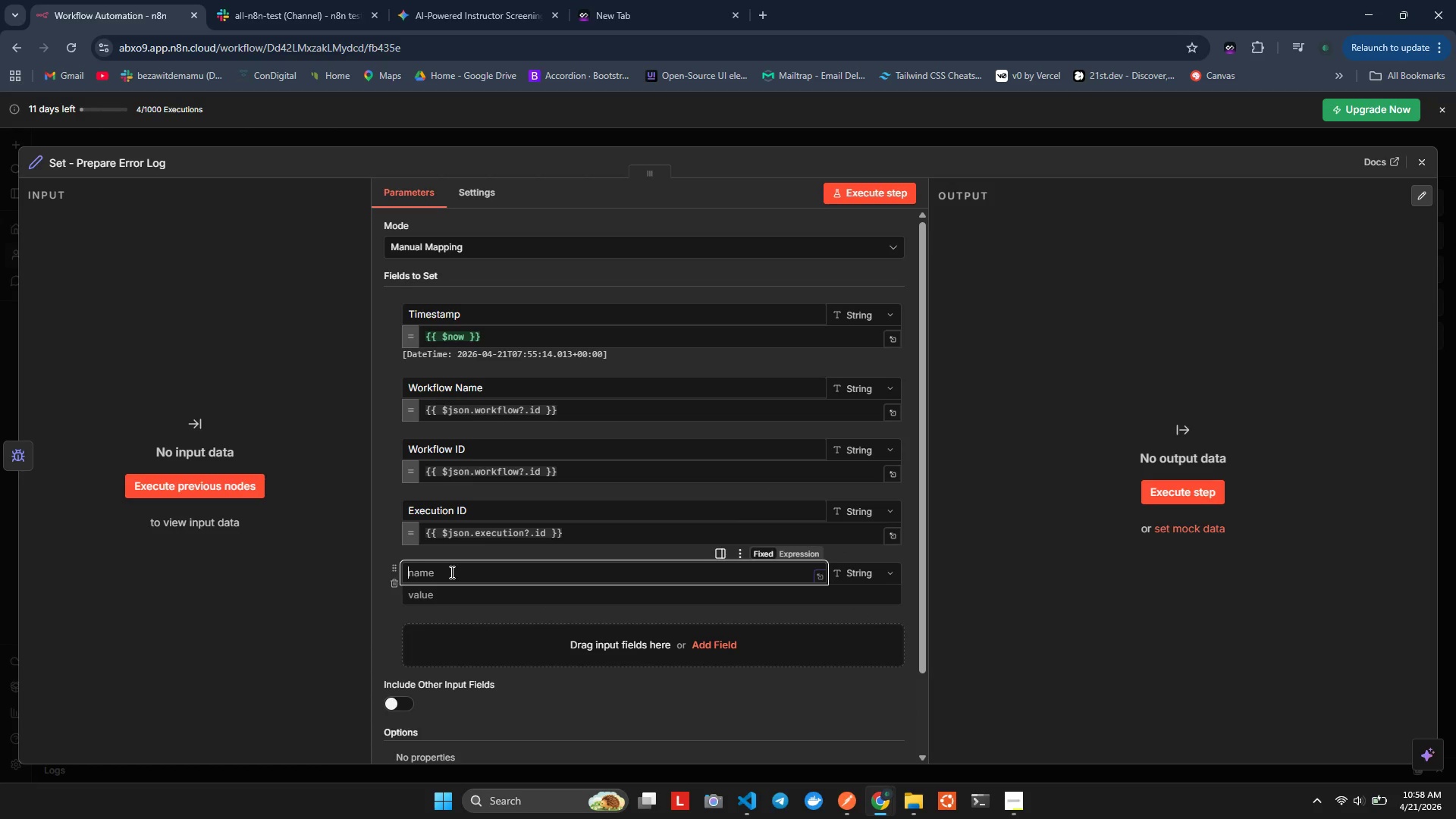 
type(Faied )
 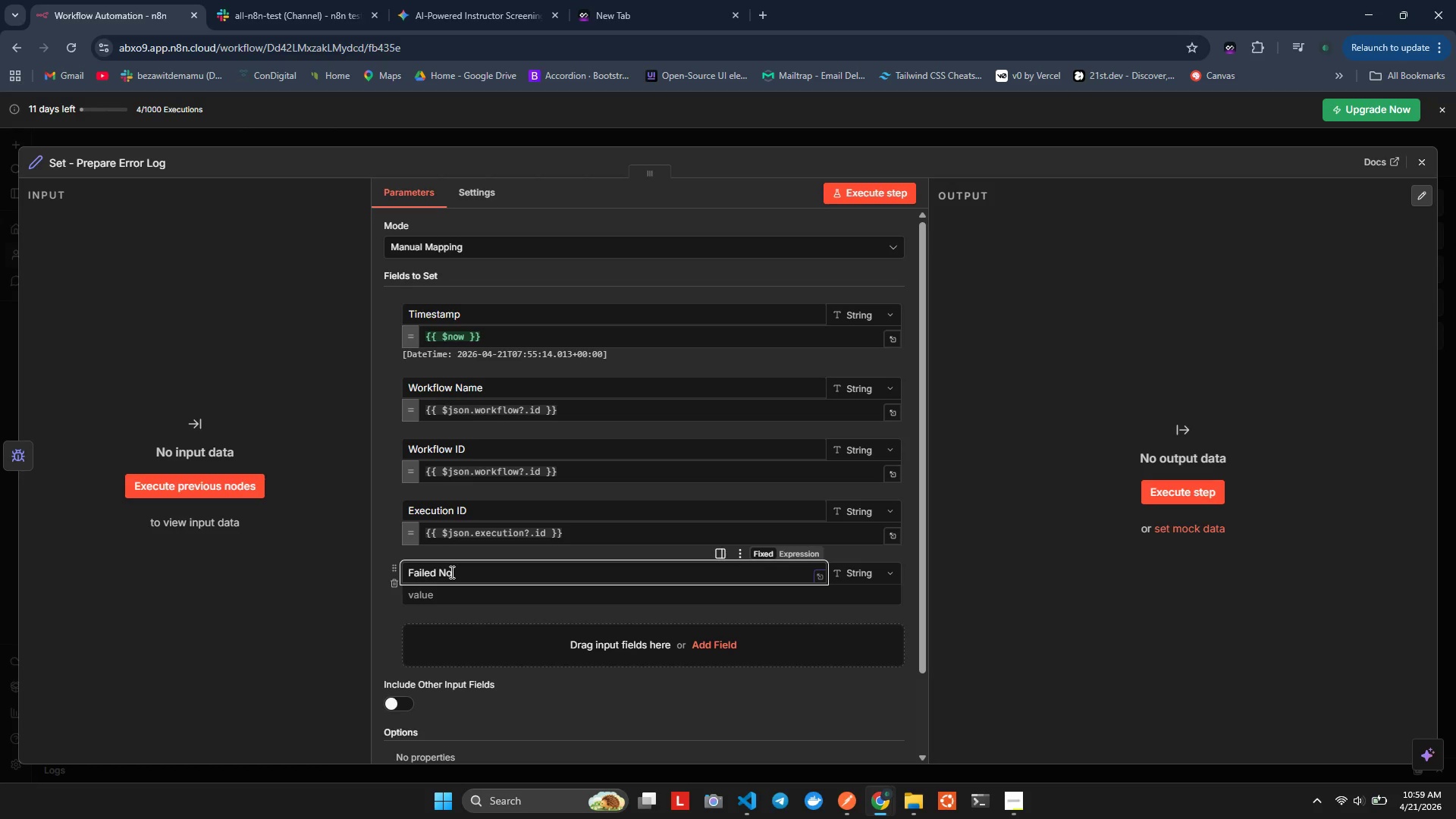 
hold_key(key=L, duration=0.42)
 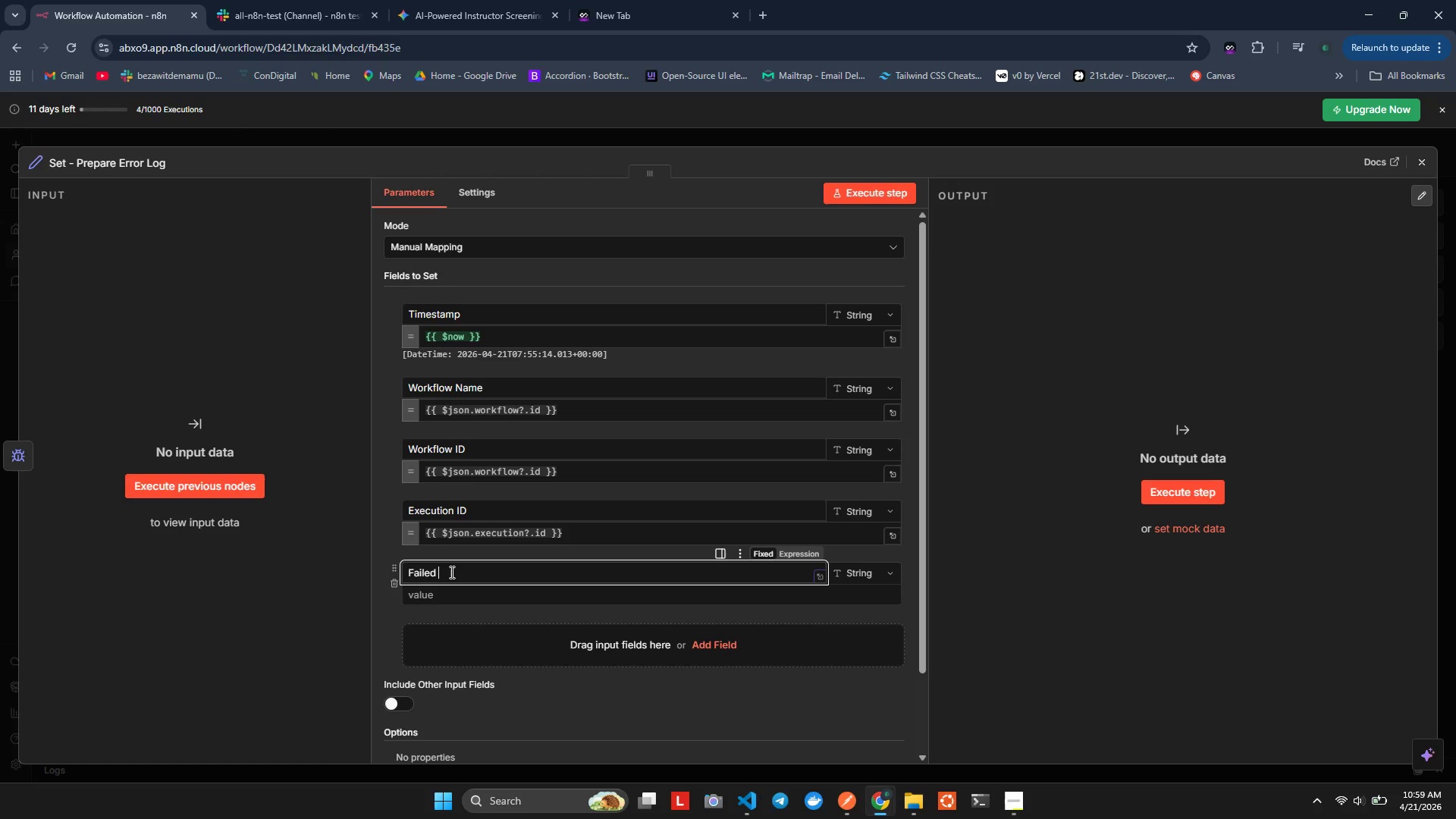 
type(Node)
 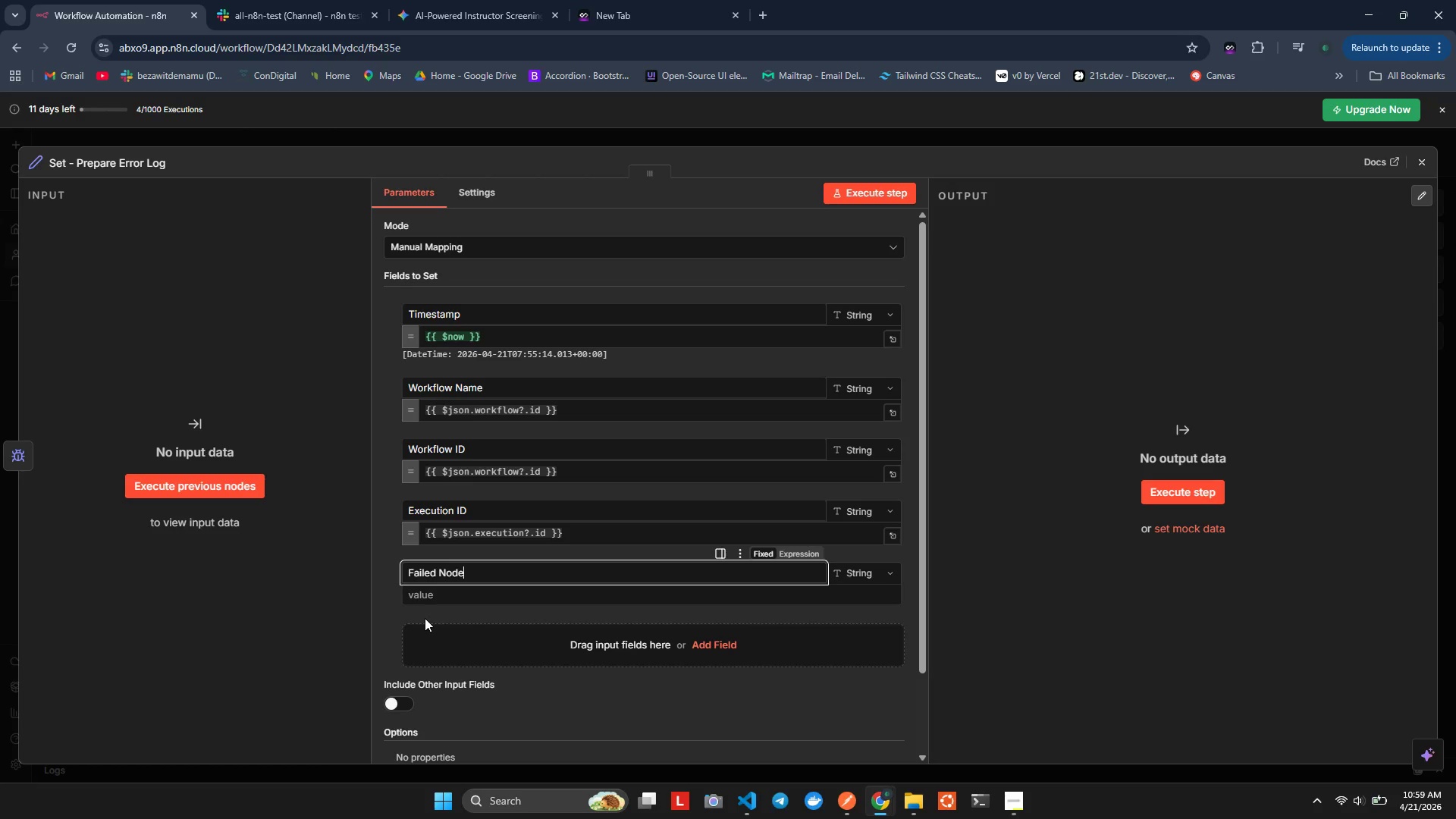 
left_click([443, 601])
 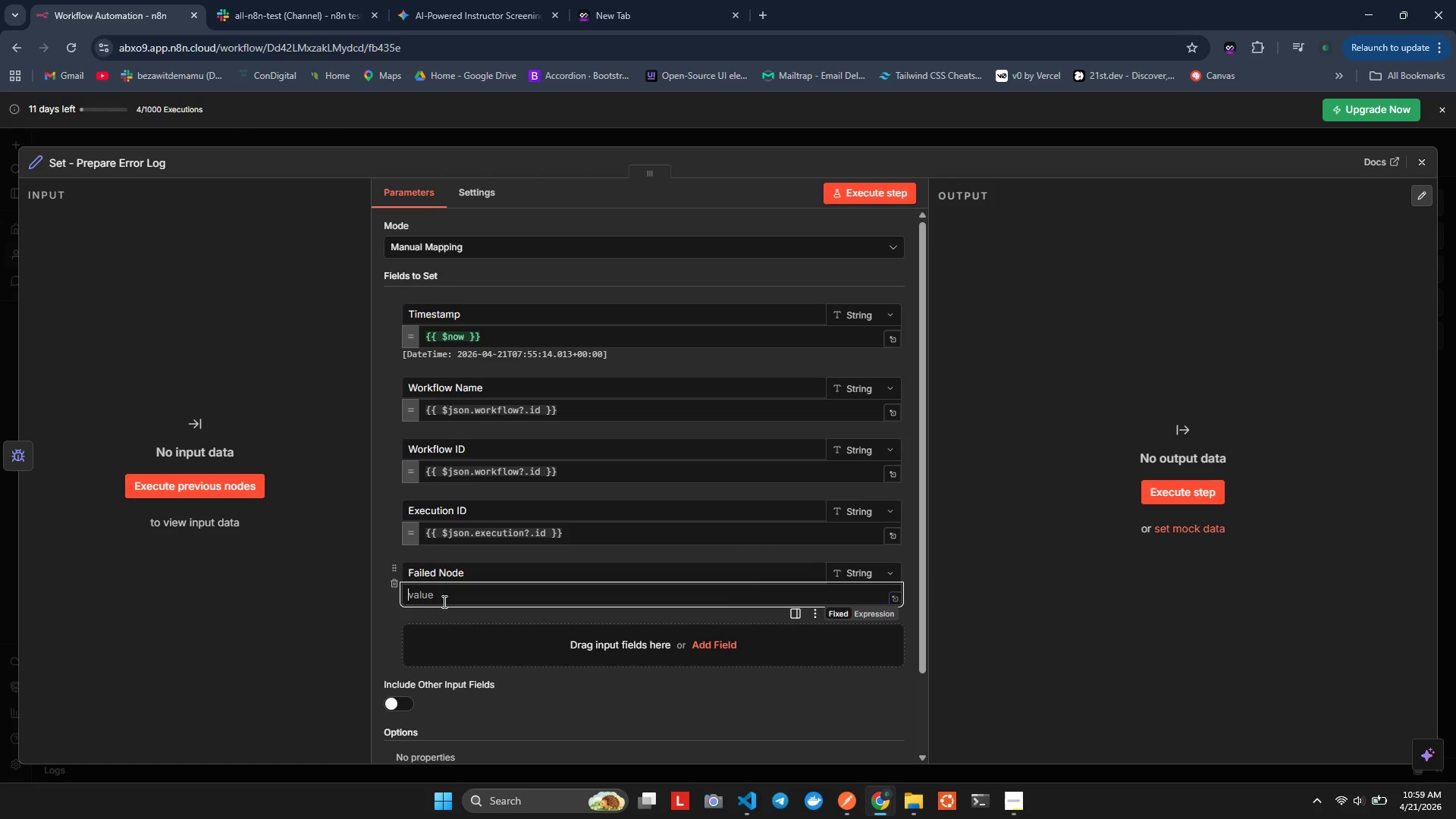 
wait(7.38)
 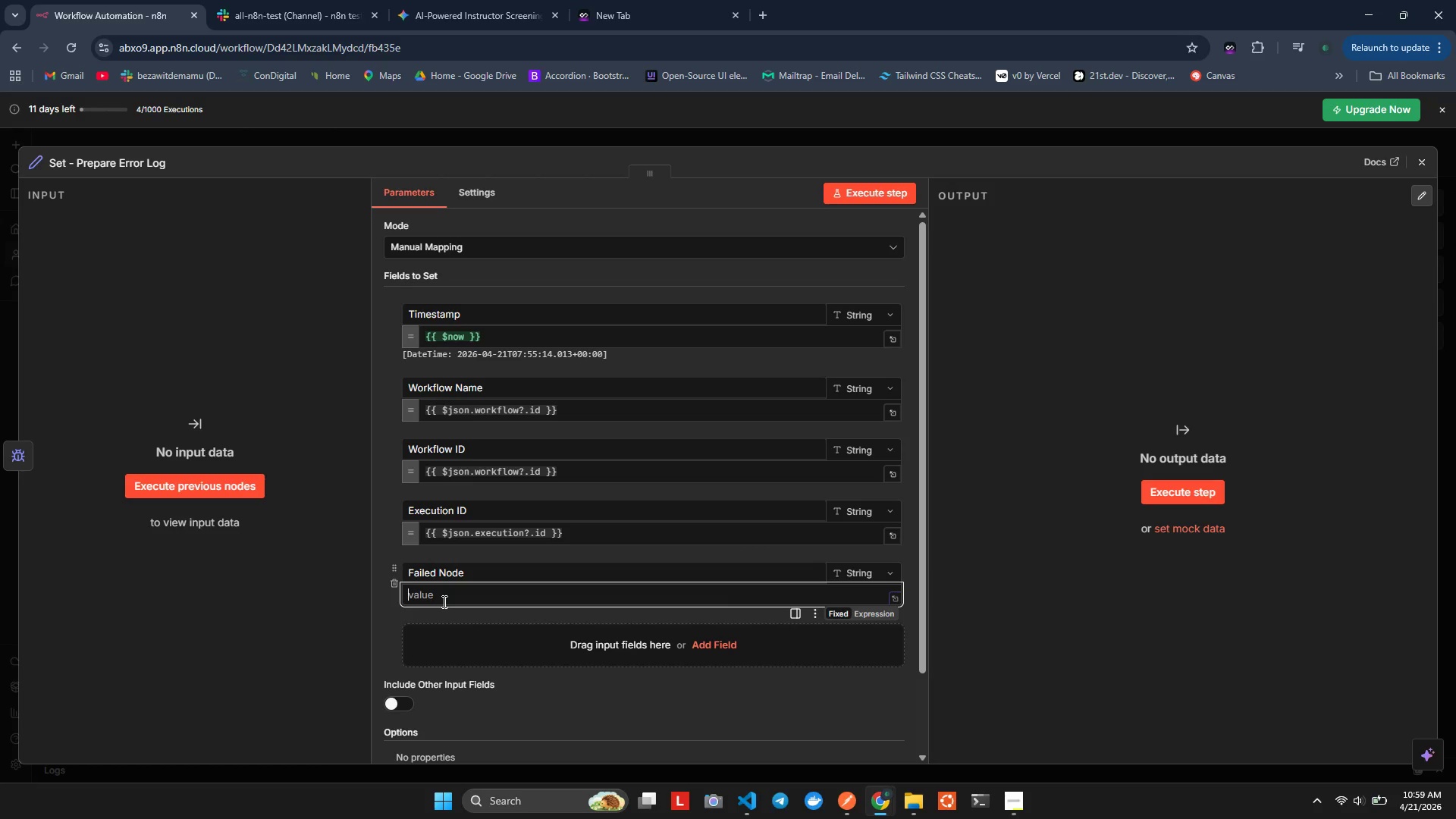 
key(Equal)
 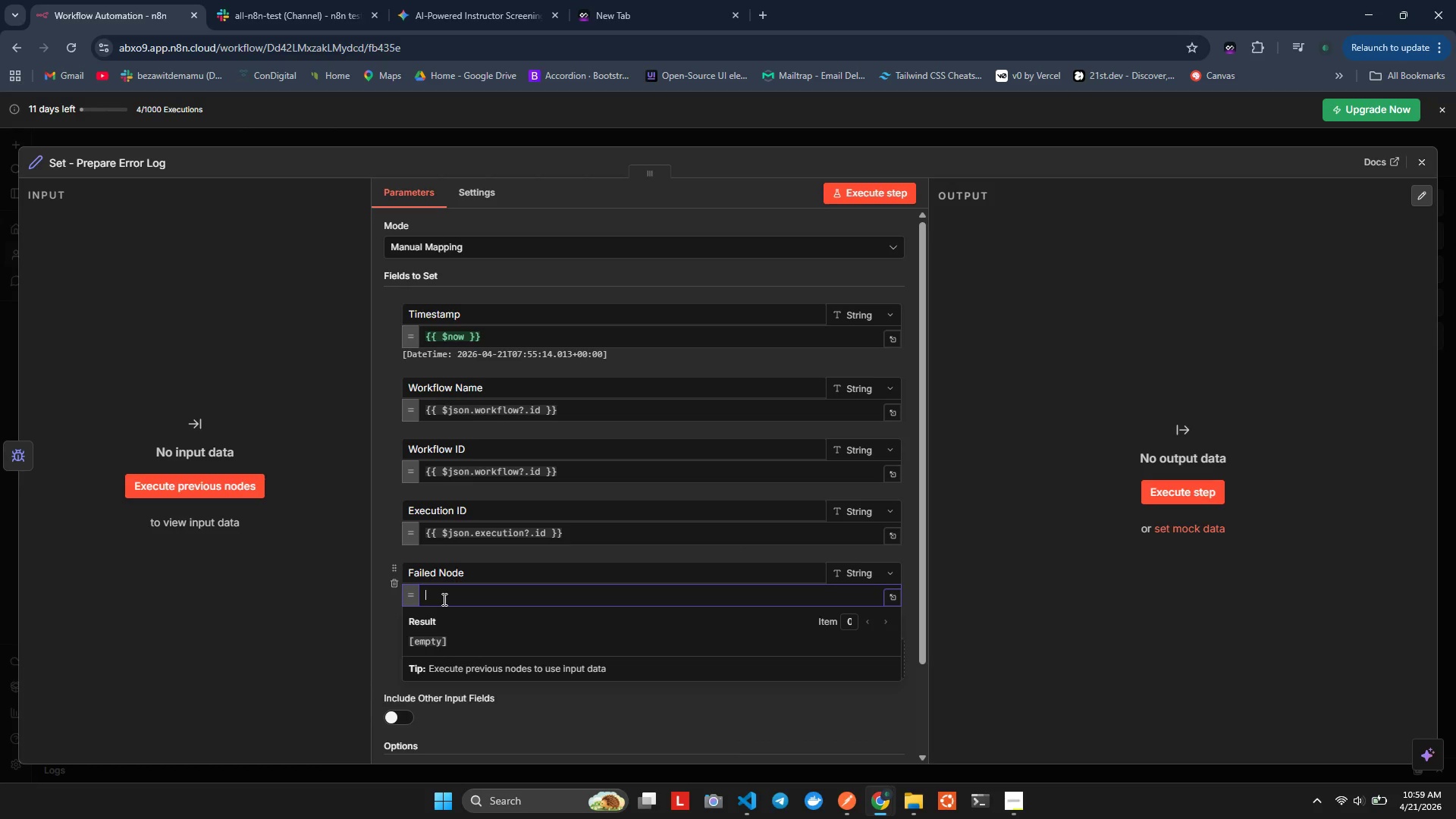 
key(Shift+BracketLeft)
 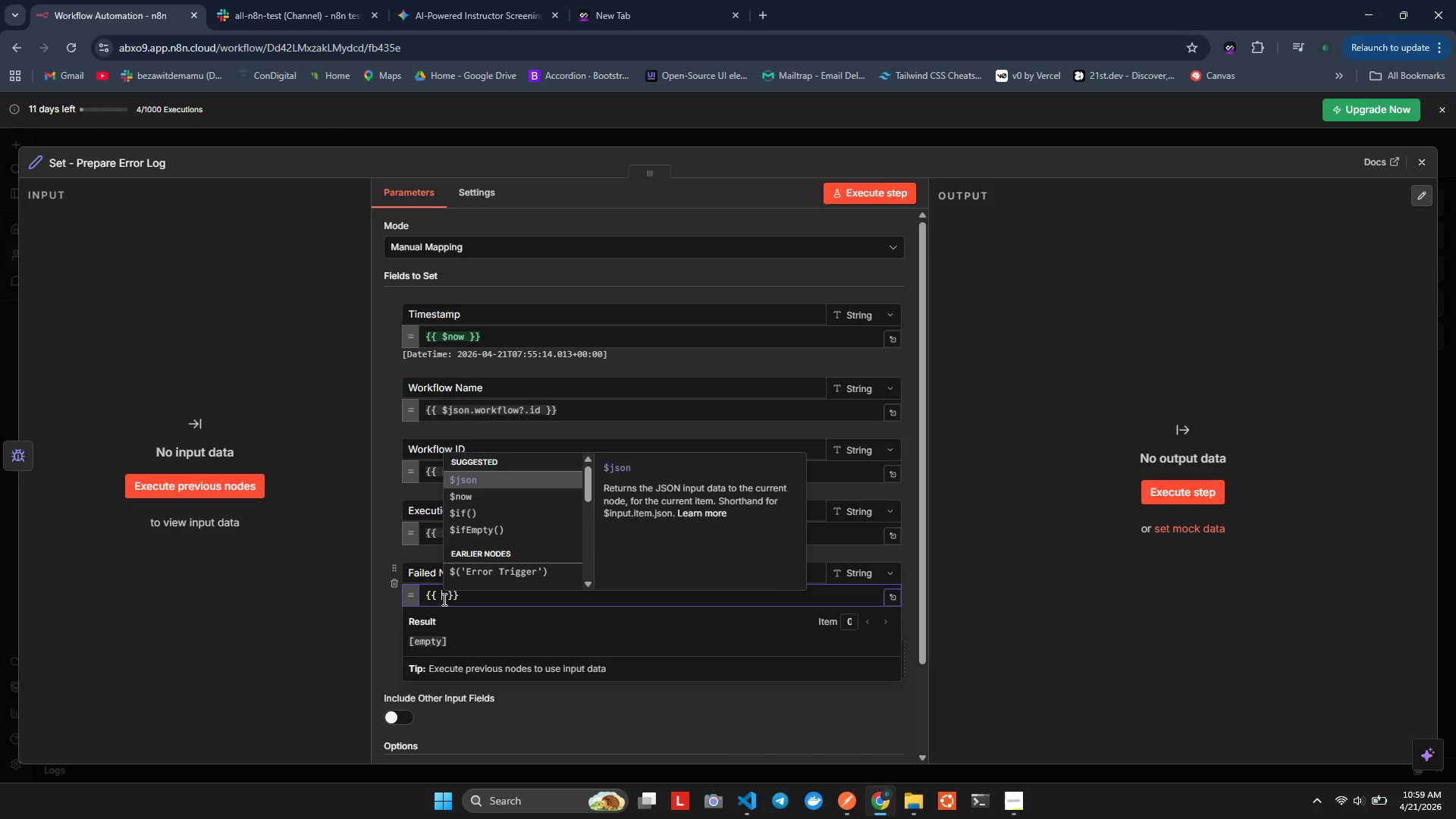 
key(Shift+BracketLeft)
 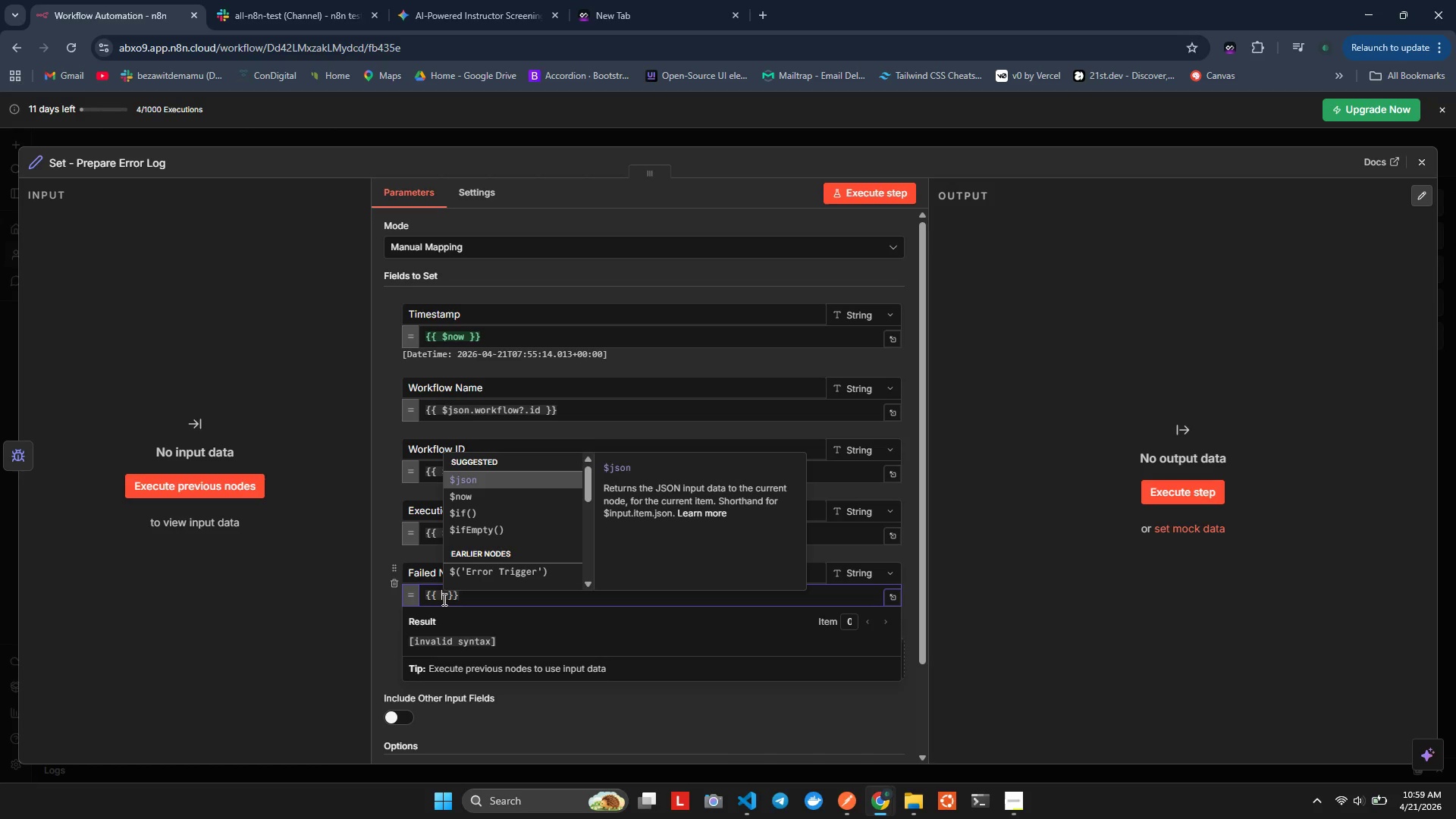 
type($json.execution>,)
key(Backspace)
key(Backspace)
type(>)
key(Backspace)
type(?.kas=)
key(Backspace)
key(Backspace)
key(Backspace)
key(Backspace)
type(lasrtN==)
key(Backspace)
key(Backspace)
key(Backspace)
key(Backspace)
key(Backspace)
key(Backspace)
type(tNodeExecuted)
 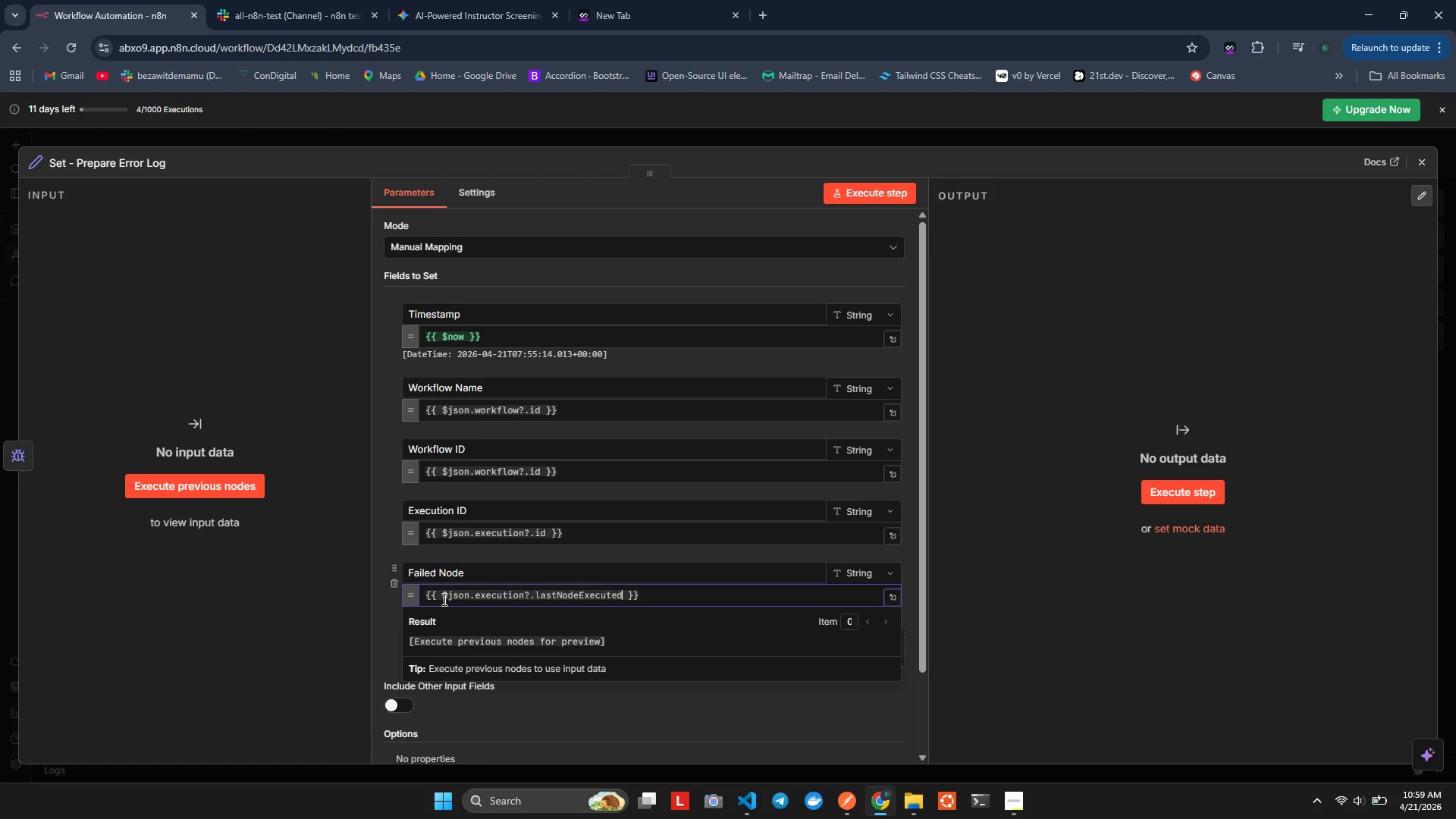 
left_click([769, 704])
 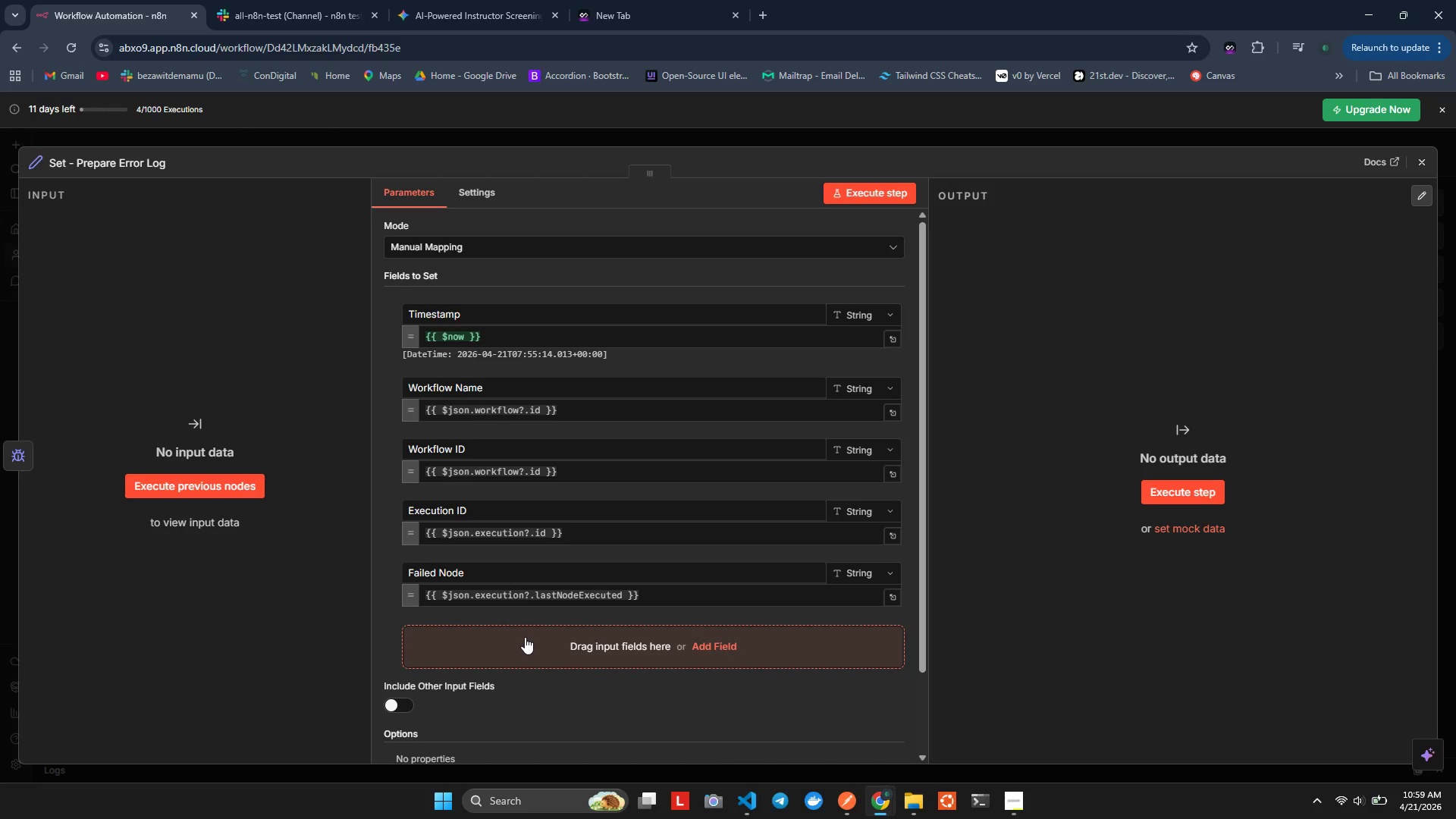 
left_click([525, 637])
 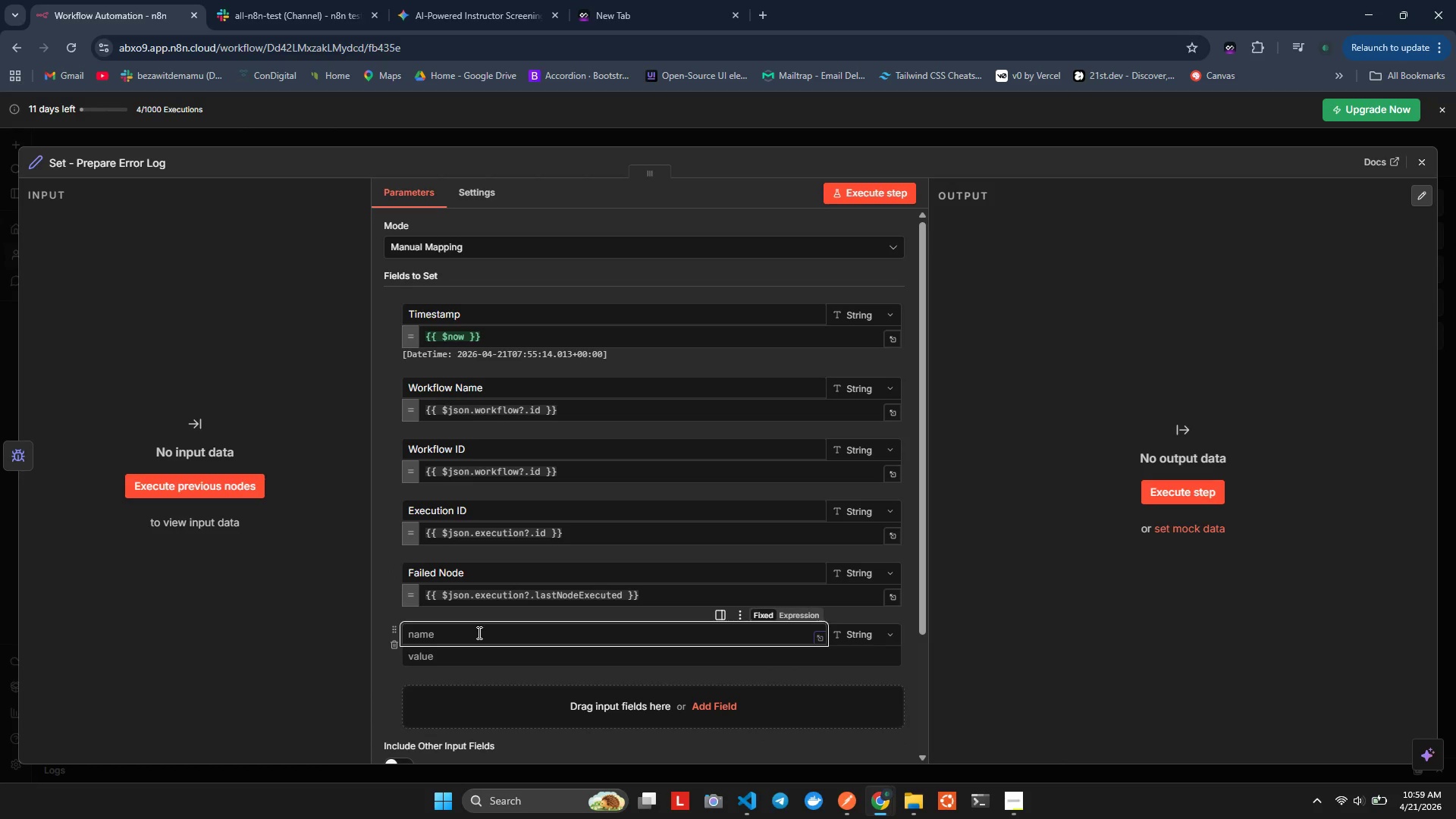 
type(Error Messaf)
 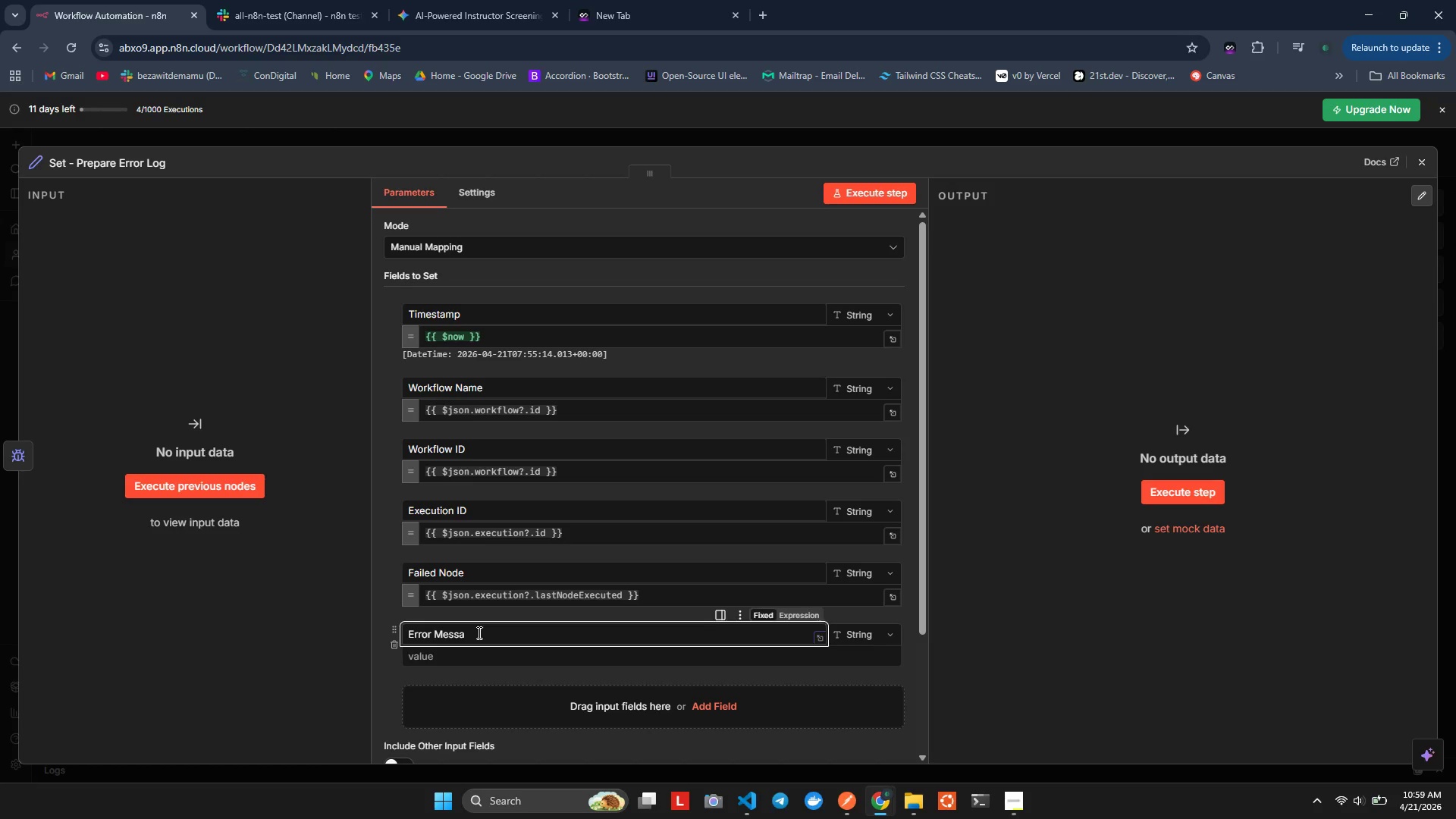 
 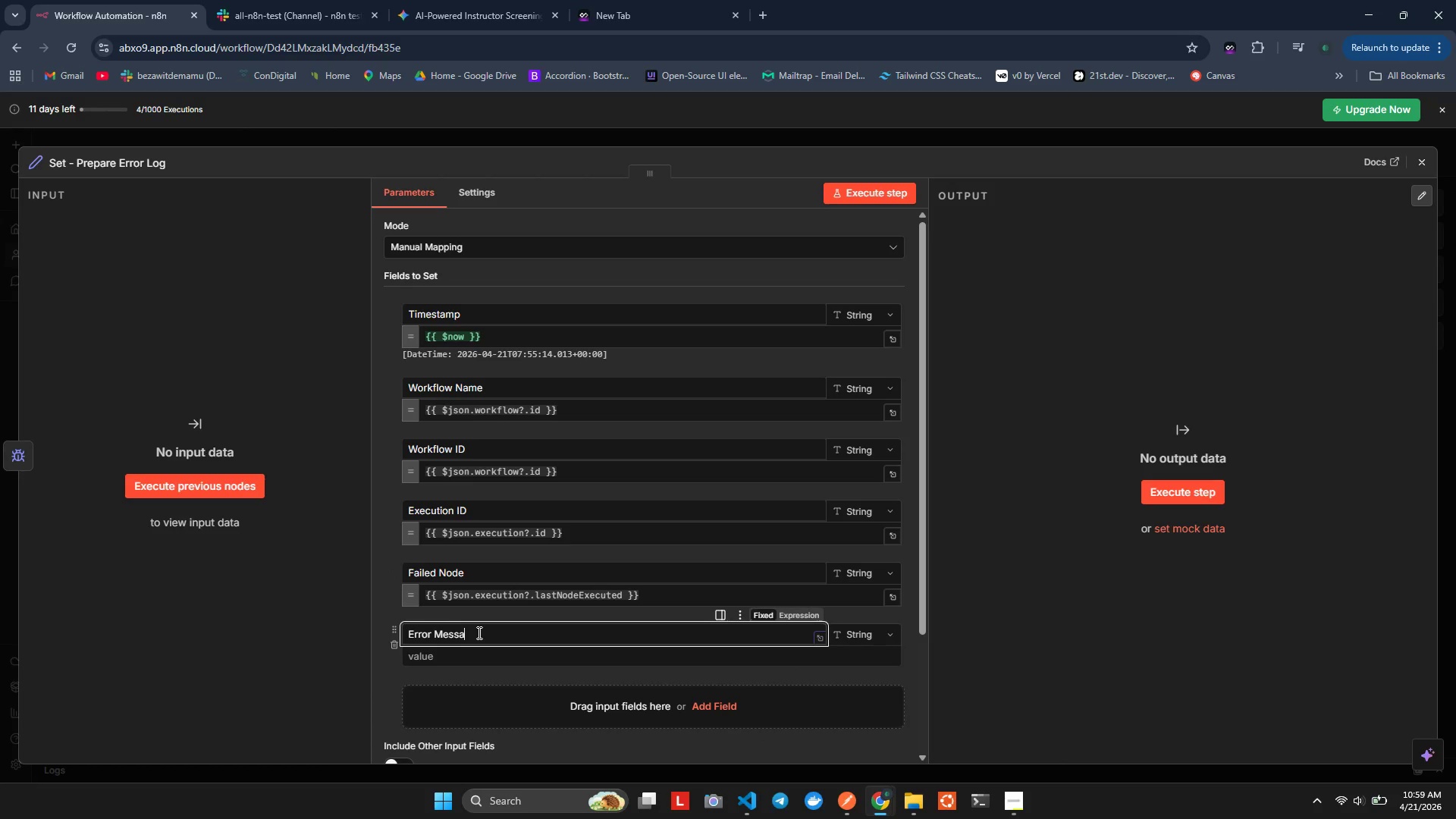 
type([NumLock])
key(Backspace)
type(ge)
 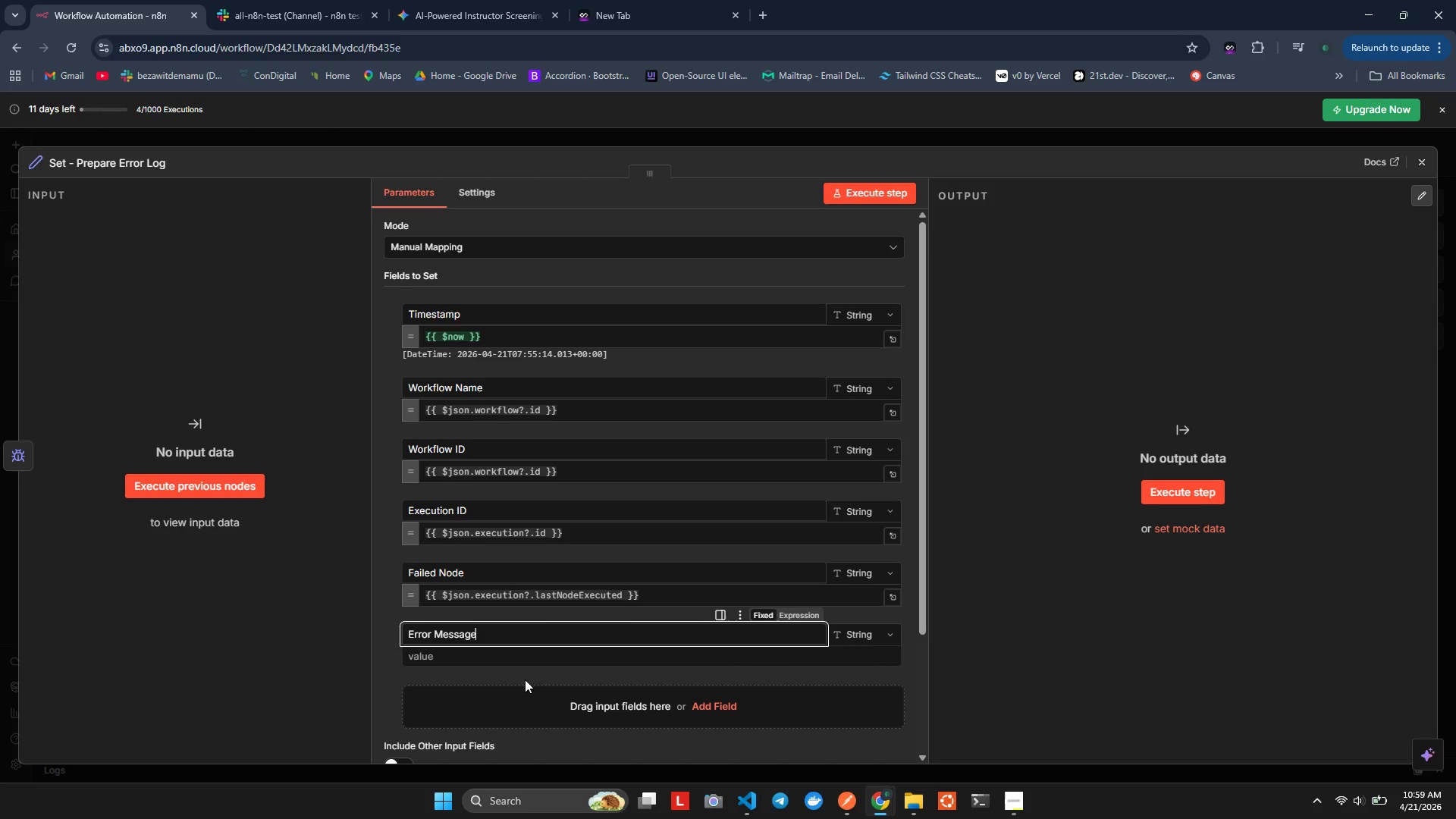 
left_click([525, 657])
 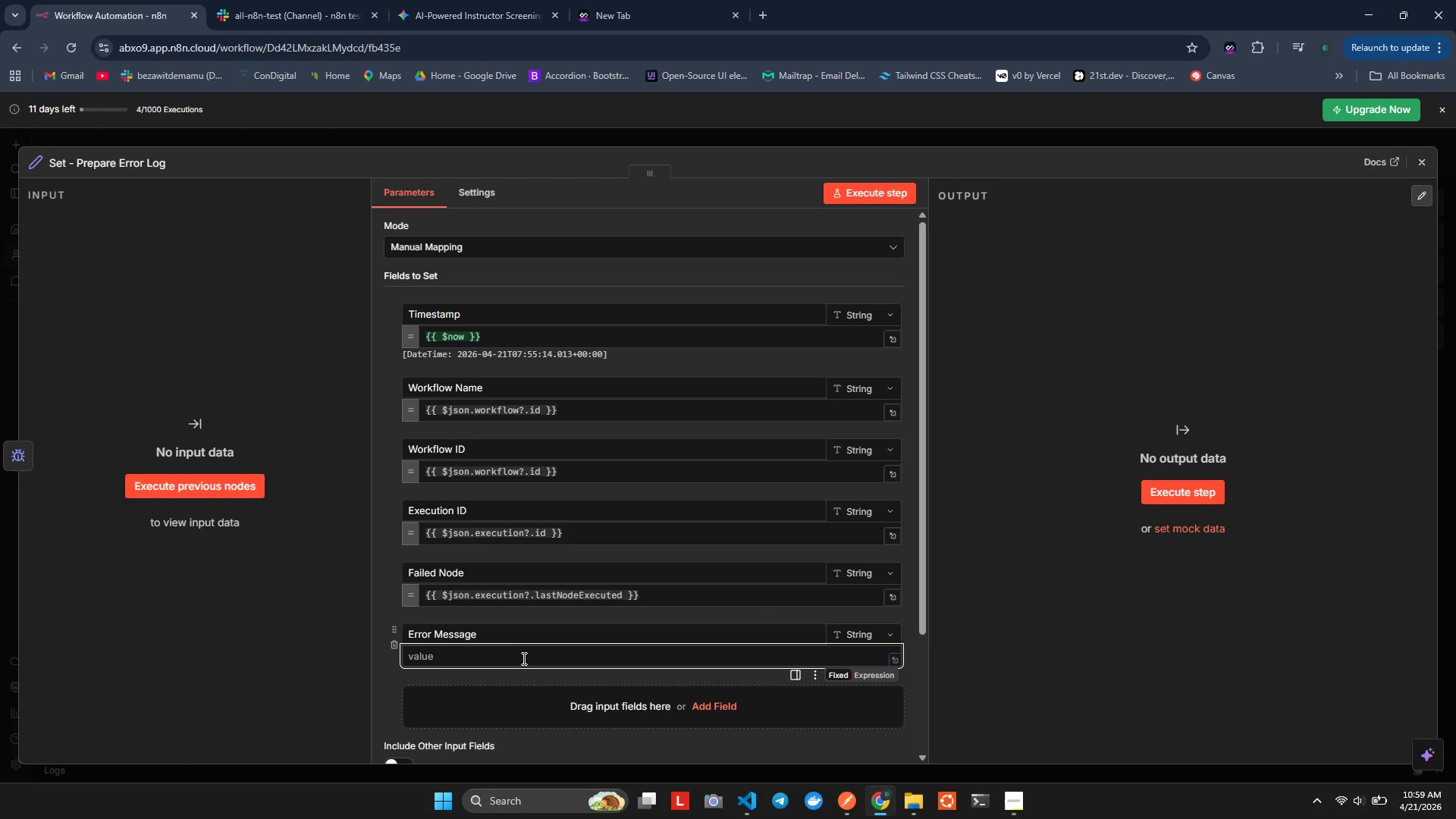 
key(Equal)
 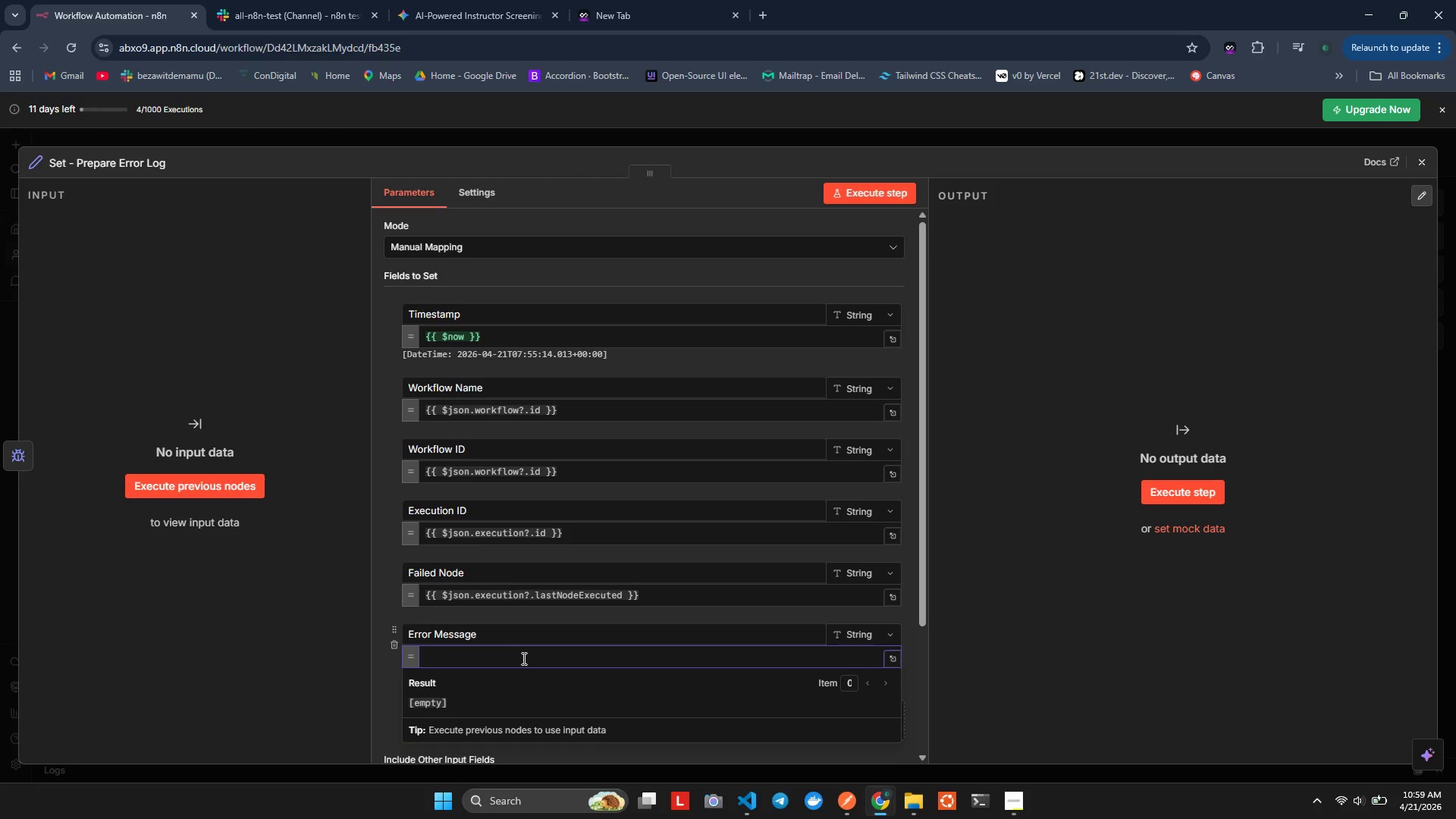 
key(Shift+BracketLeft)
 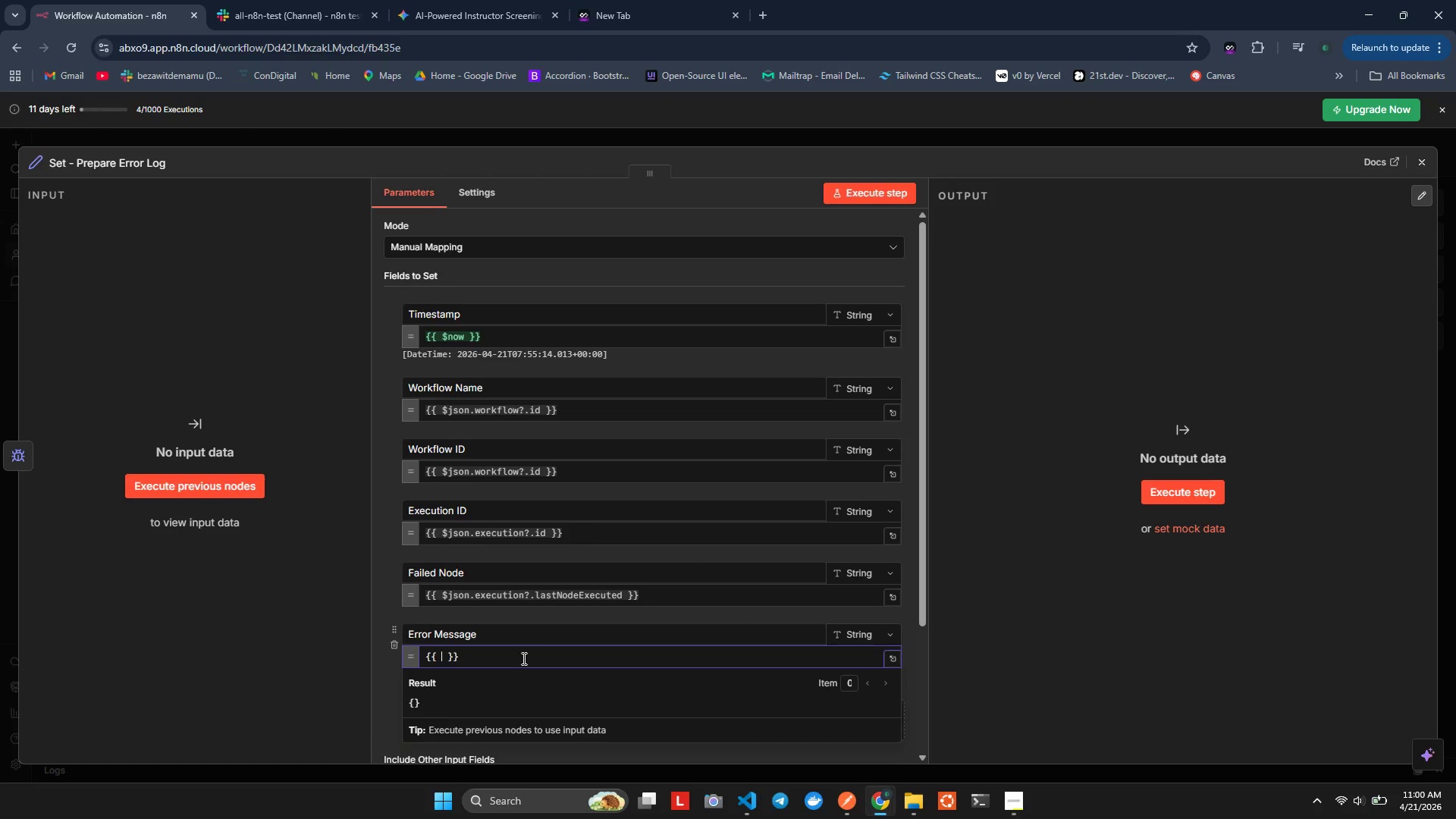 
key(Shift+BracketLeft)
 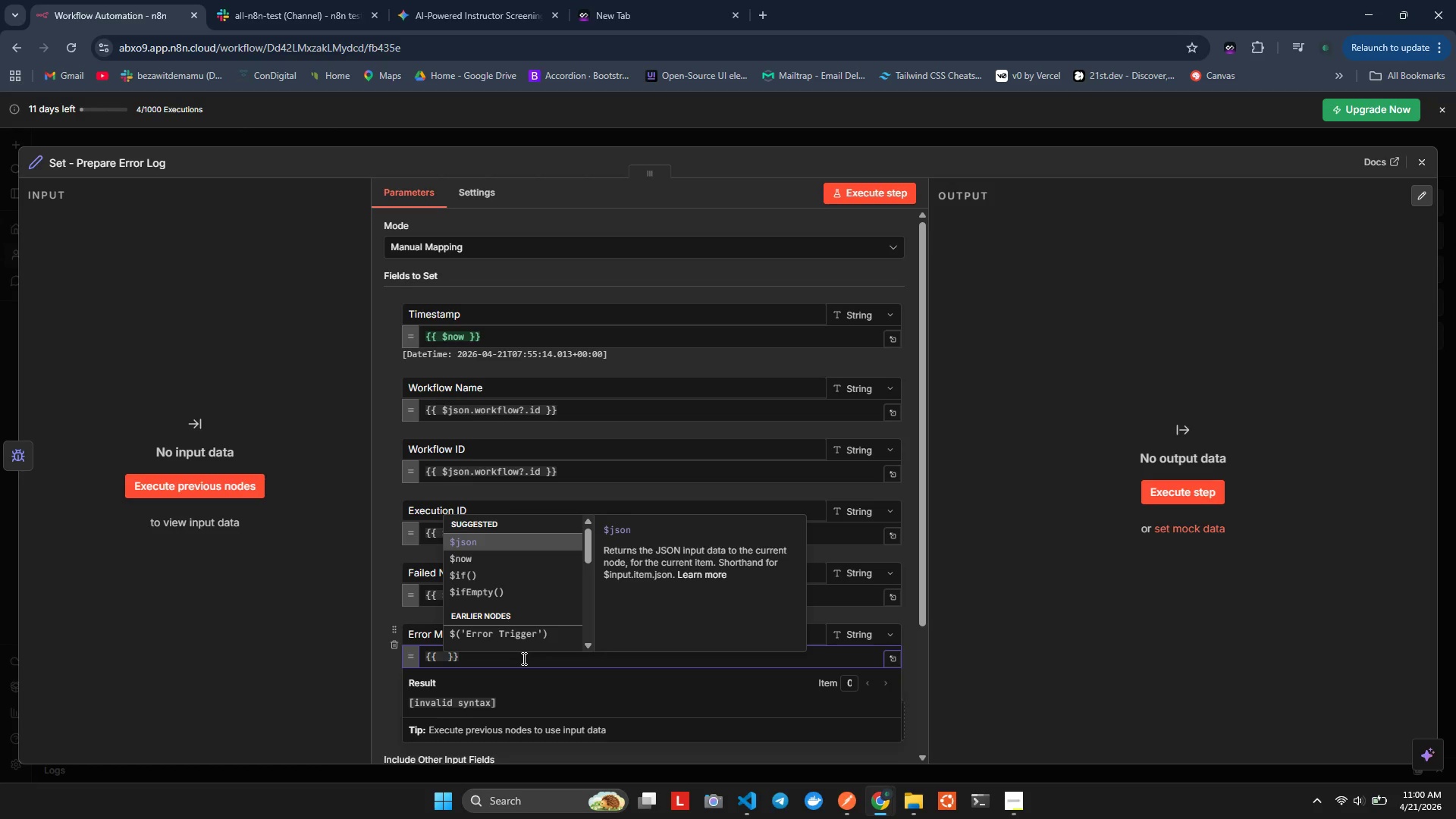 
wait(9.59)
 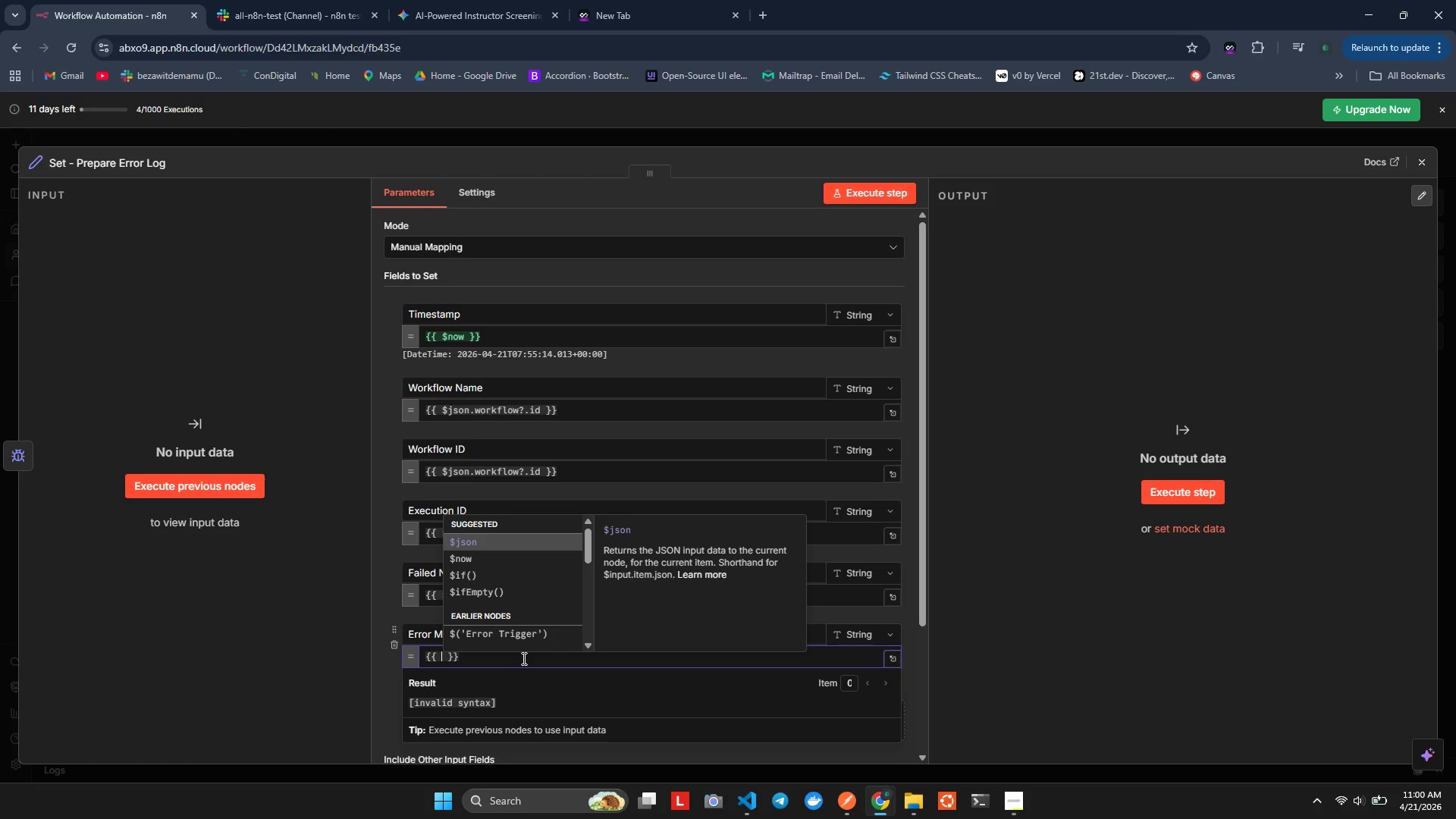 
type($json.)
 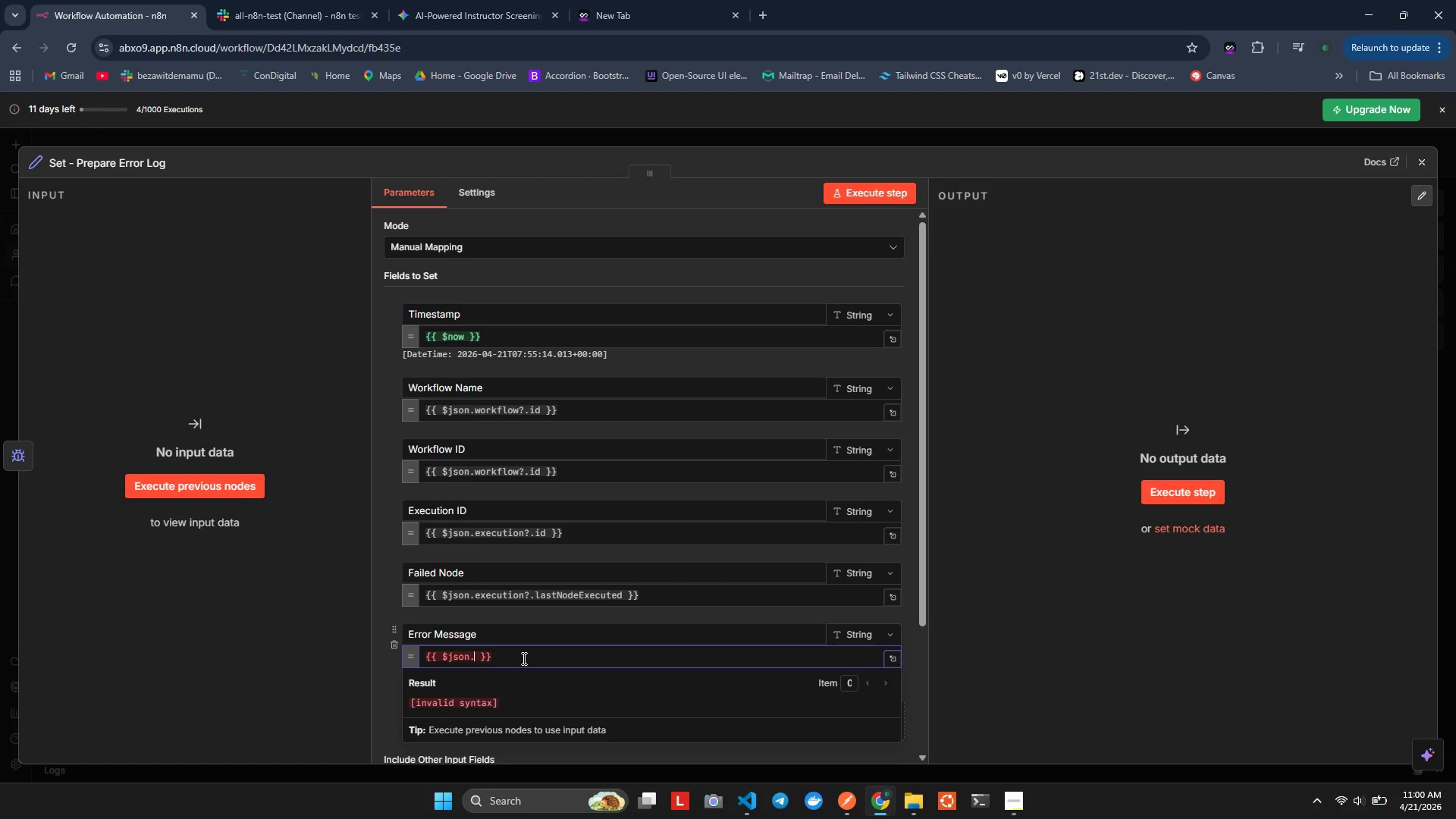 
wait(5.77)
 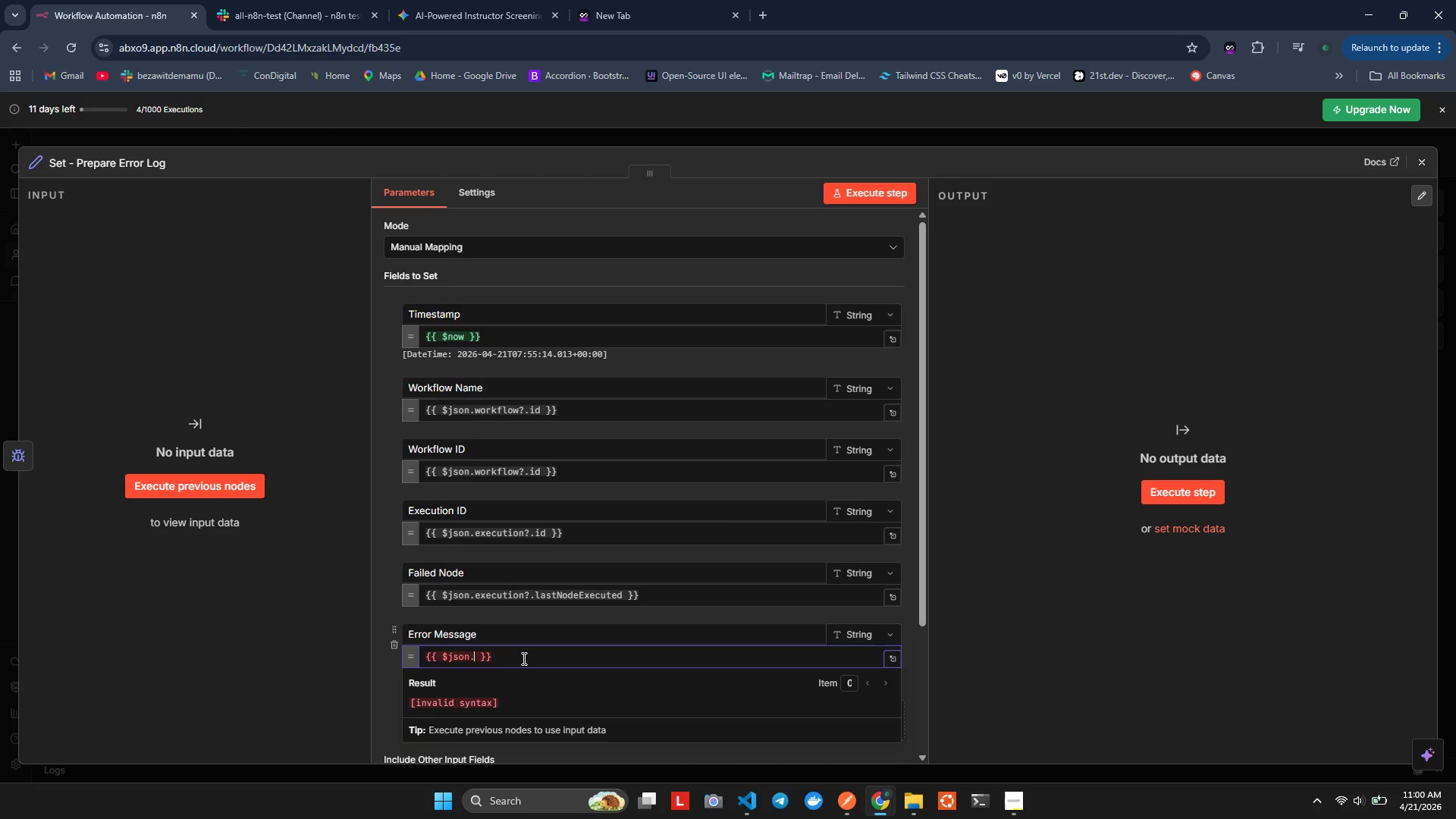 
type(execution?,)
key(Backspace)
type(.error?>MESSF)
key(Backspace)
type(GE)
key(Backspace)
key(Backspace)
type(AGE)
 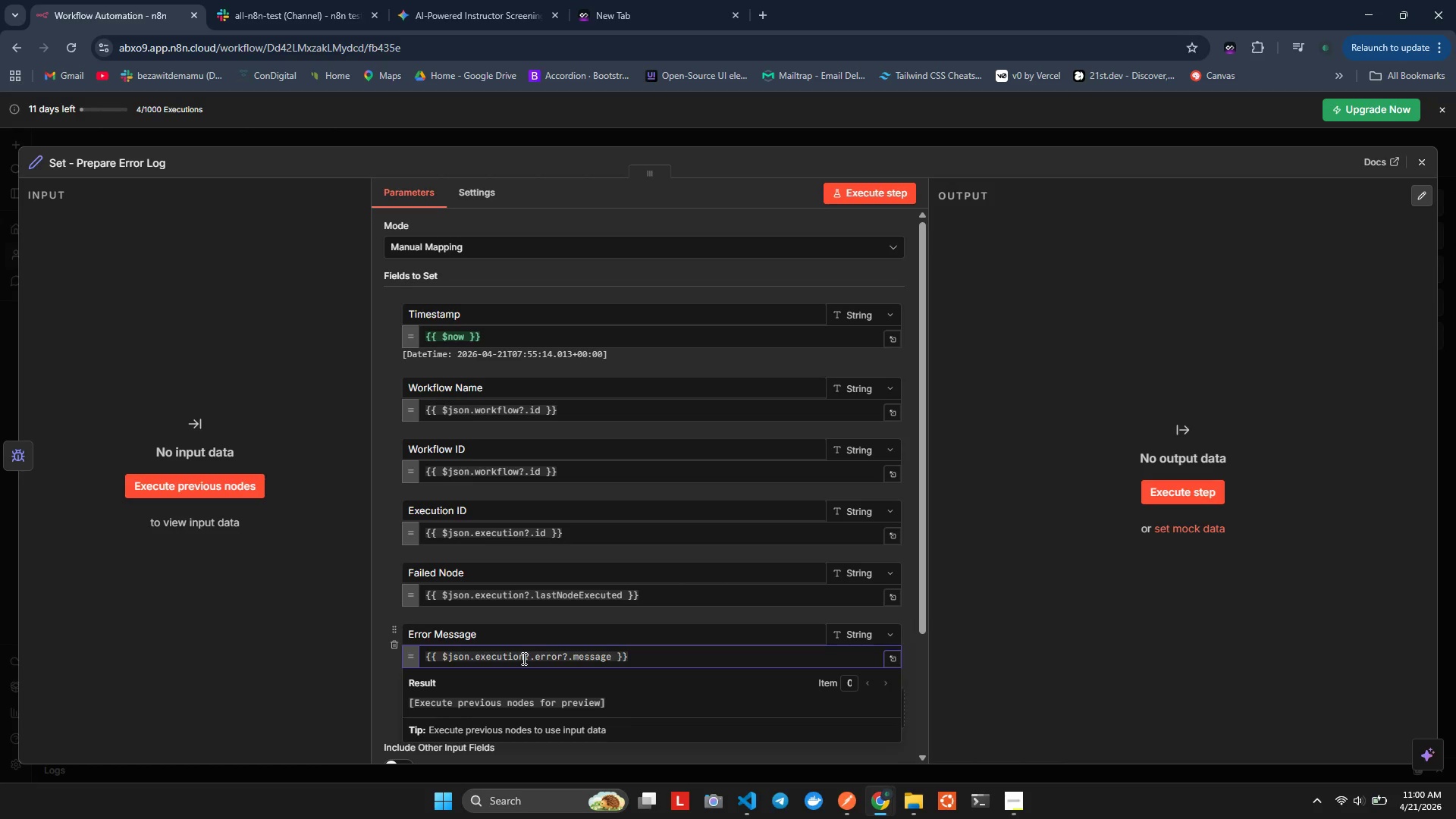 
wait(5.53)
 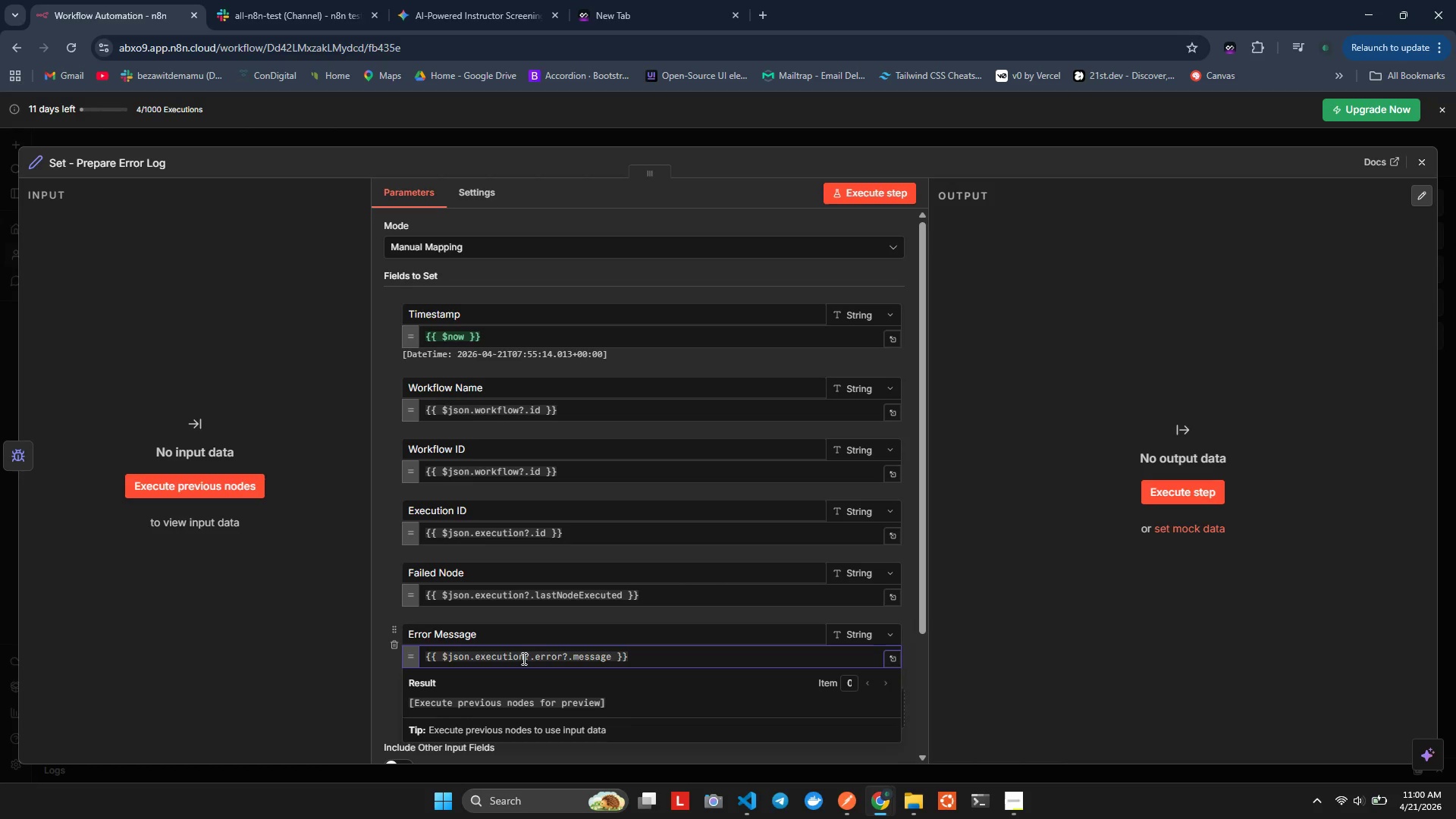 
scroll: coordinate [745, 607], scroll_direction: down, amount: 2.0
 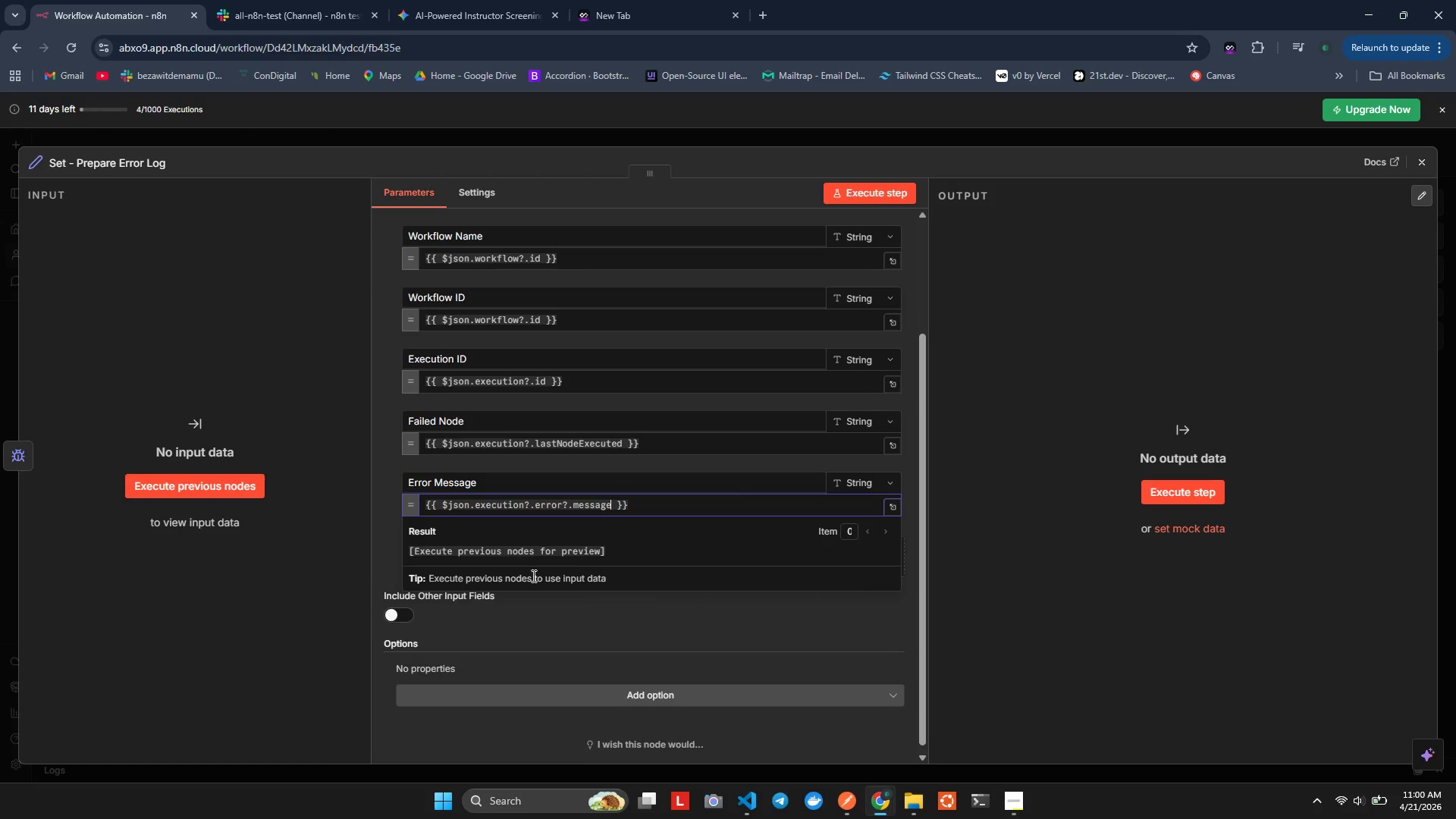 
left_click([584, 628])
 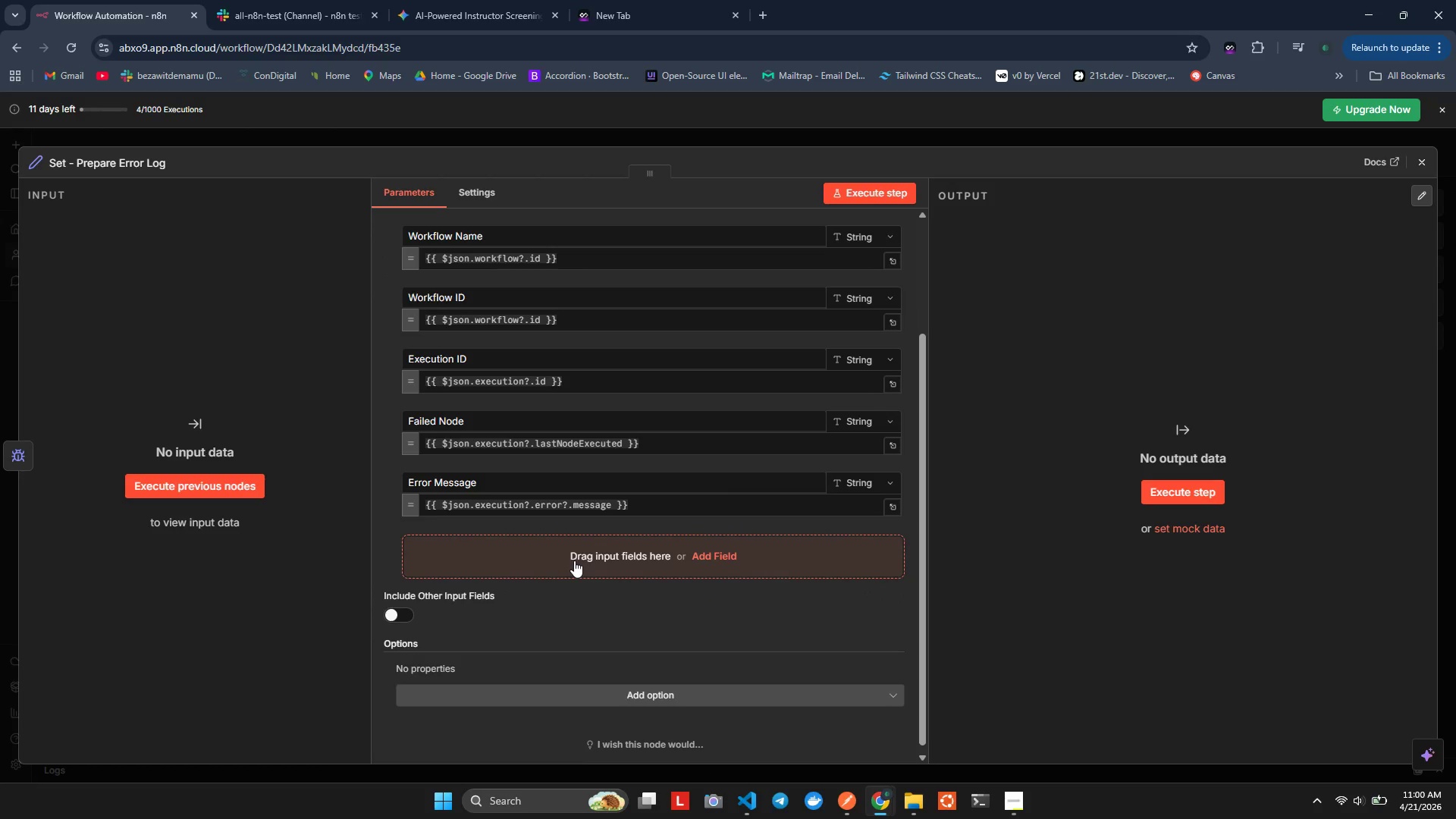 
left_click([574, 560])
 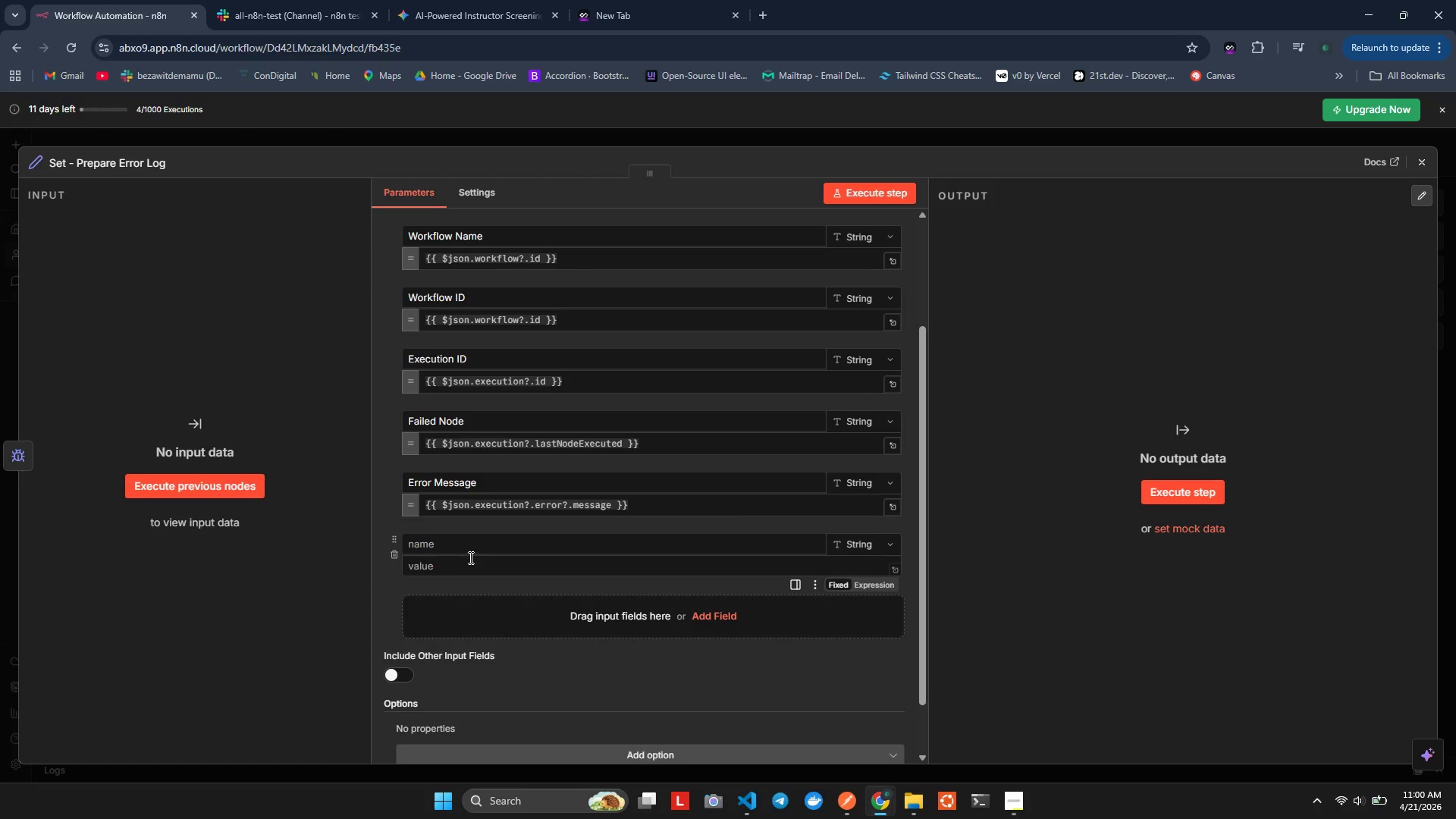 
left_click([469, 534])
 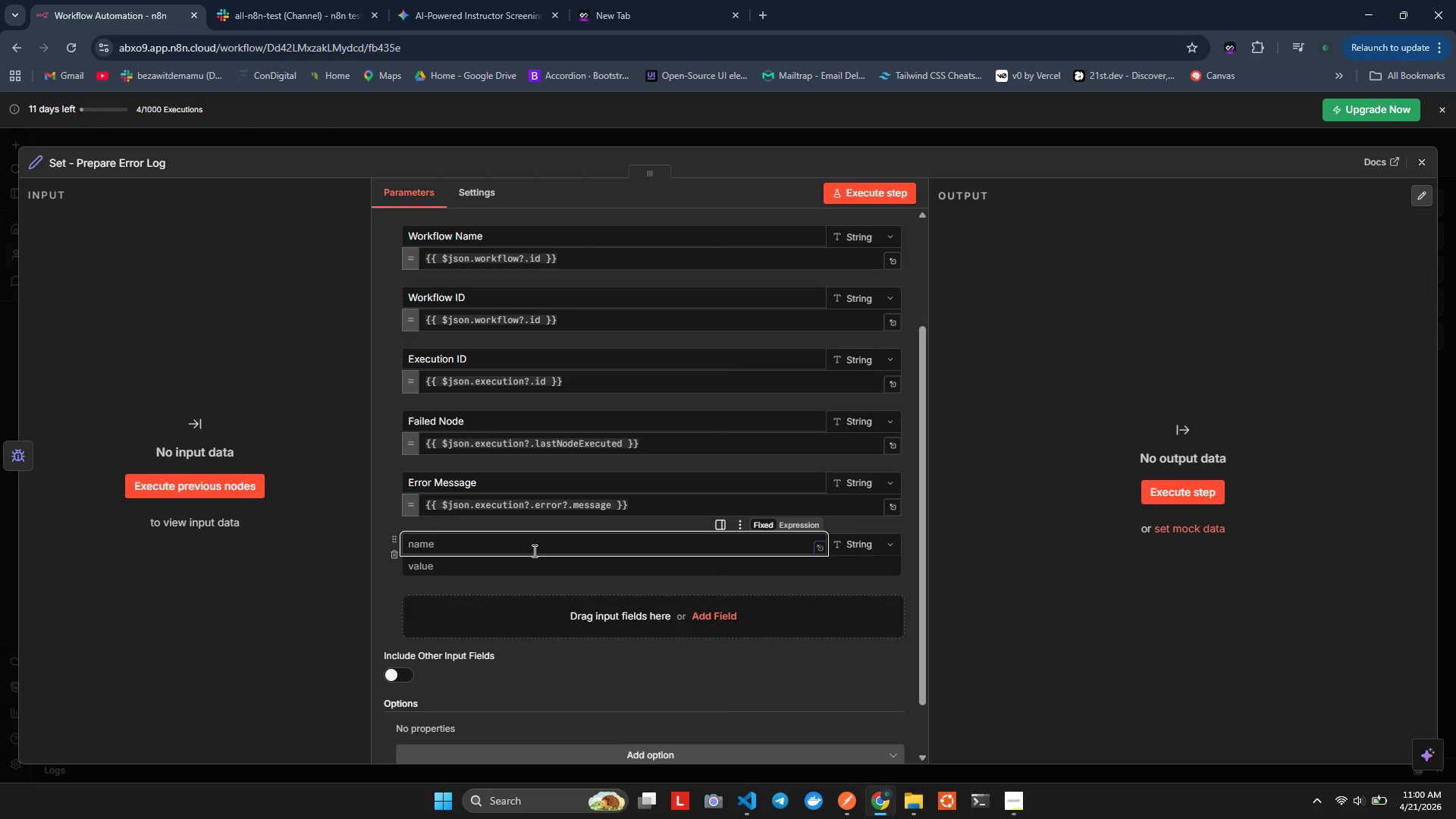 
wait(13.09)
 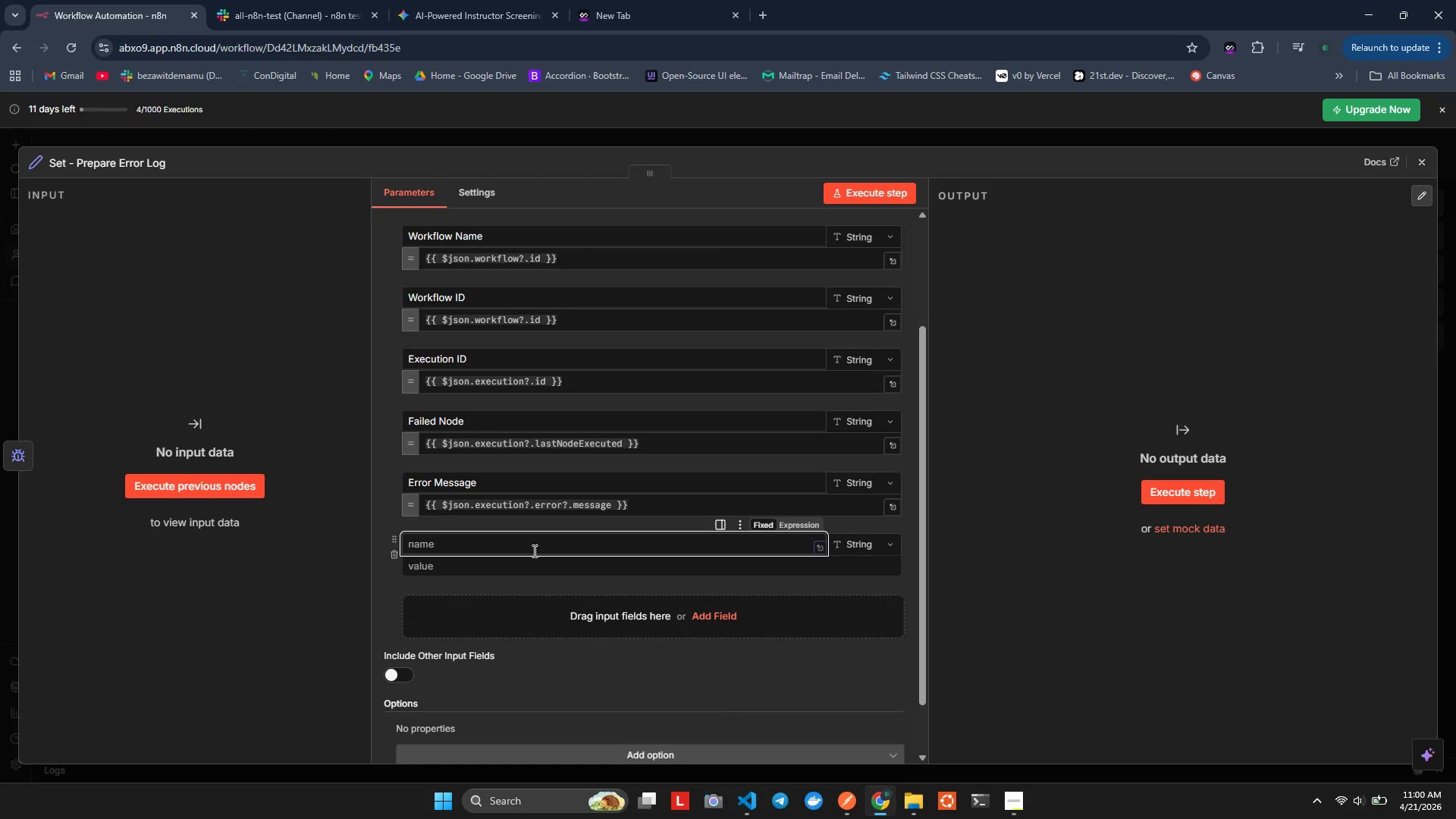 
type(Error Sa)
key(Backspace)
key(Backspace)
type(ack)
 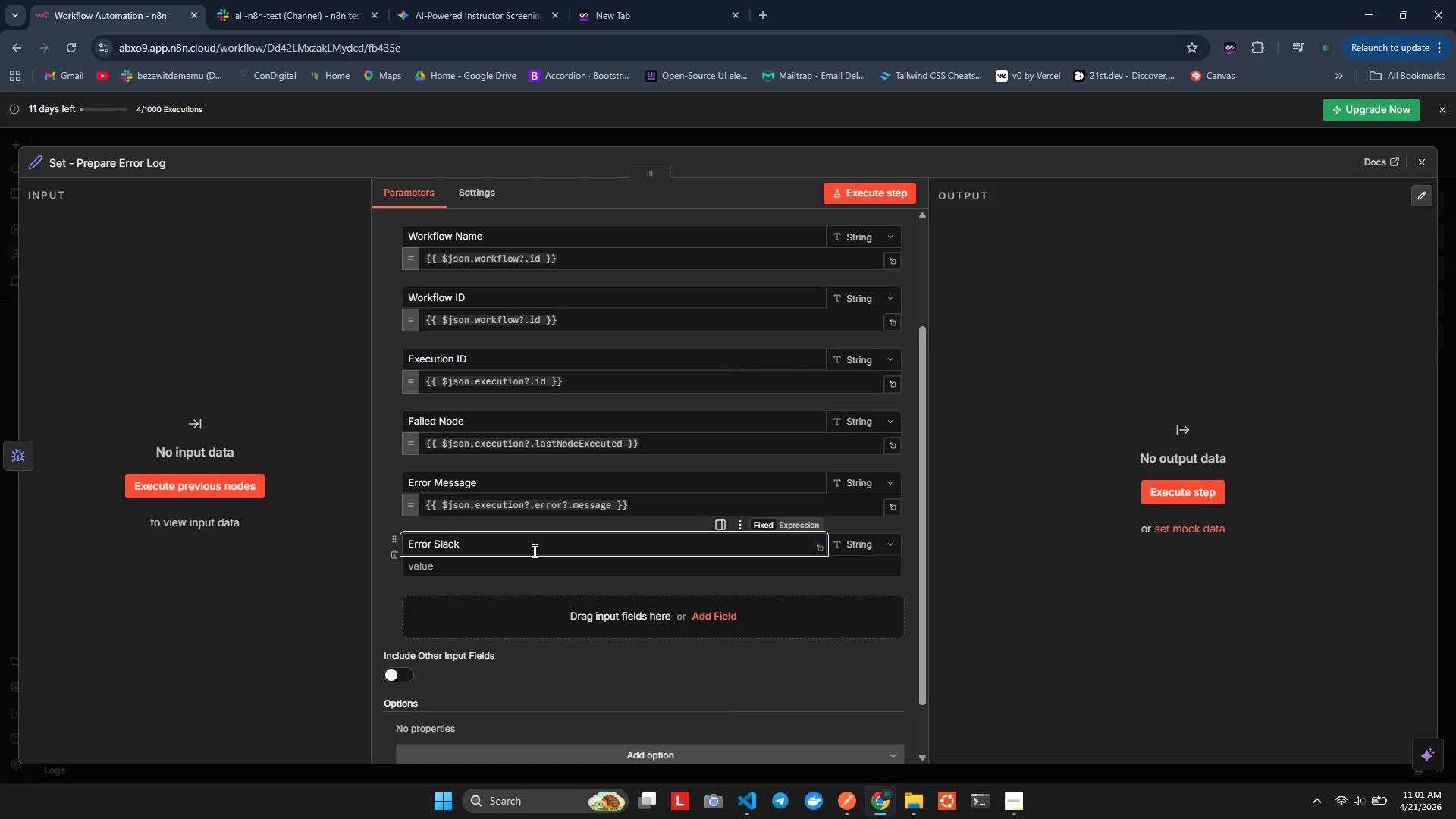 
 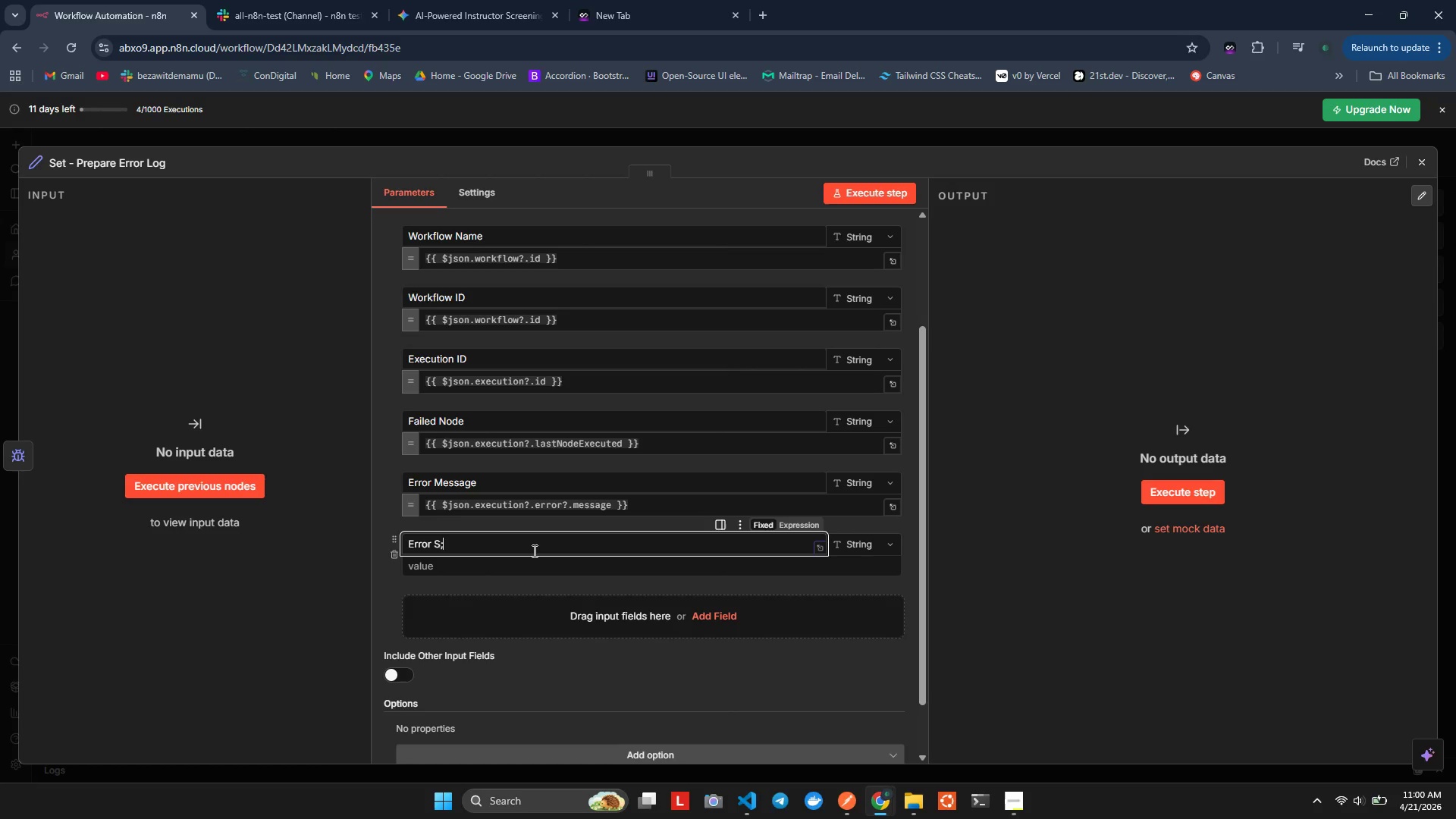 
hold_key(key=Semicolon, duration=0.31)
 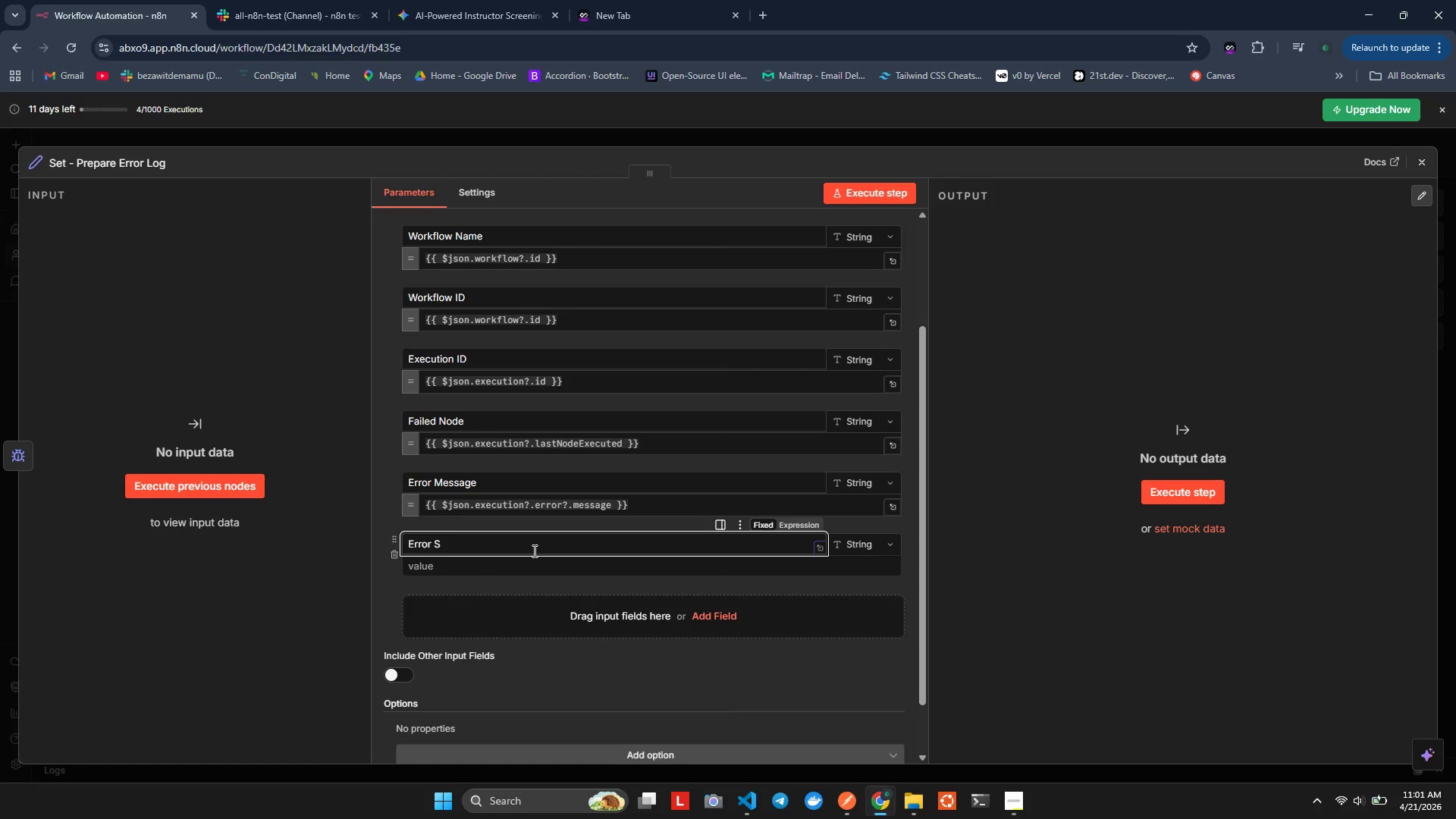 
hold_key(key=L, duration=0.45)
 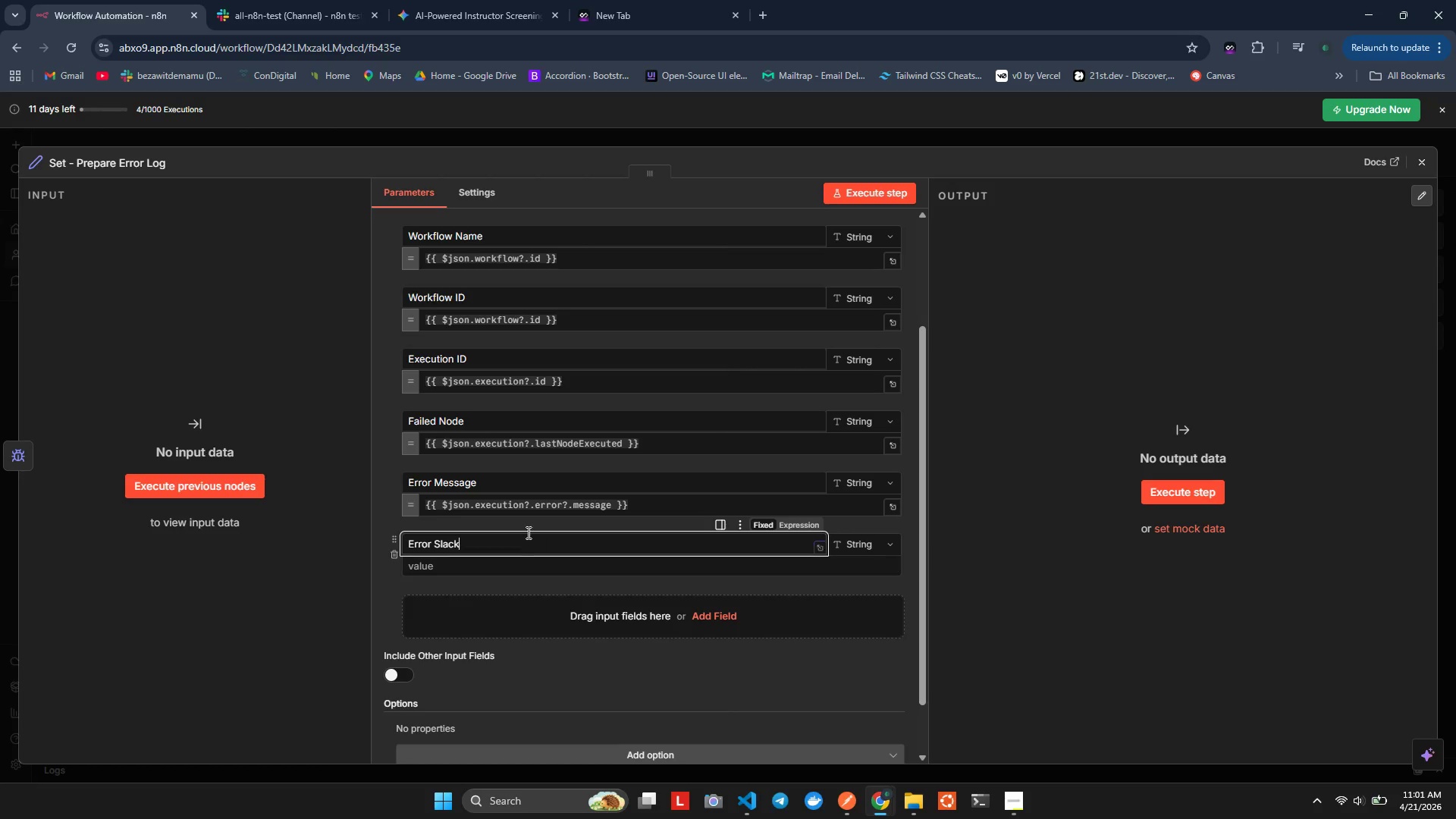 
left_click([488, 581])
 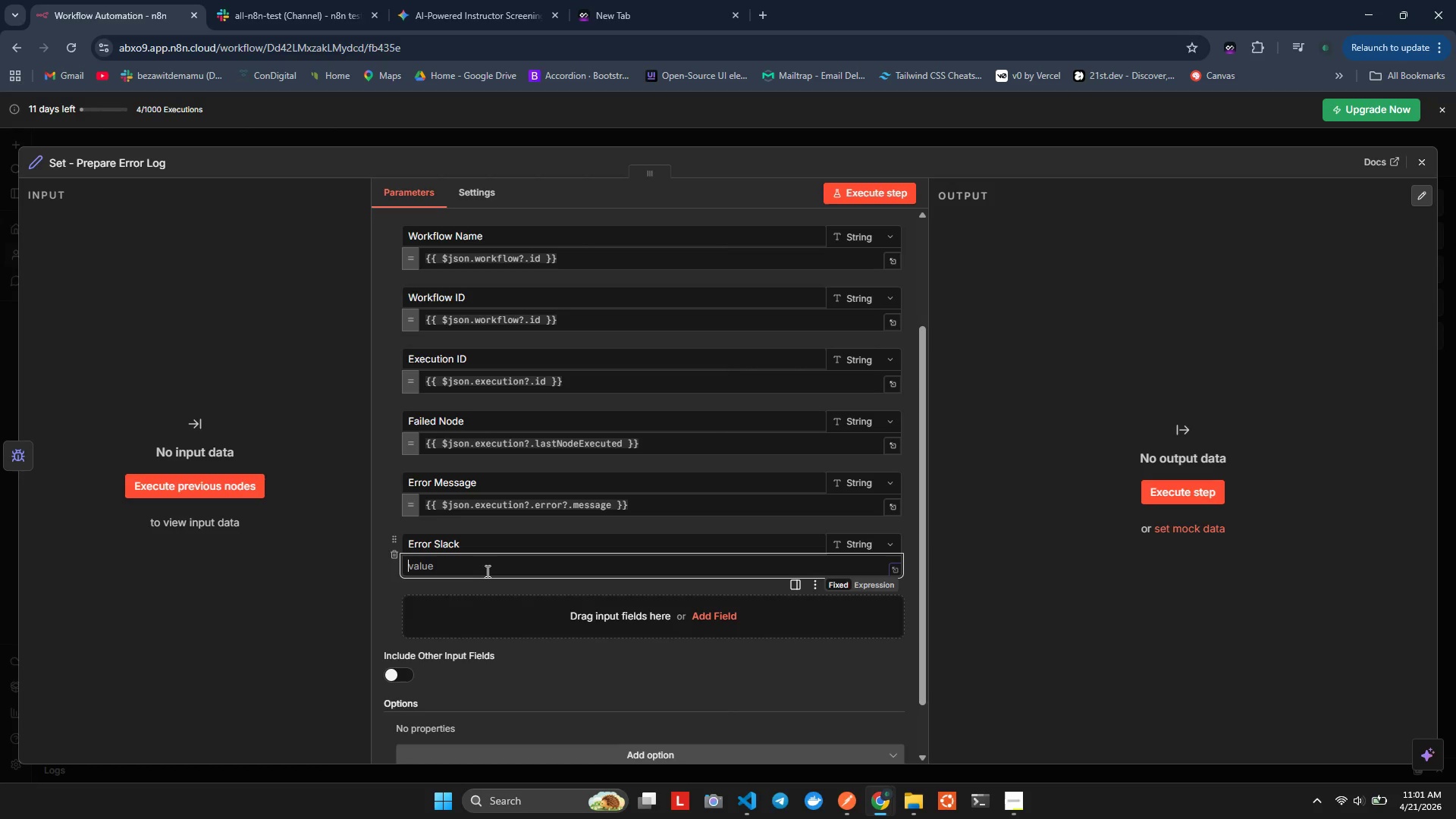 
double_click([486, 571])
 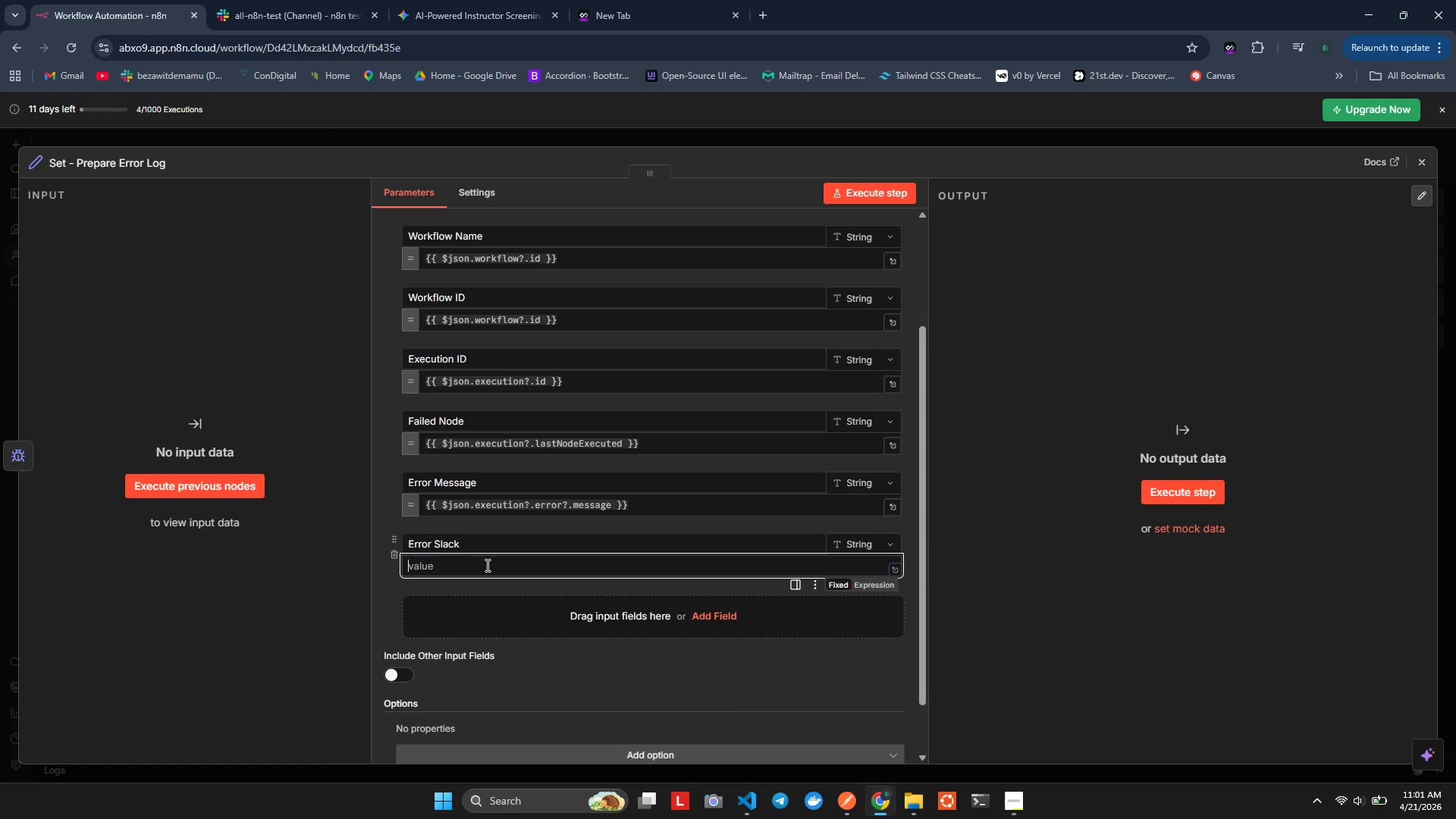 
type(Strn)
 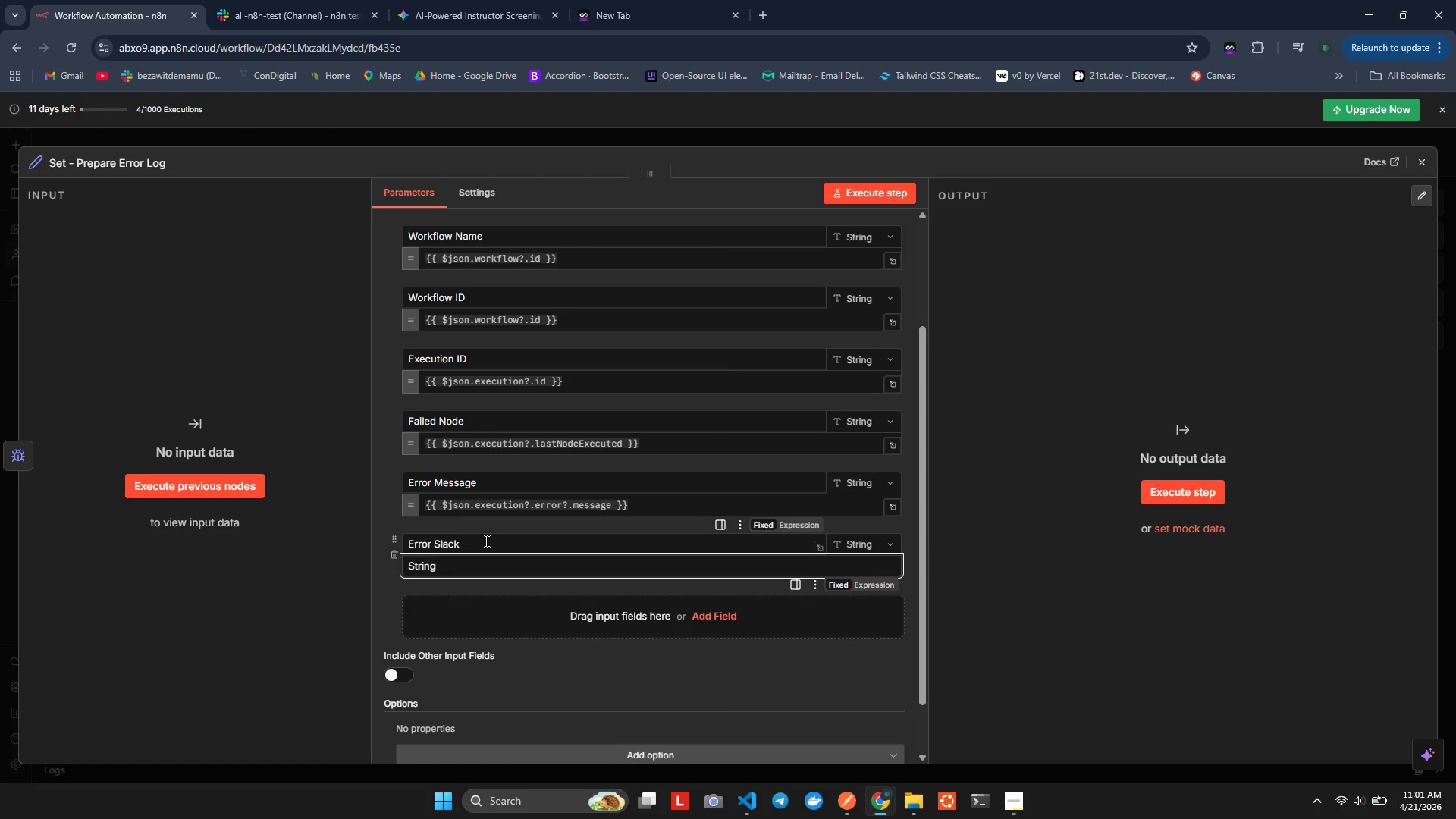 
hold_key(key=I, duration=0.33)
 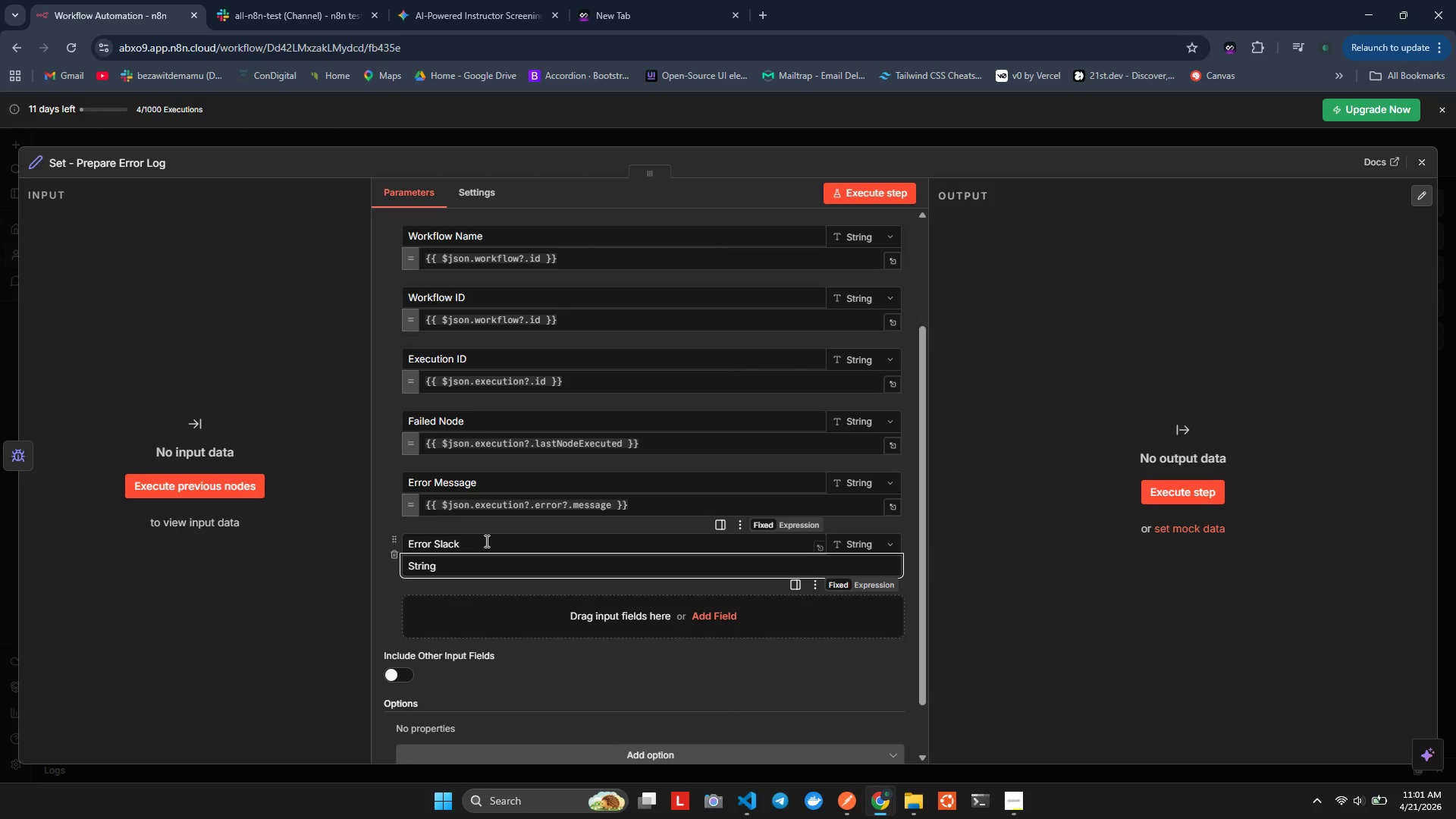 
key(G)
 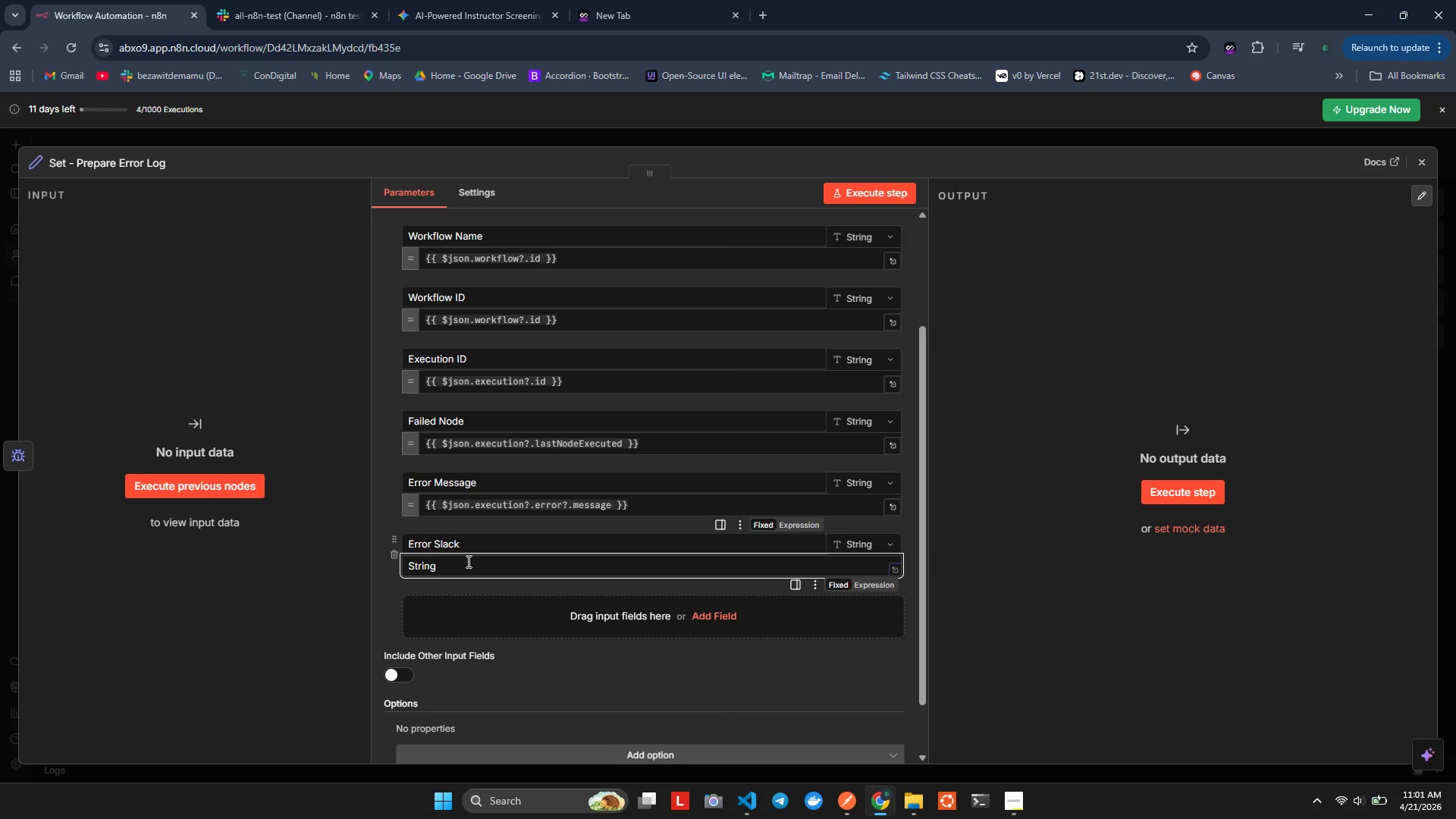 
key(Control+ControlLeft)
 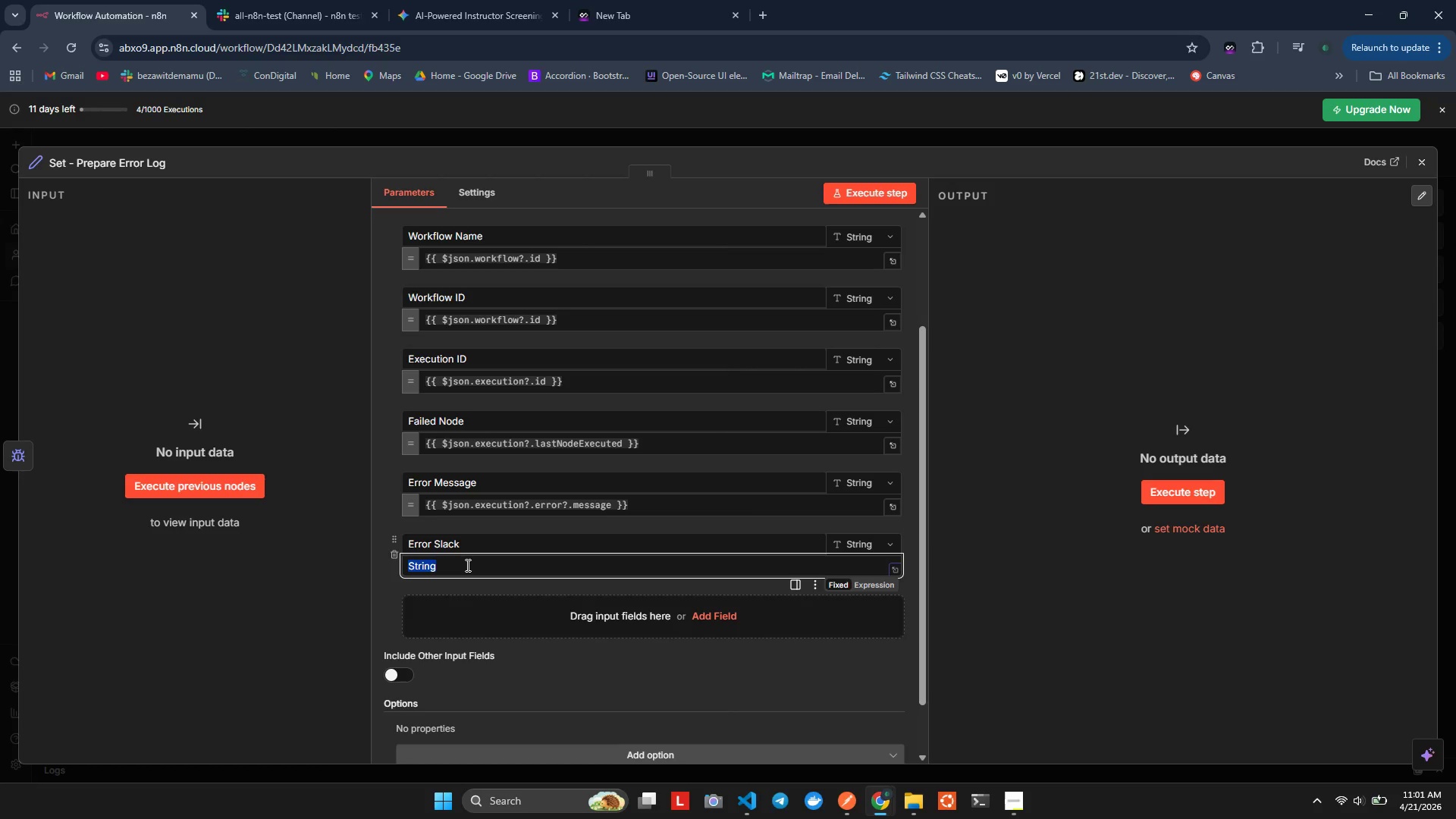 
key(Control+A)
 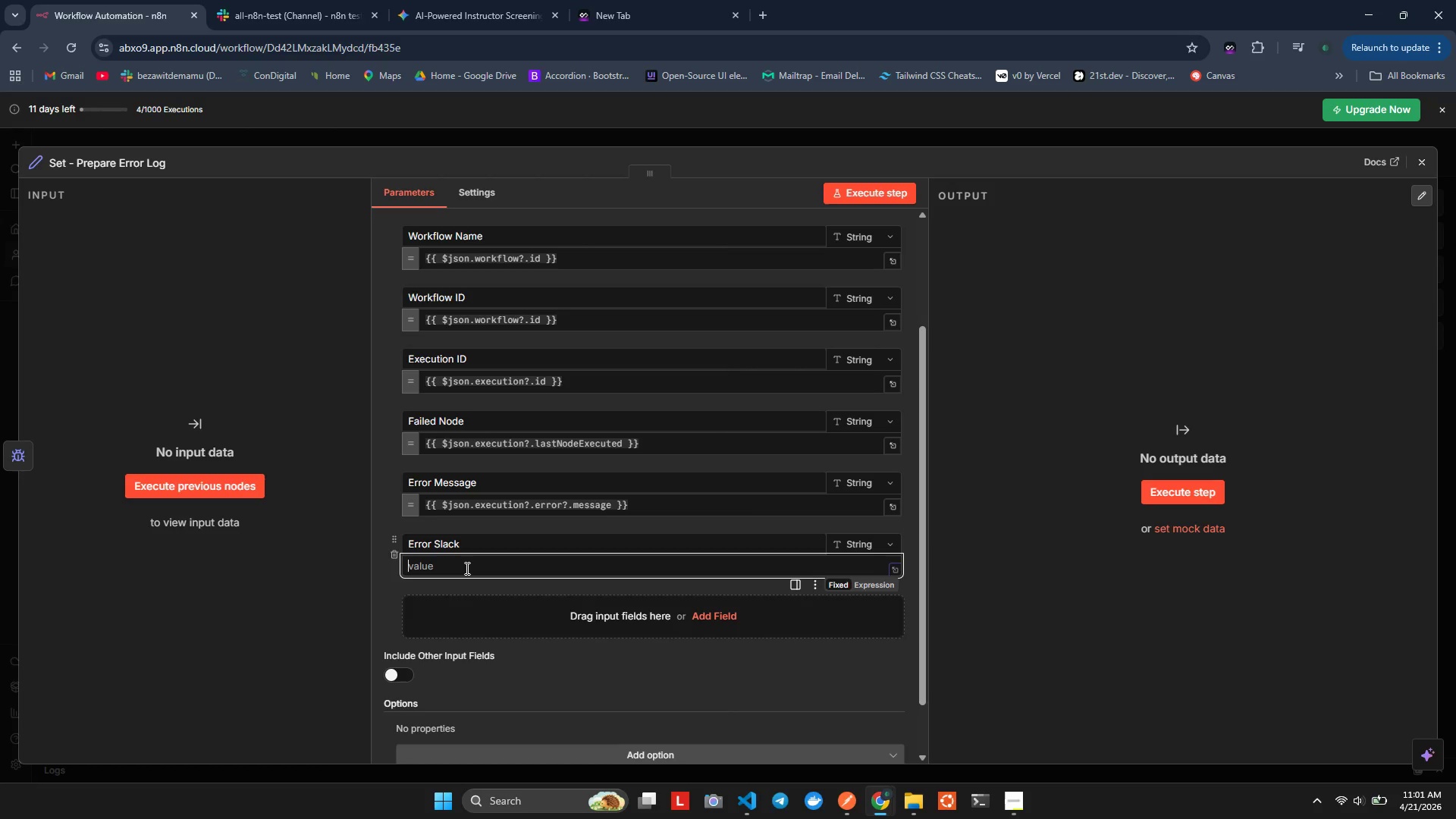 
key(Backspace)
 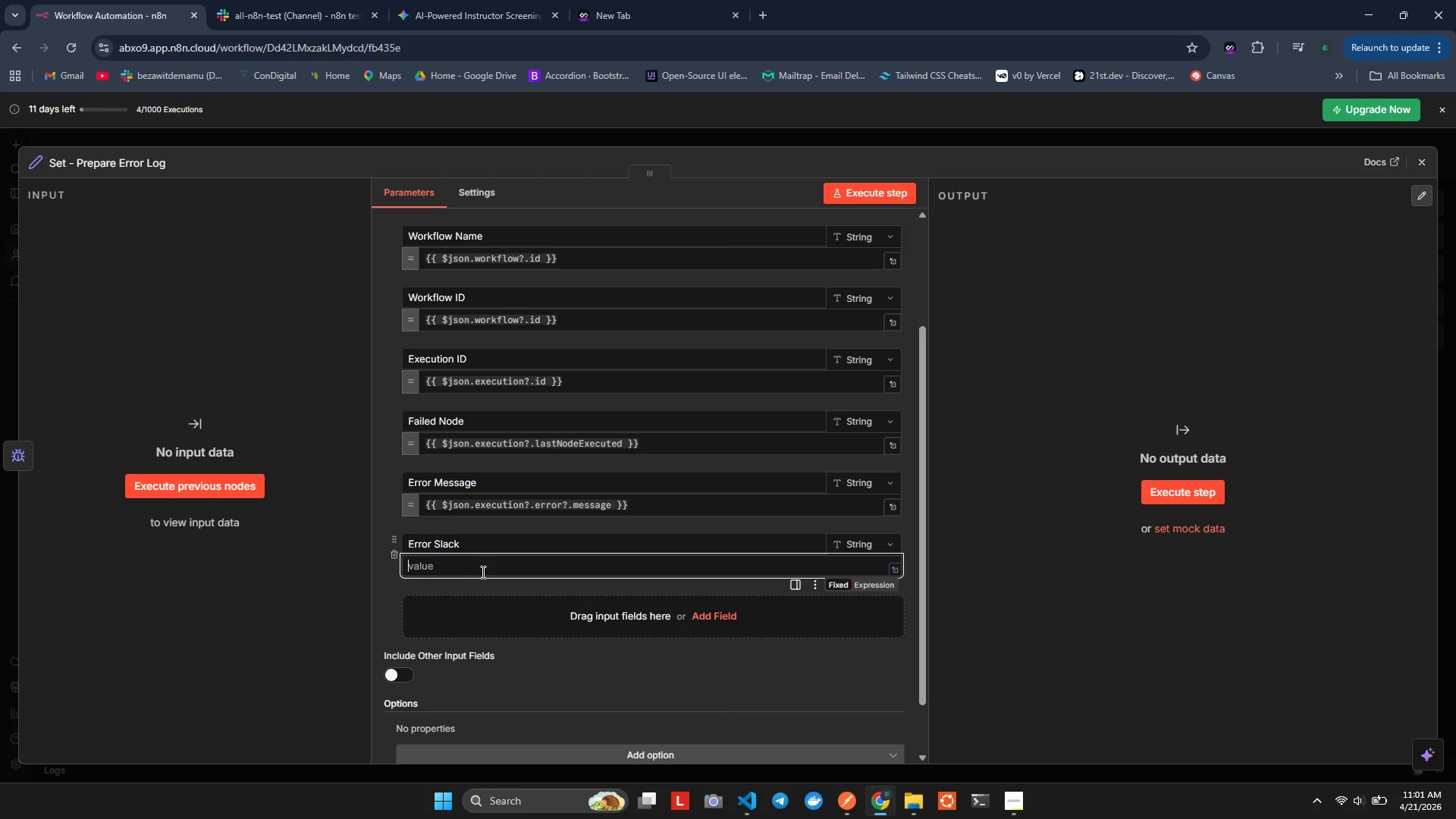 
key(Equal)
 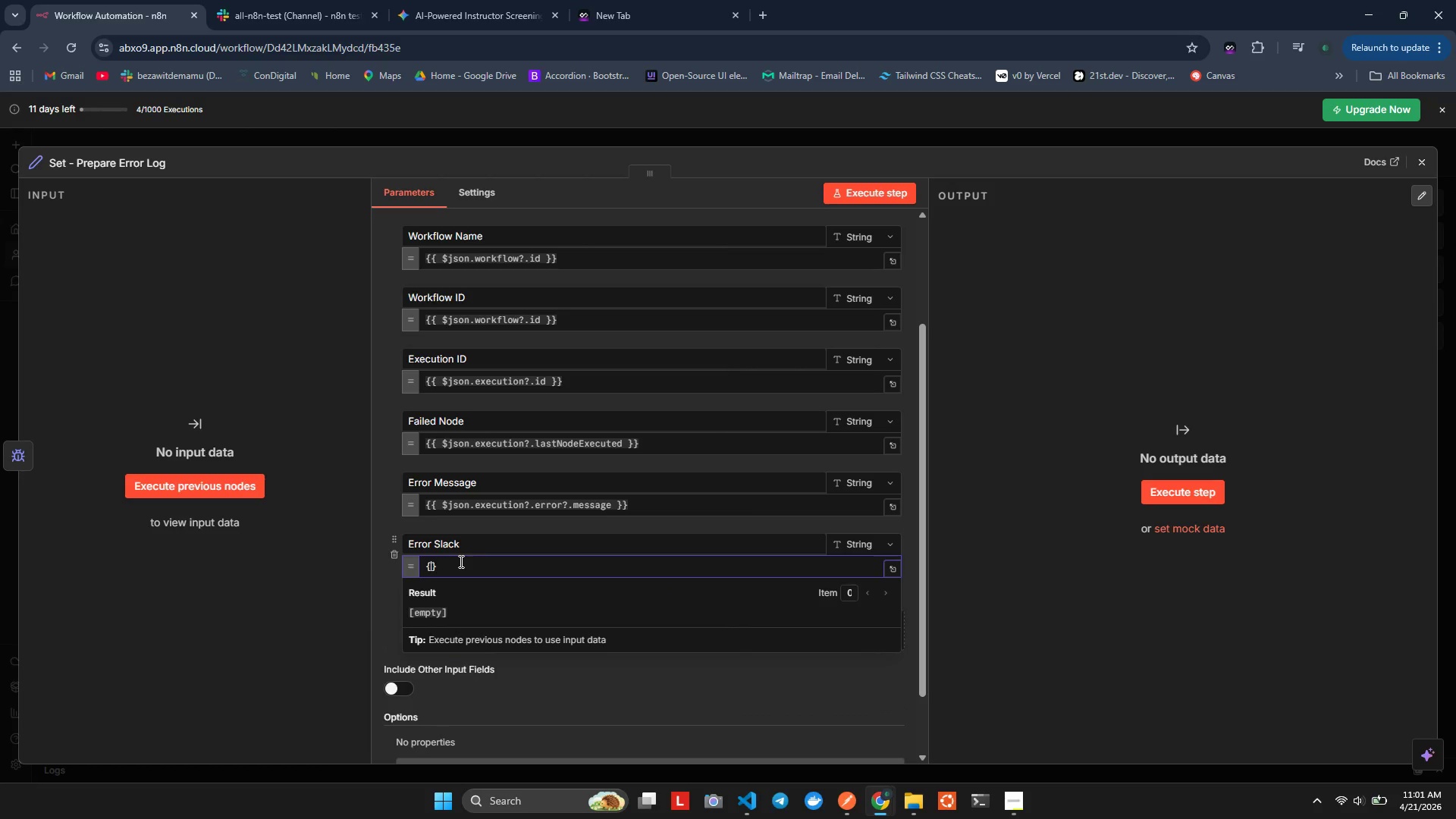 
key(Shift+BracketLeft)
 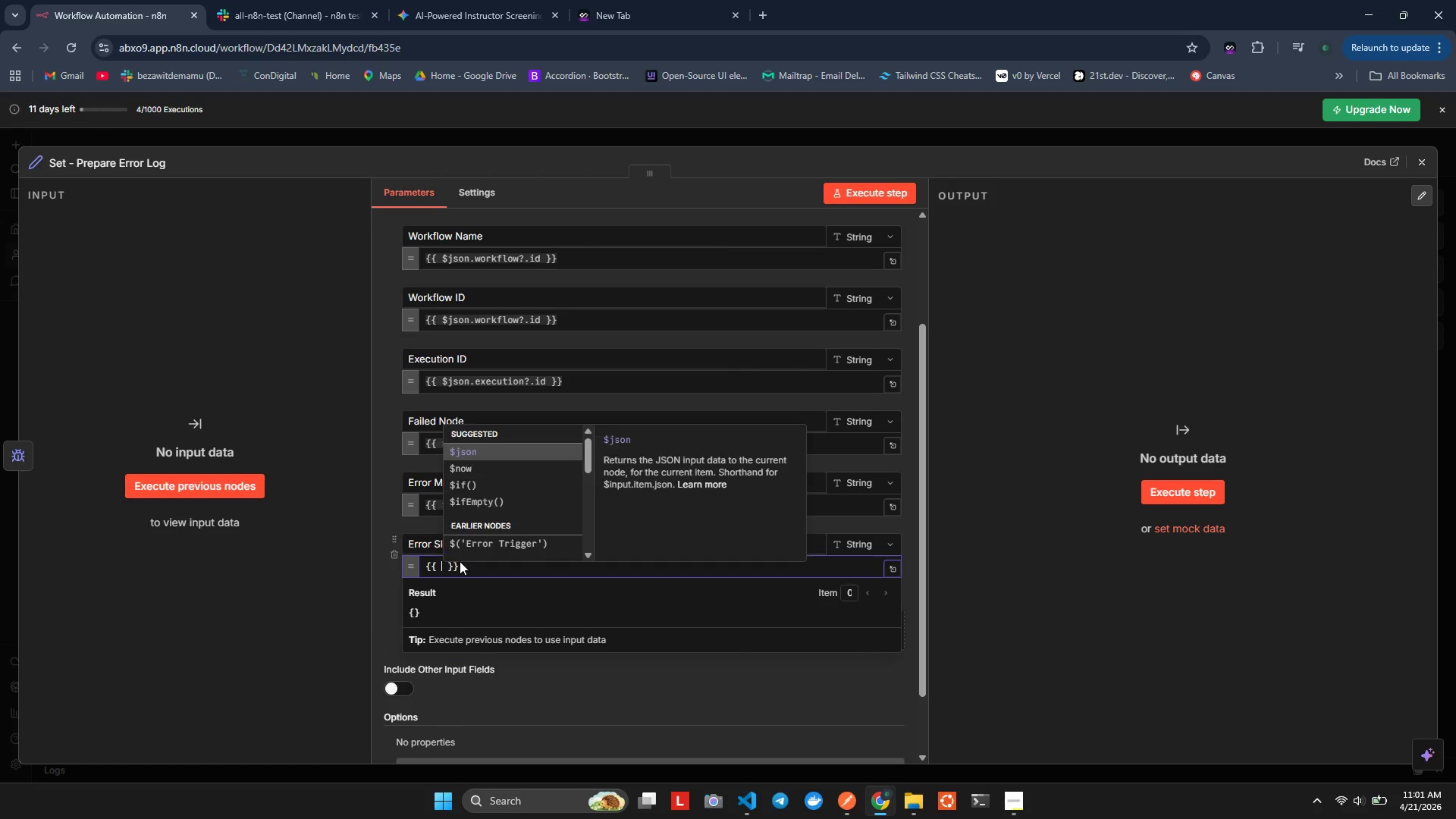 
key(Shift+BracketLeft)
 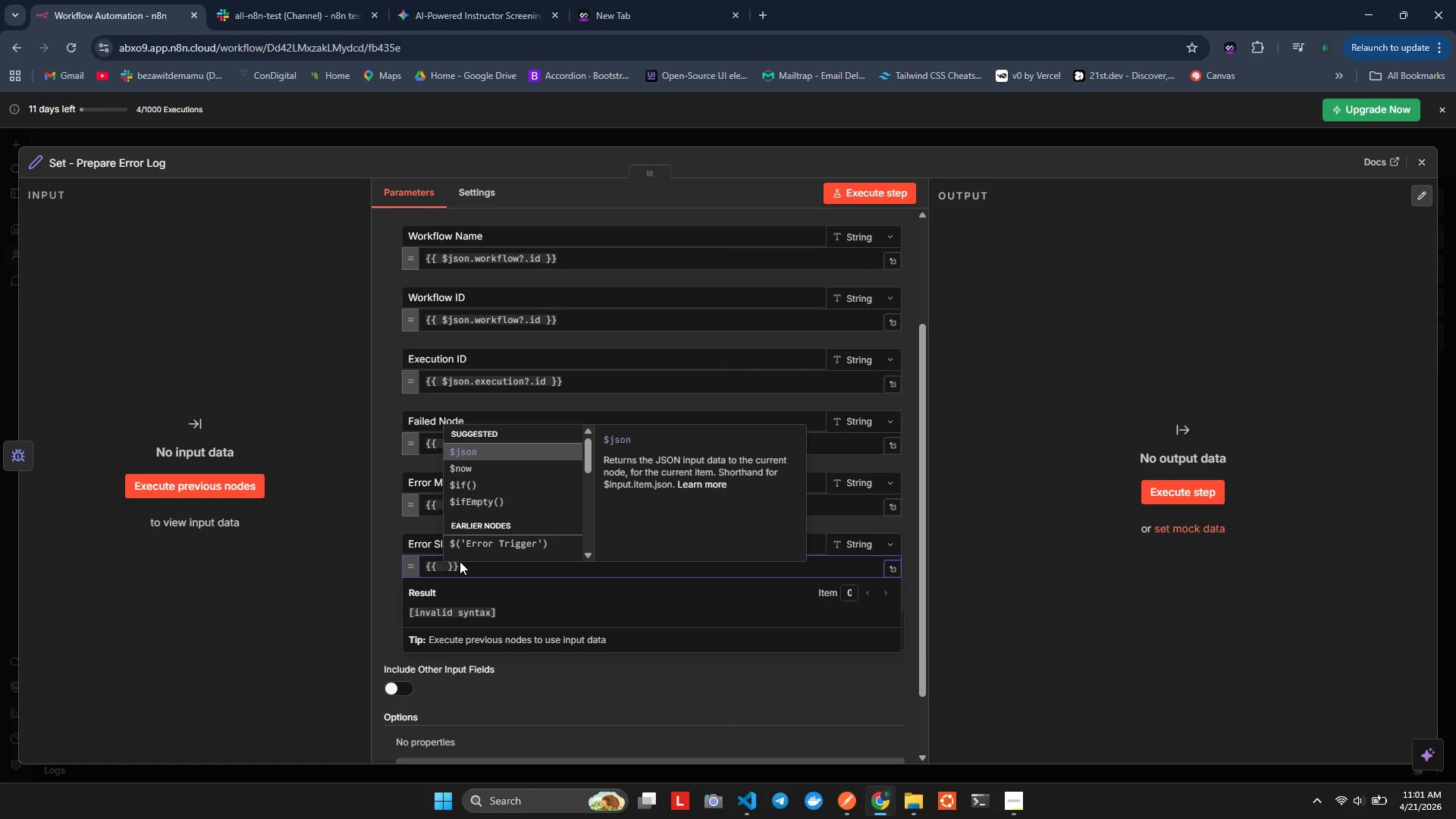 
type(%)
key(Backspace)
type($kso)
key(Backspace)
key(Backspace)
key(Backspace)
type(json)
 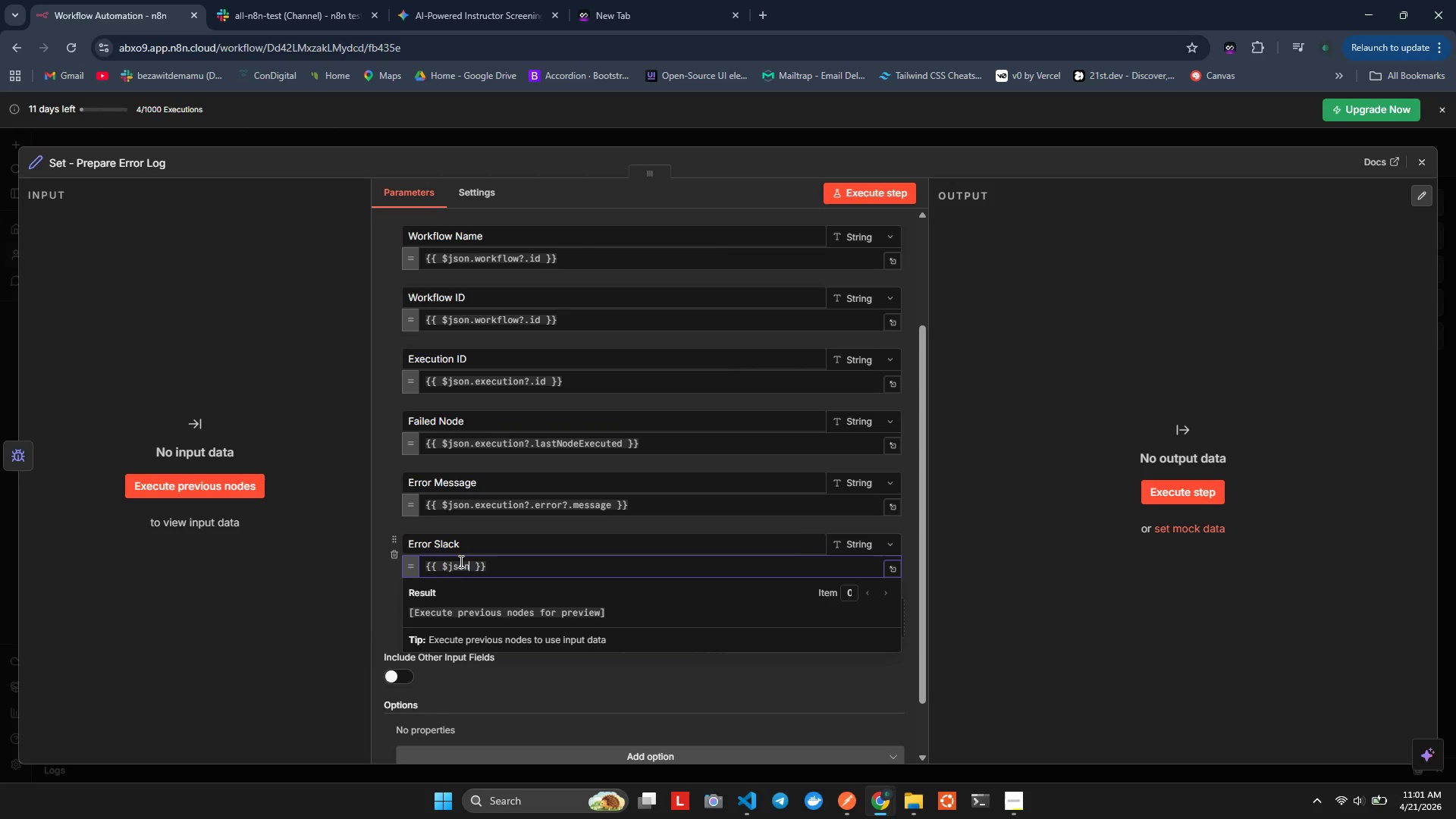 
 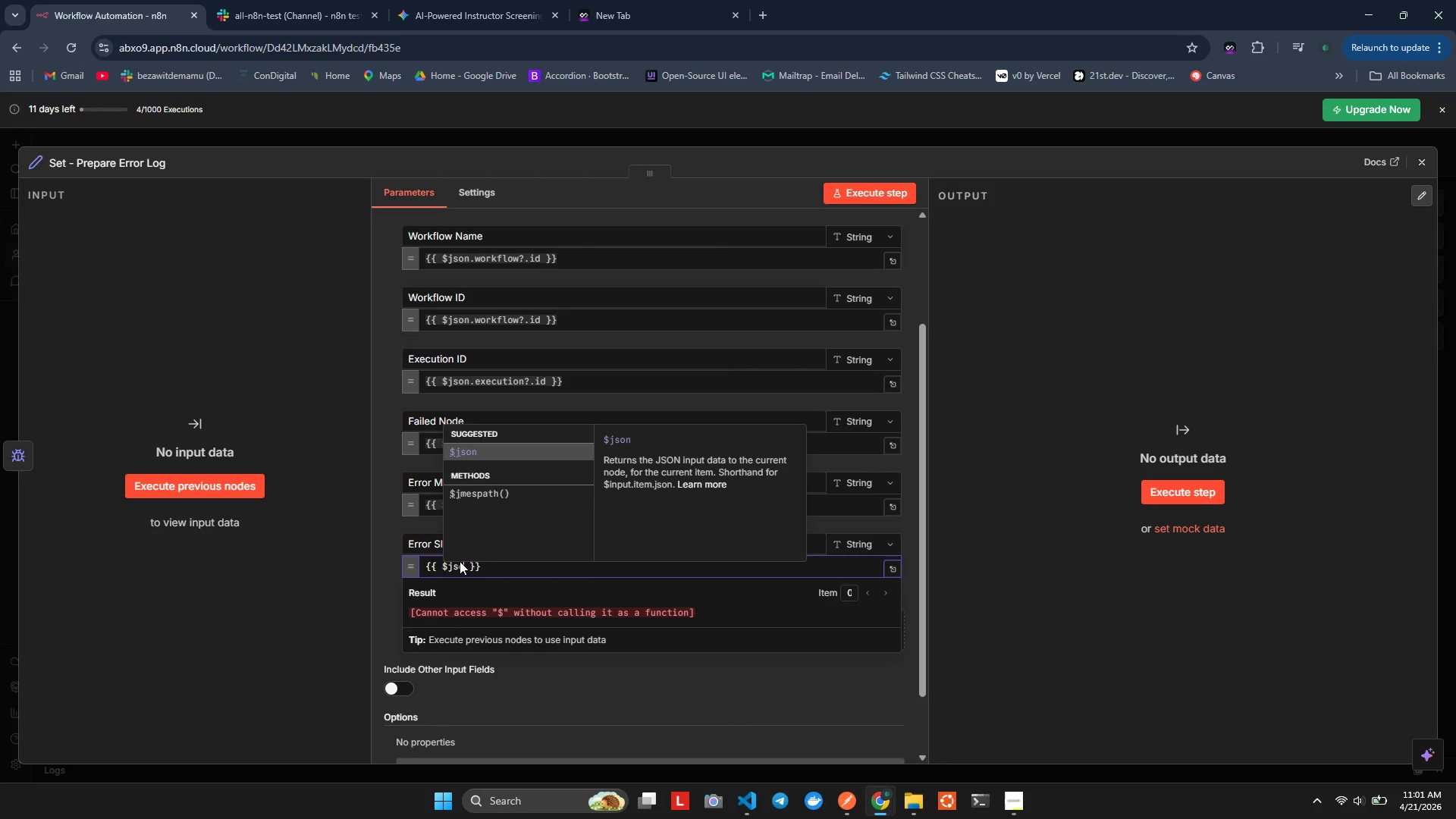 
key(Enter)
 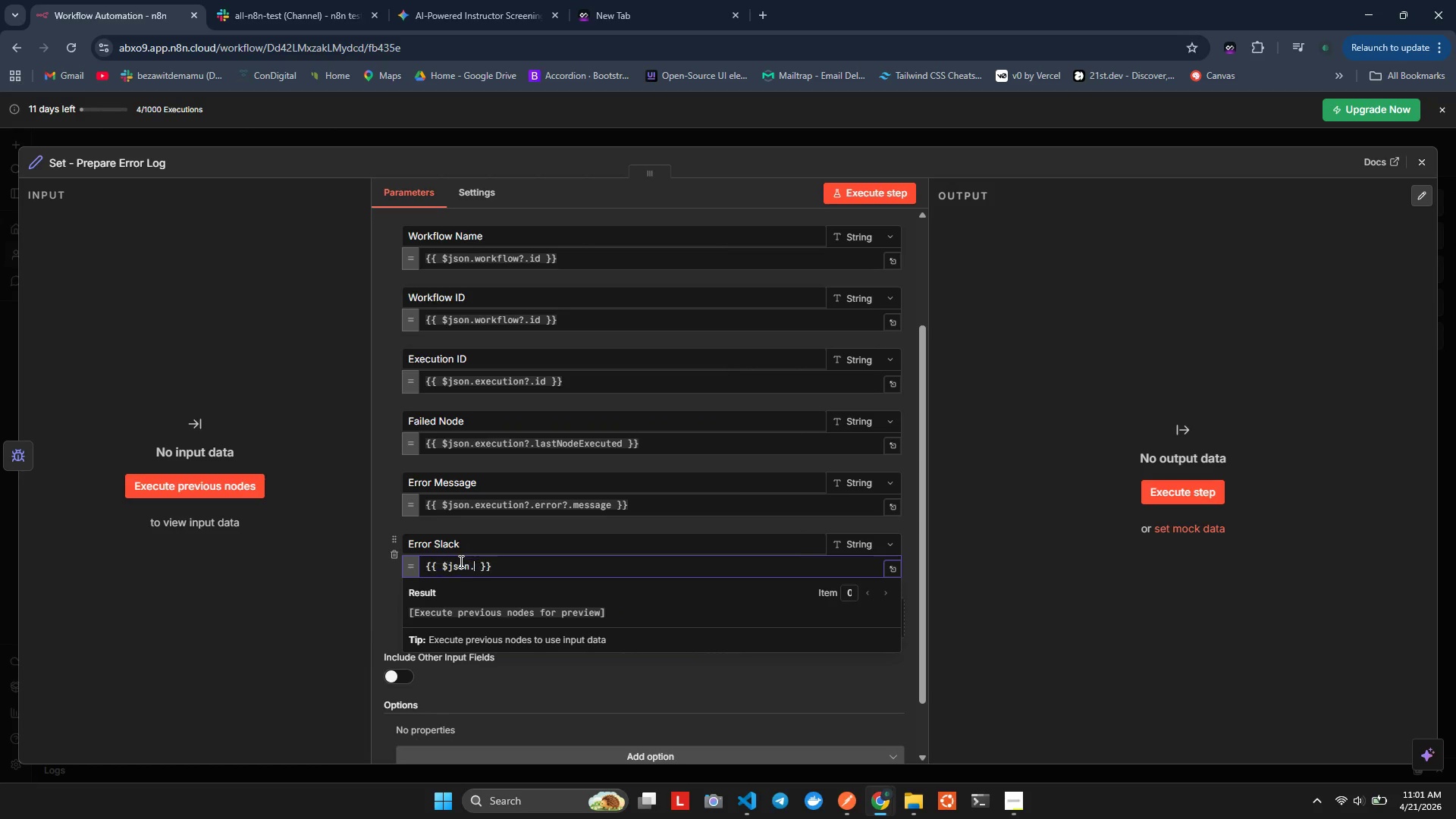 
type(..)
key(Backspace)
type(execution?.error>,)
key(Backspace)
key(Backspace)
type(?.s)
 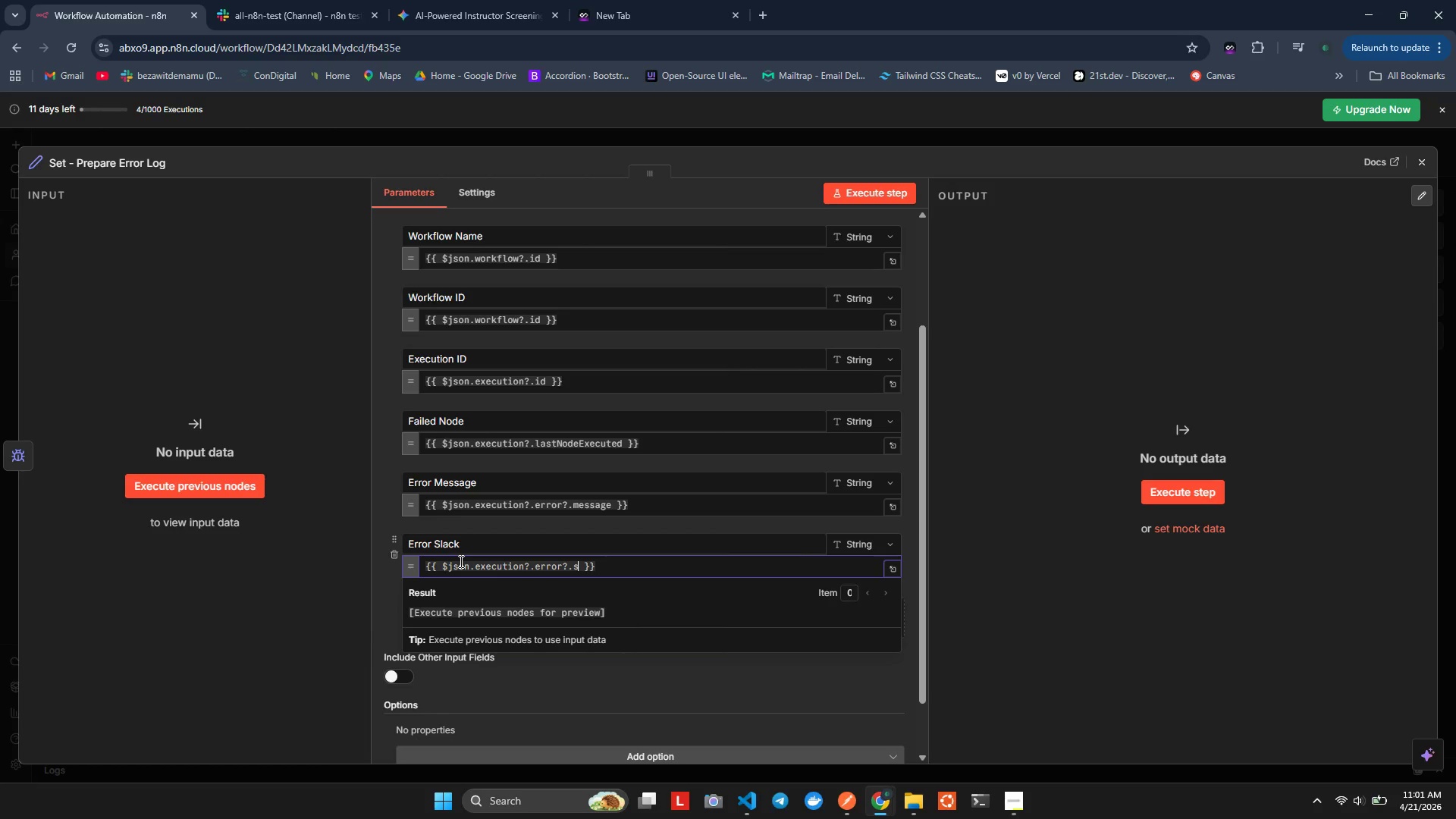 
type(tack)
 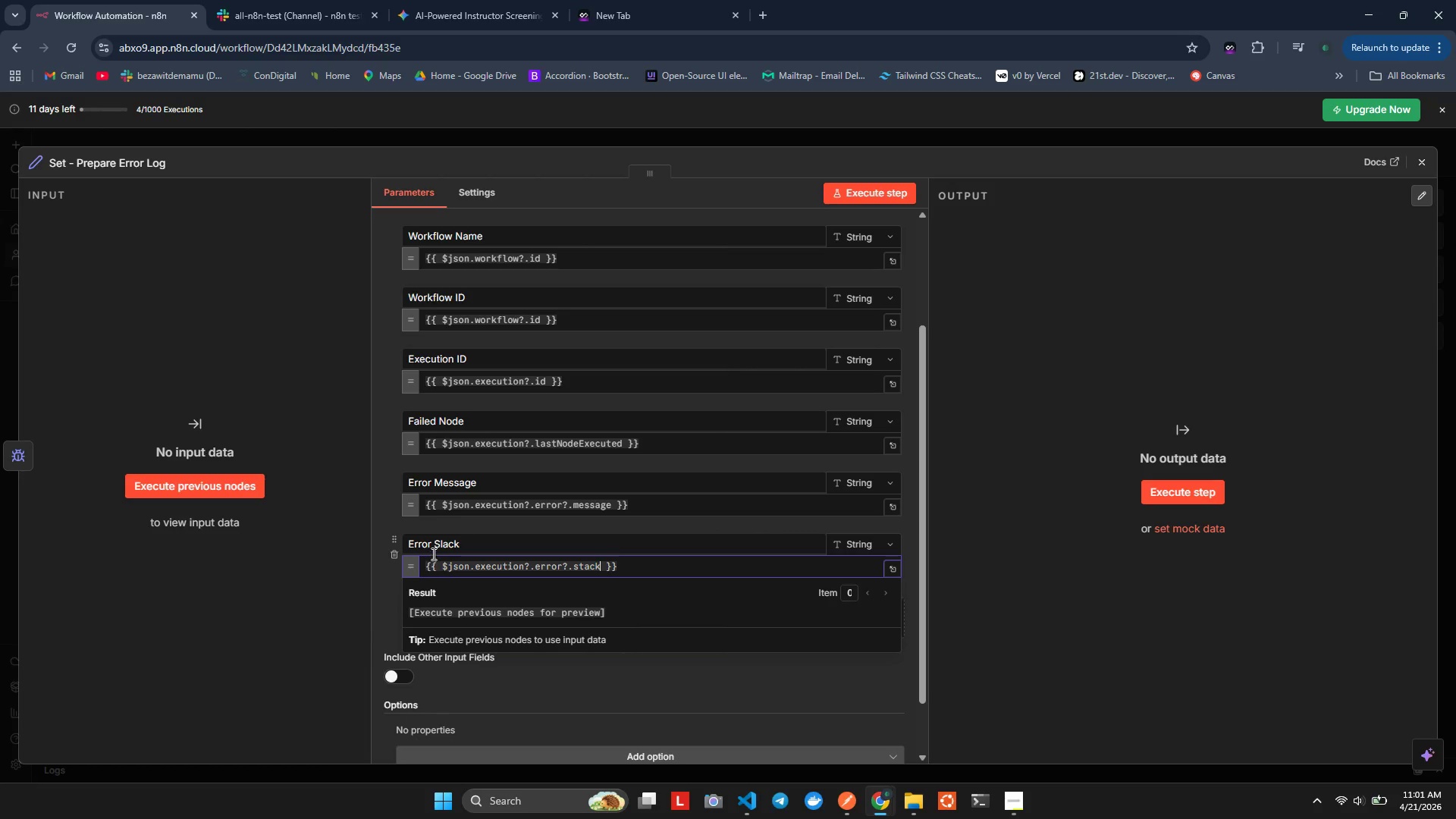 
left_click([447, 548])
 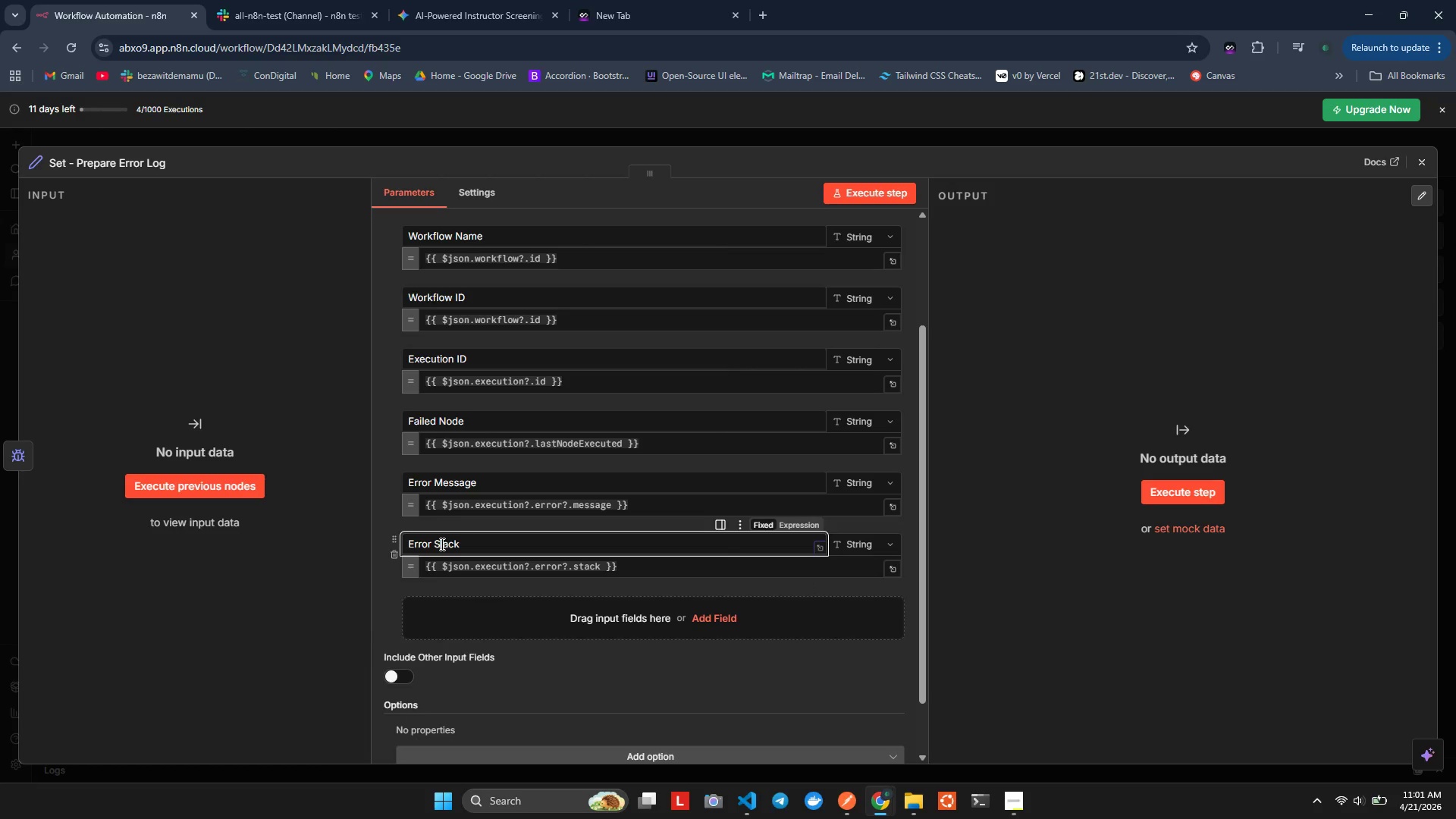 
left_click([441, 544])
 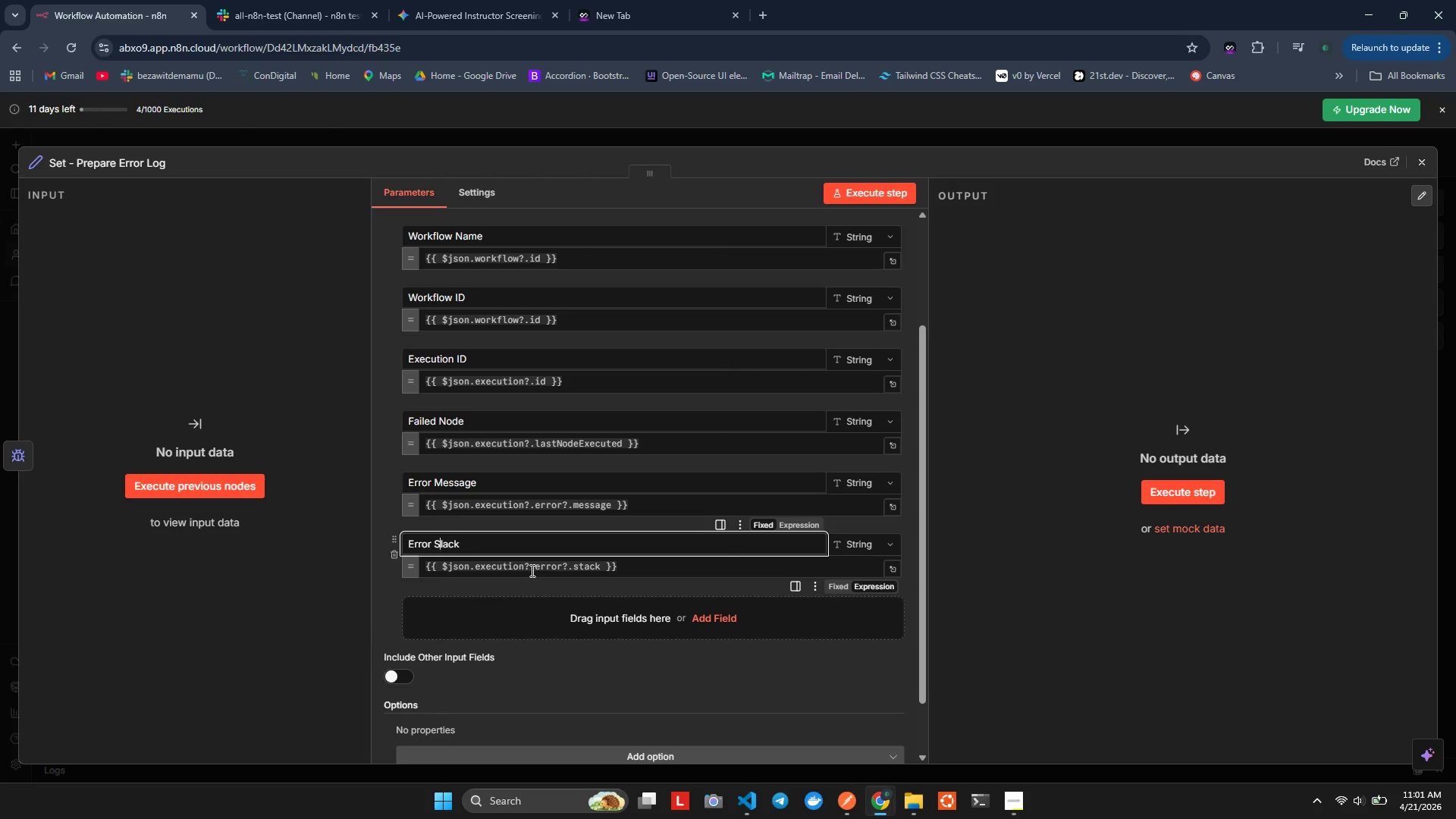 
key(ArrowRight)
 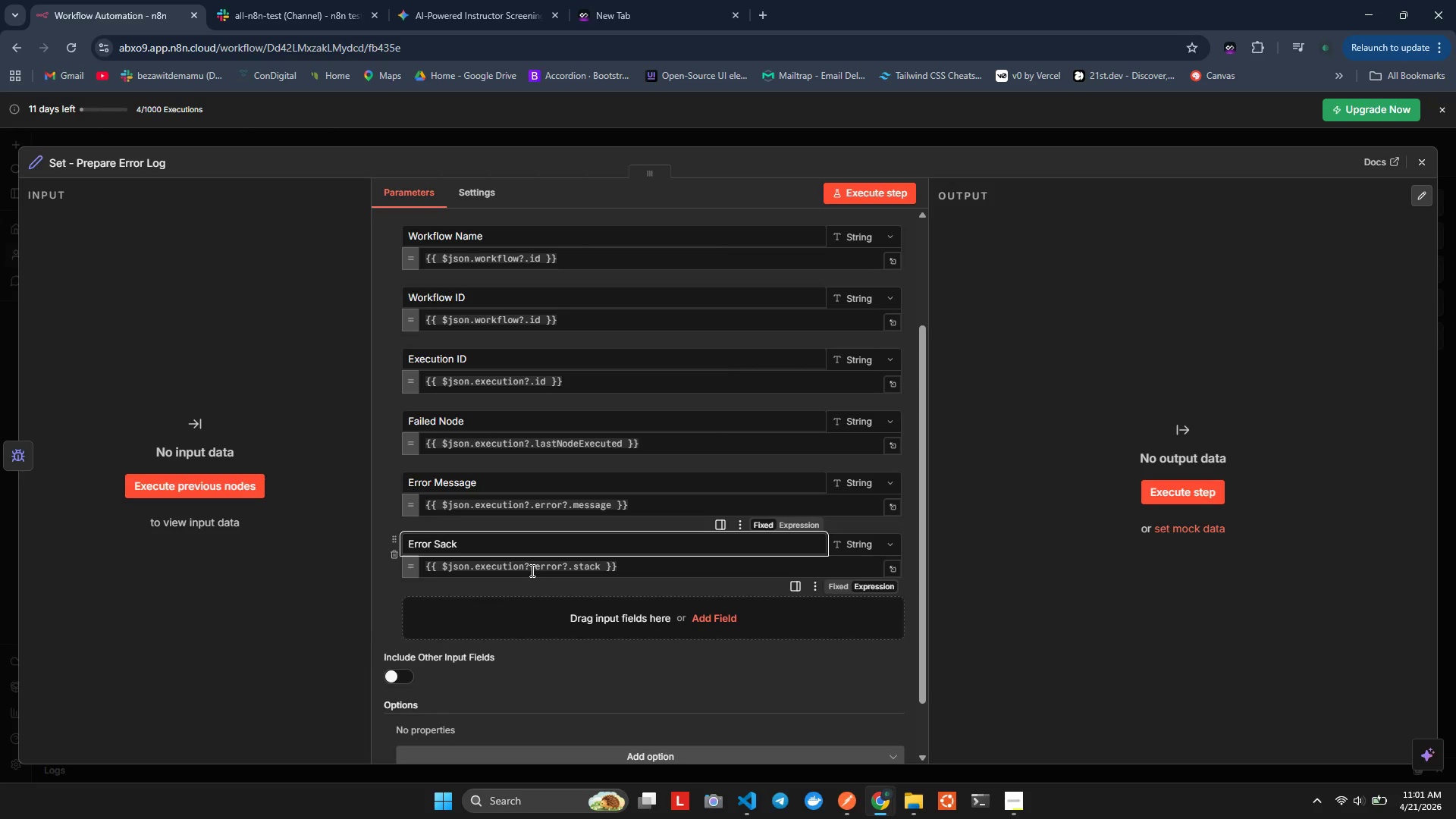 
key(Backspace)
 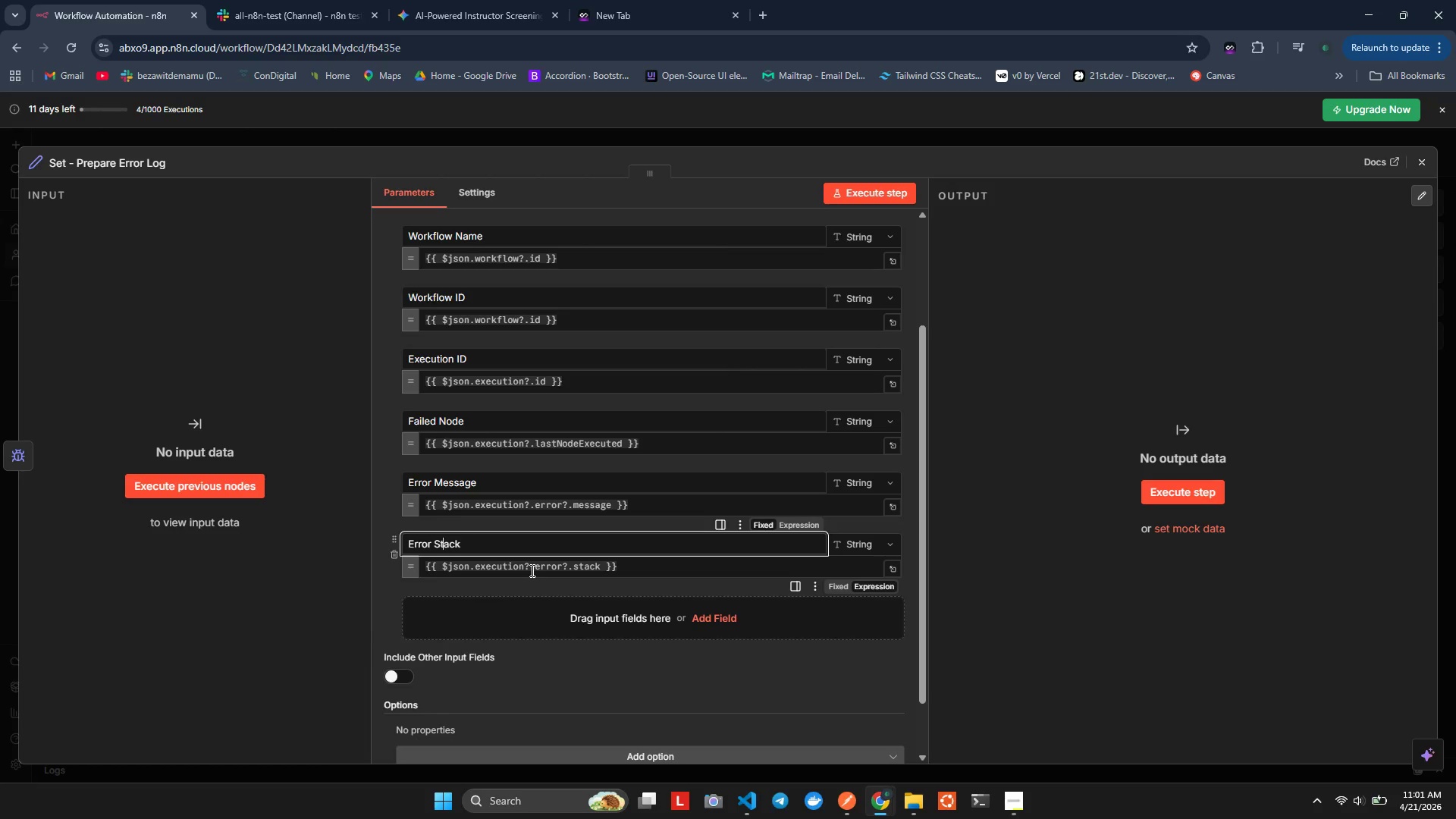 
key(T)
 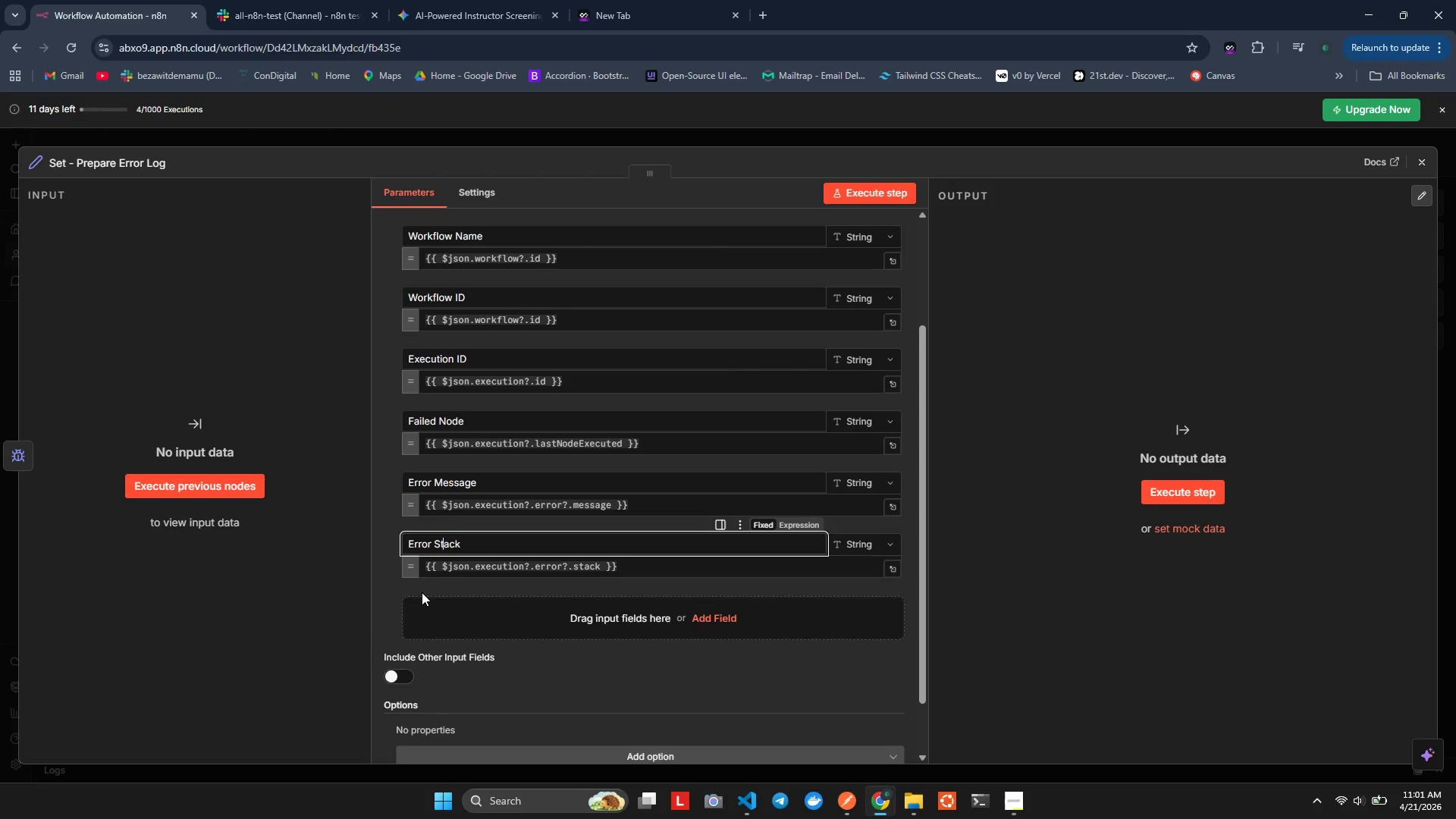 
left_click([439, 597])
 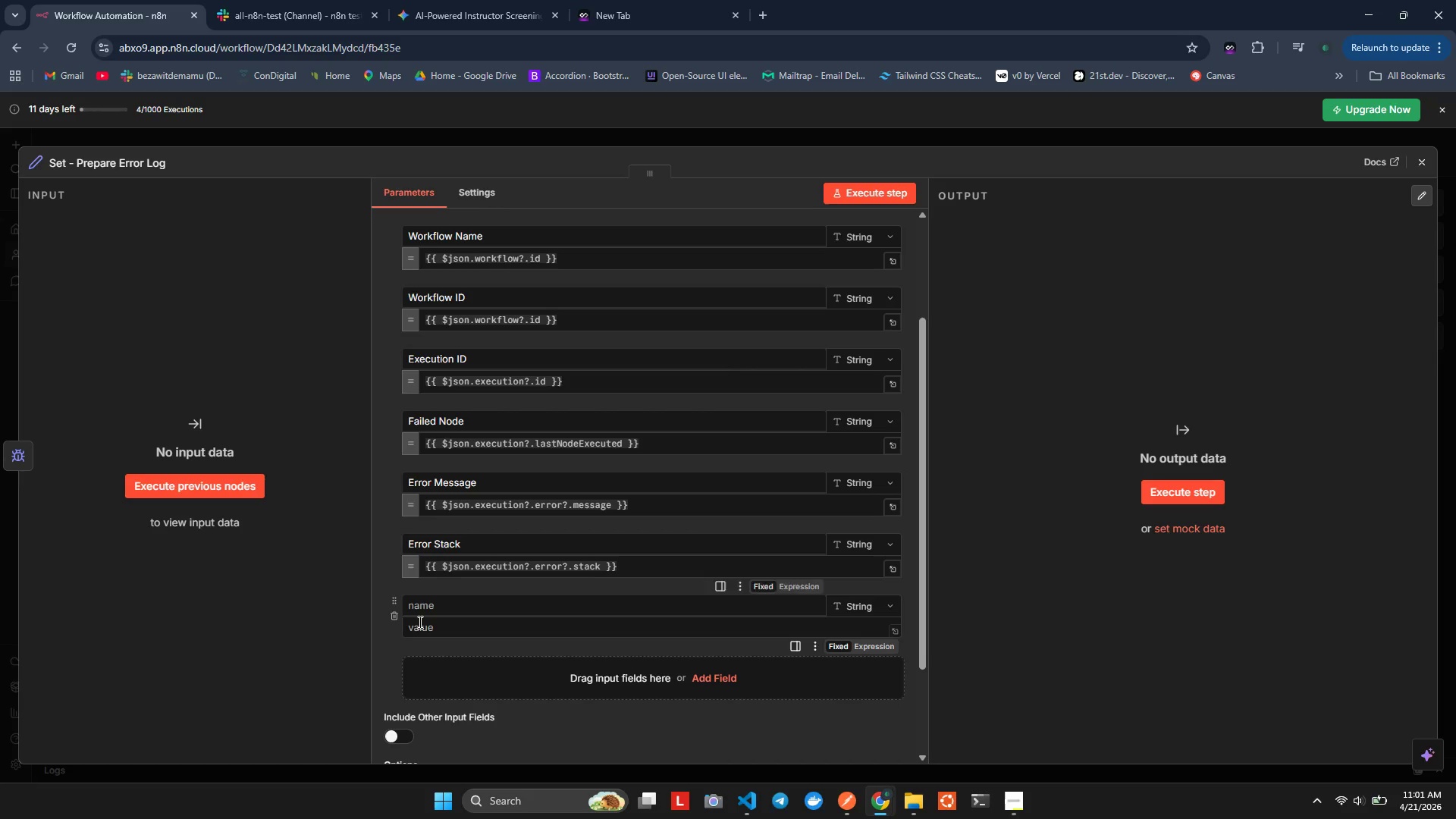 
left_click([391, 613])
 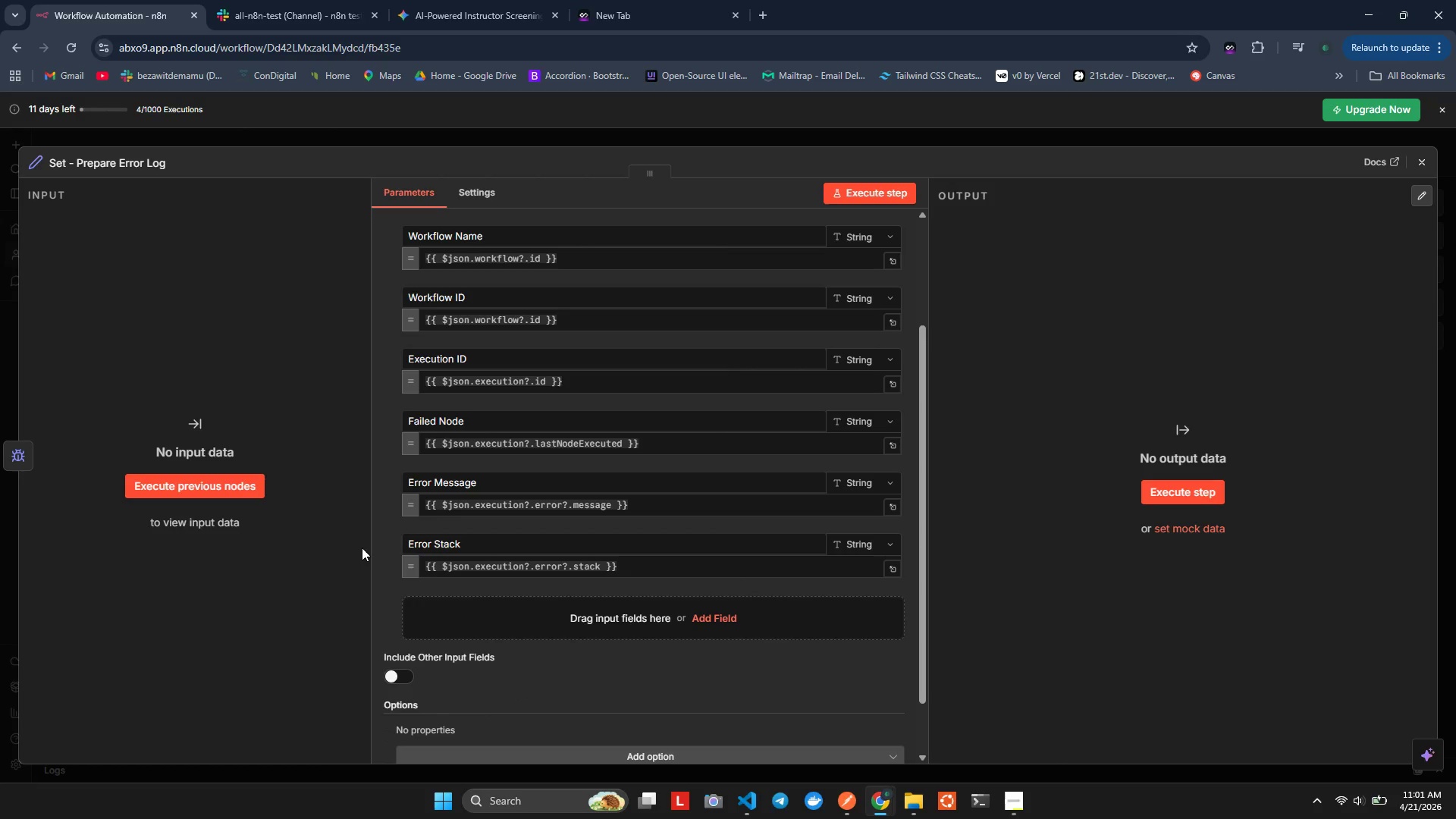 
left_click([367, 544])
 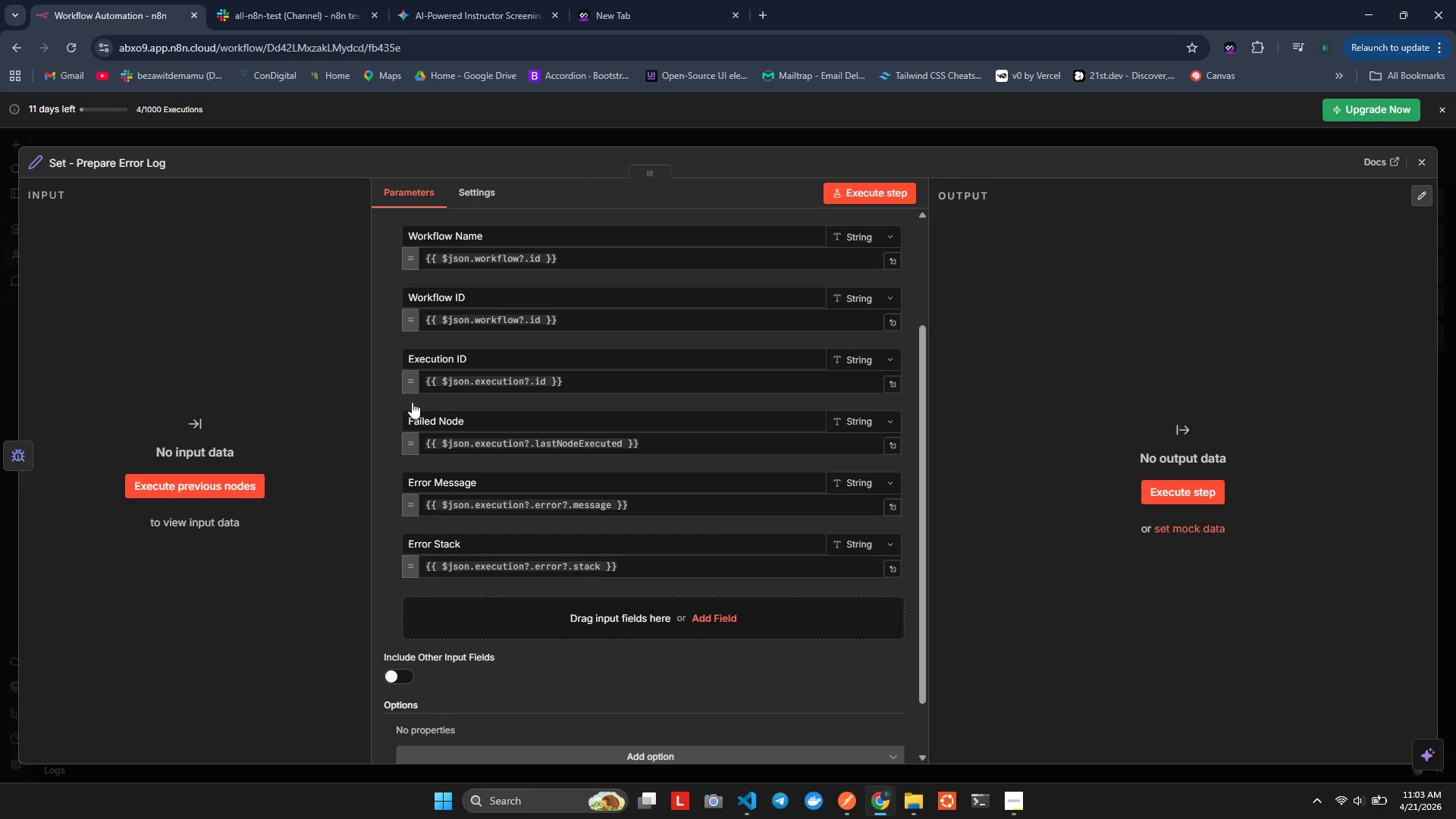 
wait(81.94)
 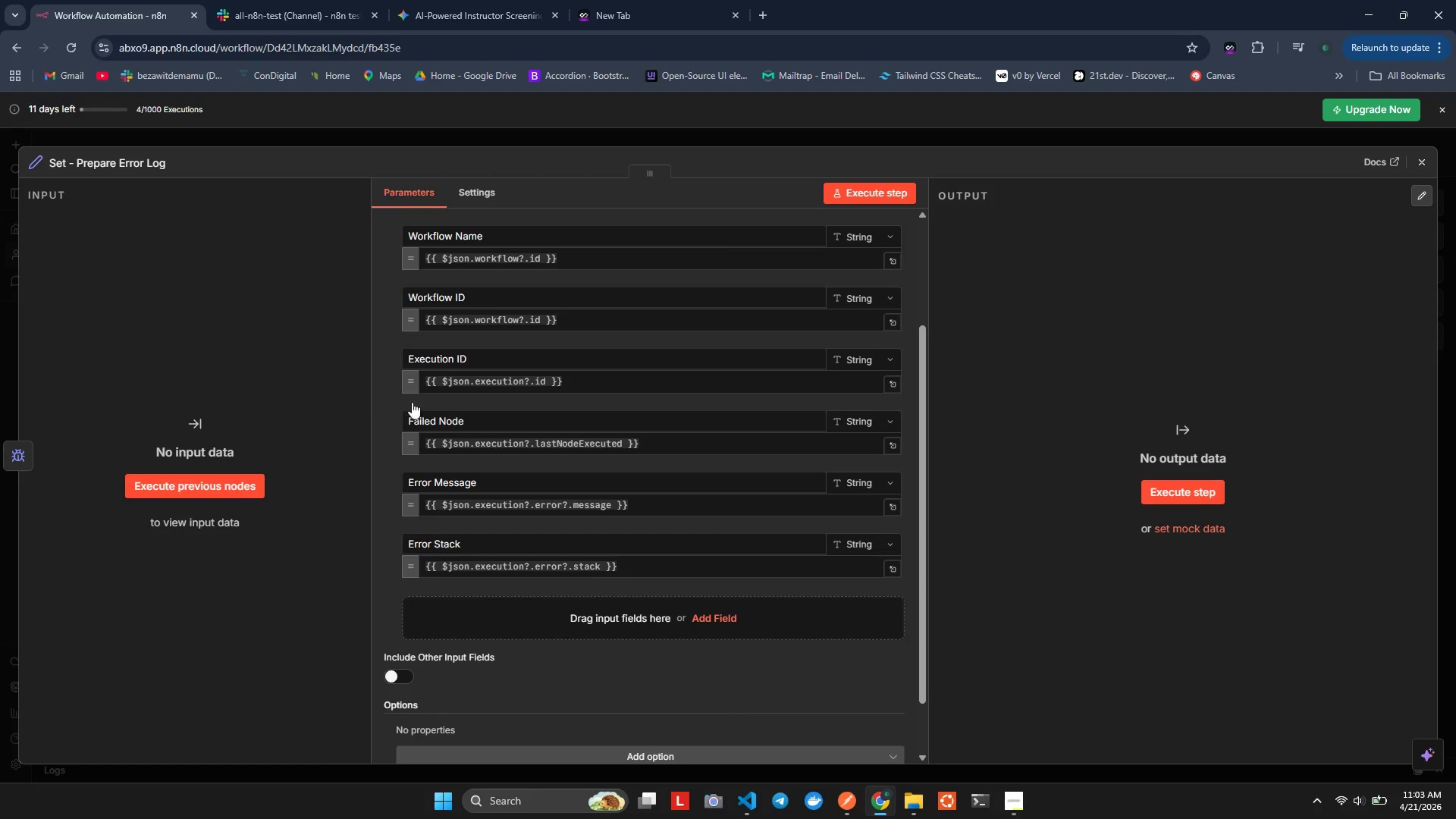 
left_click_drag(start_coordinate=[1429, 154], to_coordinate=[1423, 159])
 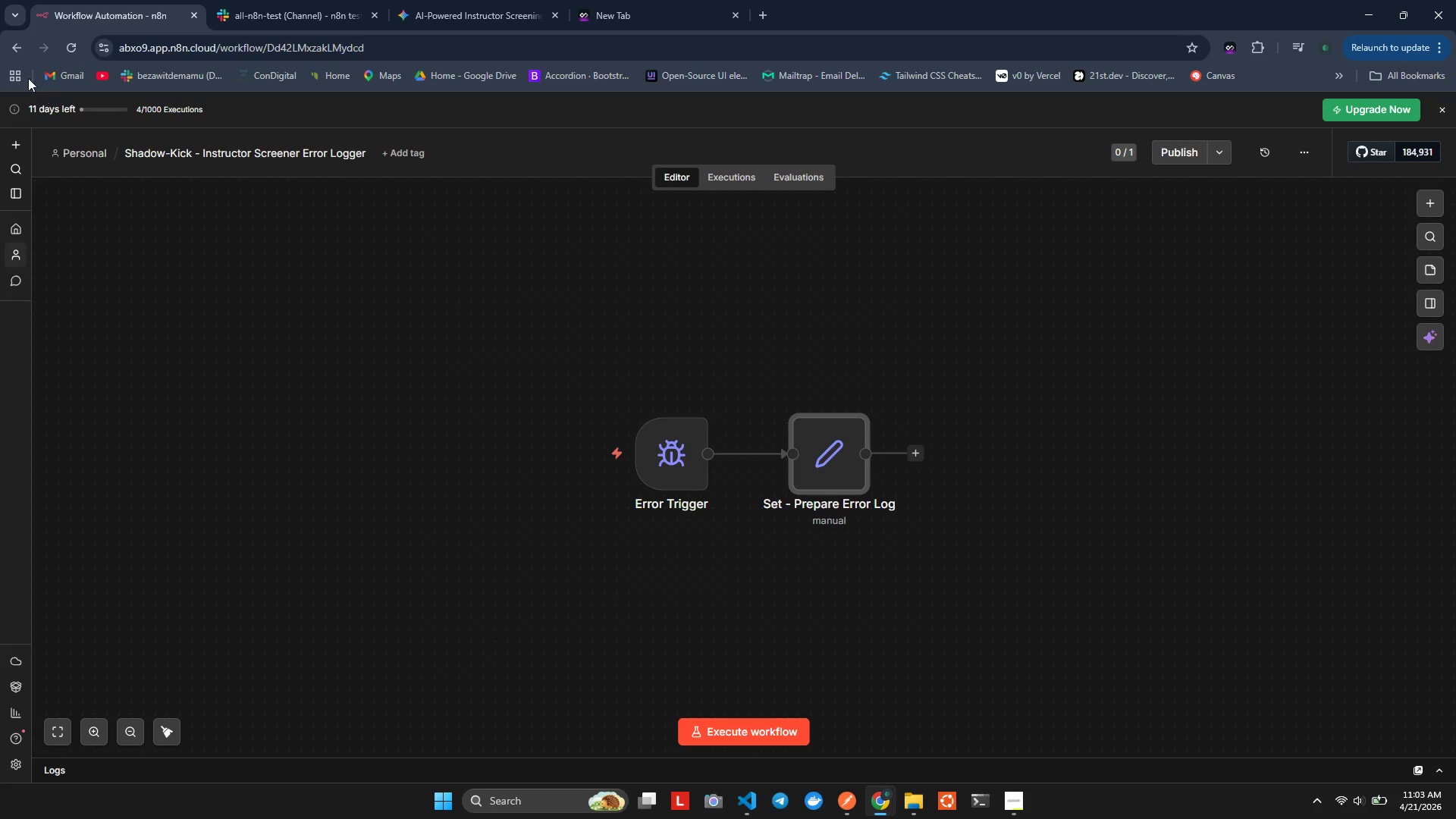 
left_click([339, 320])
 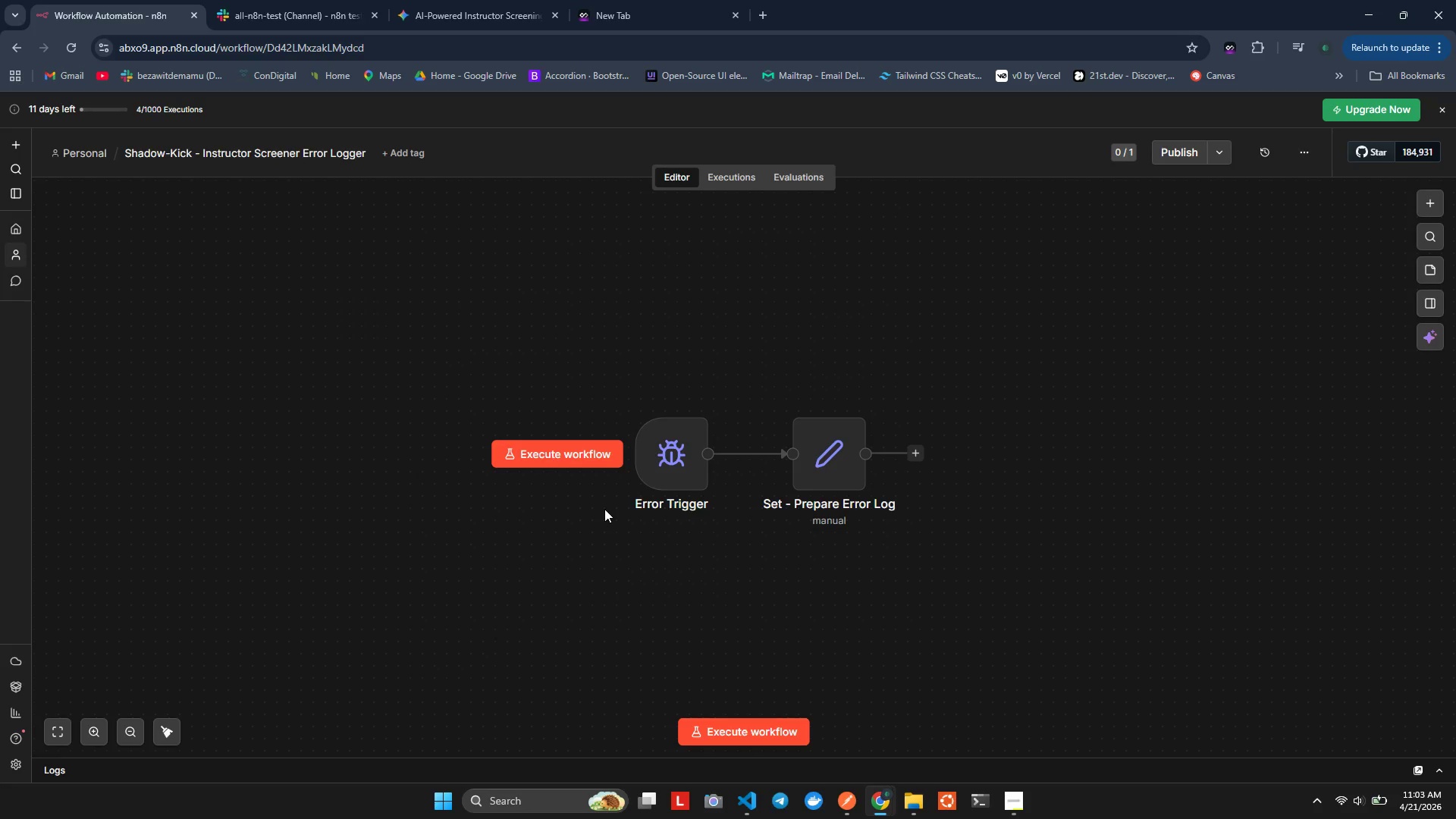 
wait(8.97)
 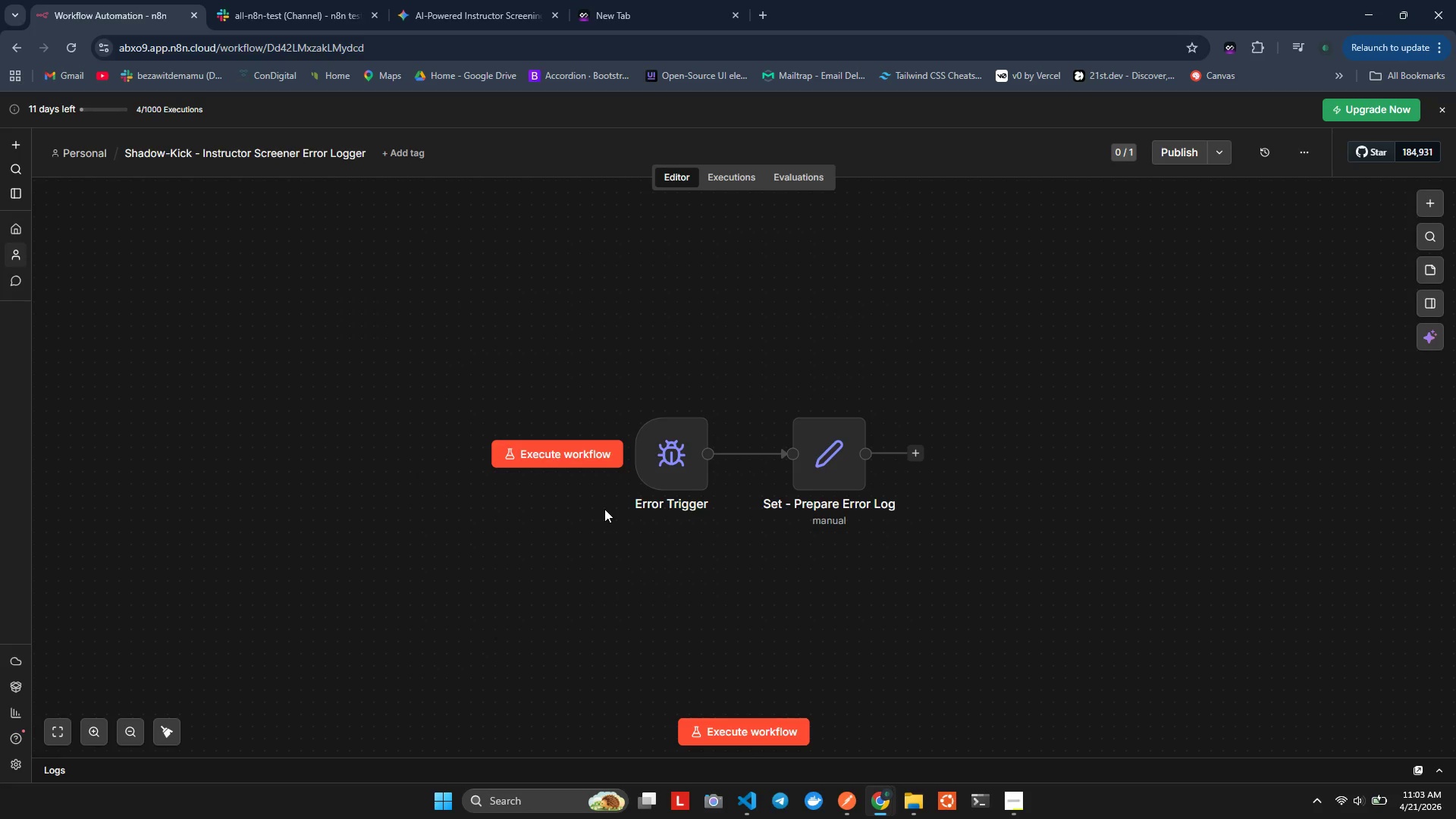 
left_click([83, 154])
 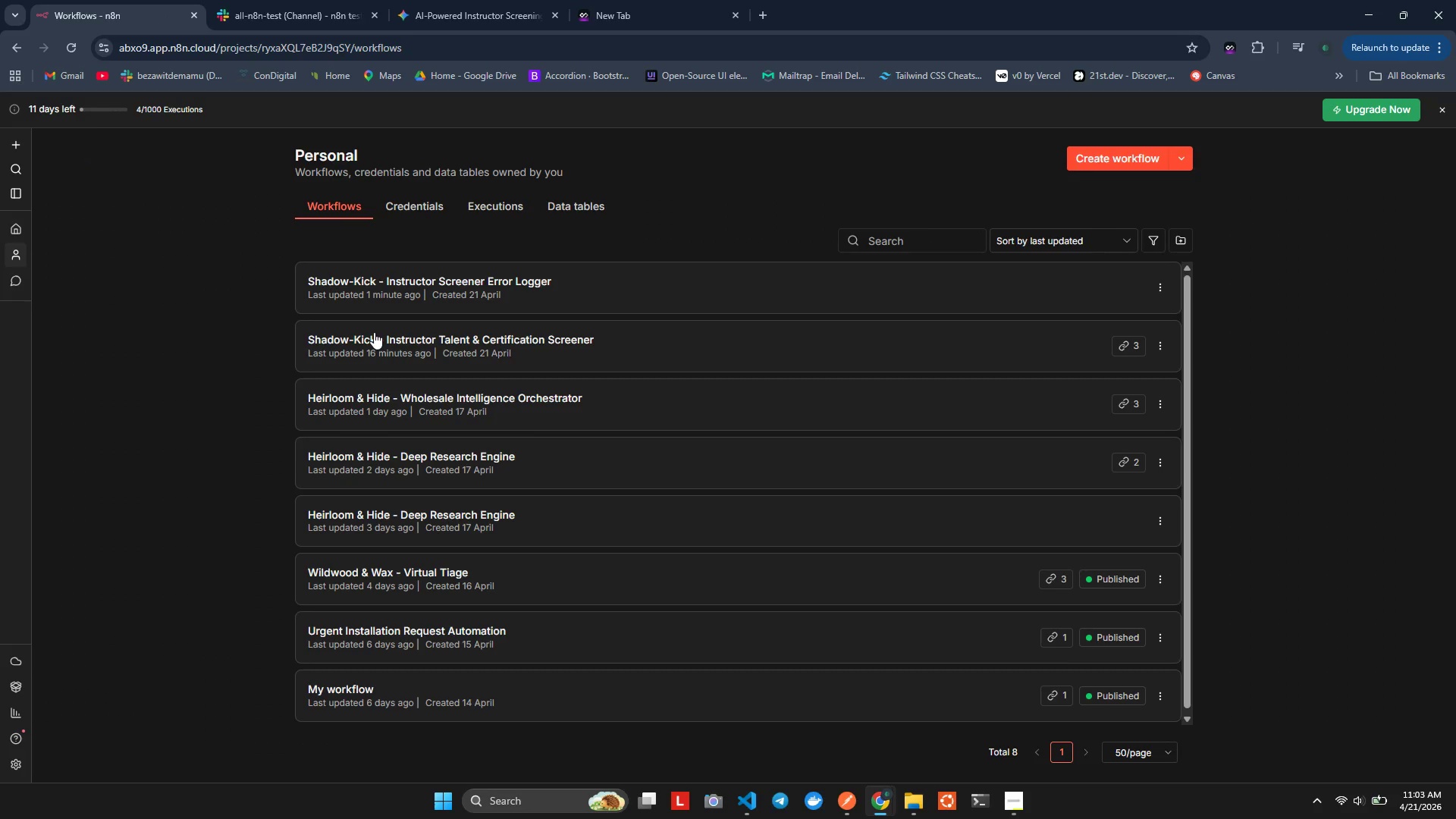 
left_click([374, 332])
 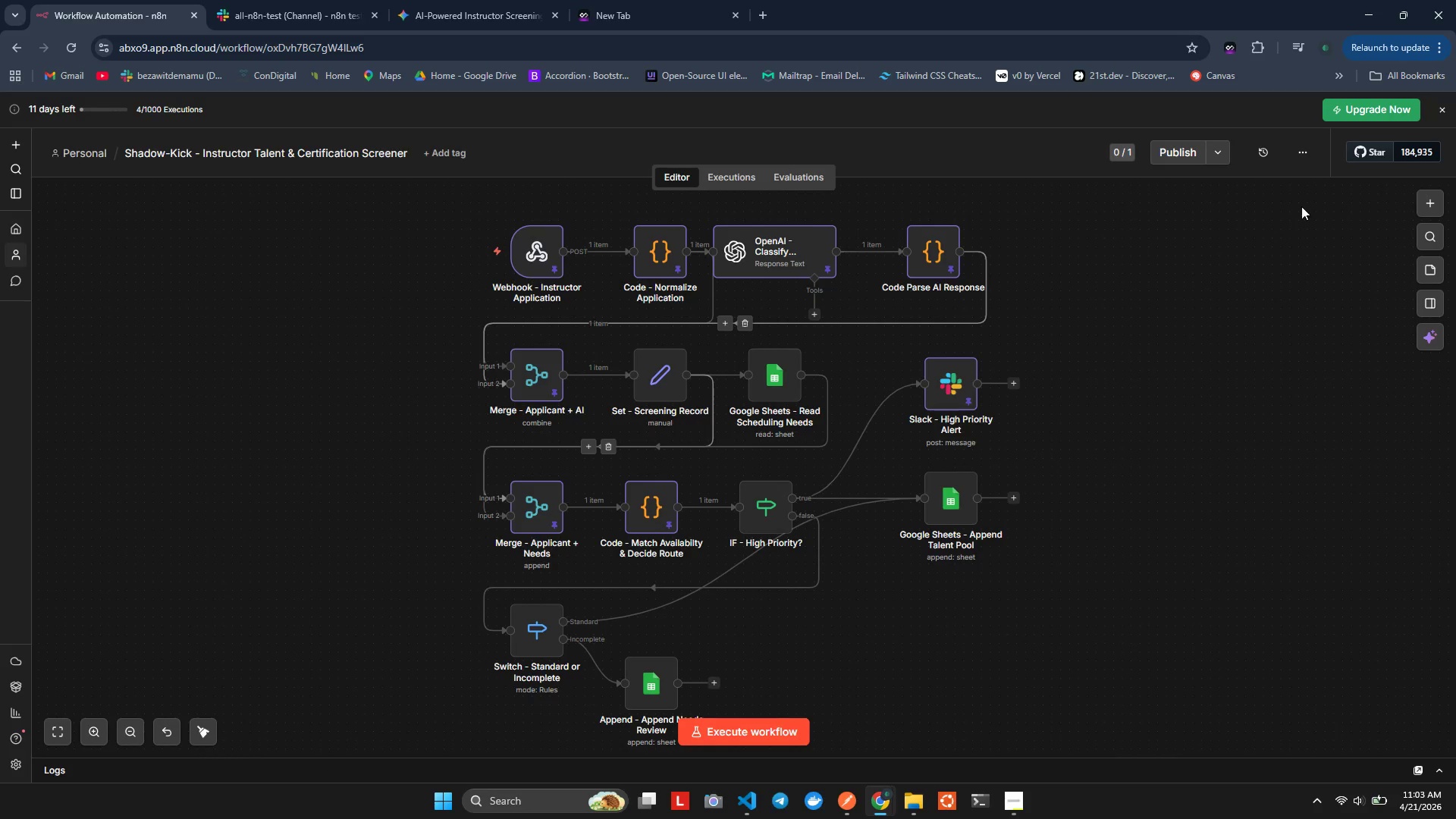 
left_click([1294, 155])
 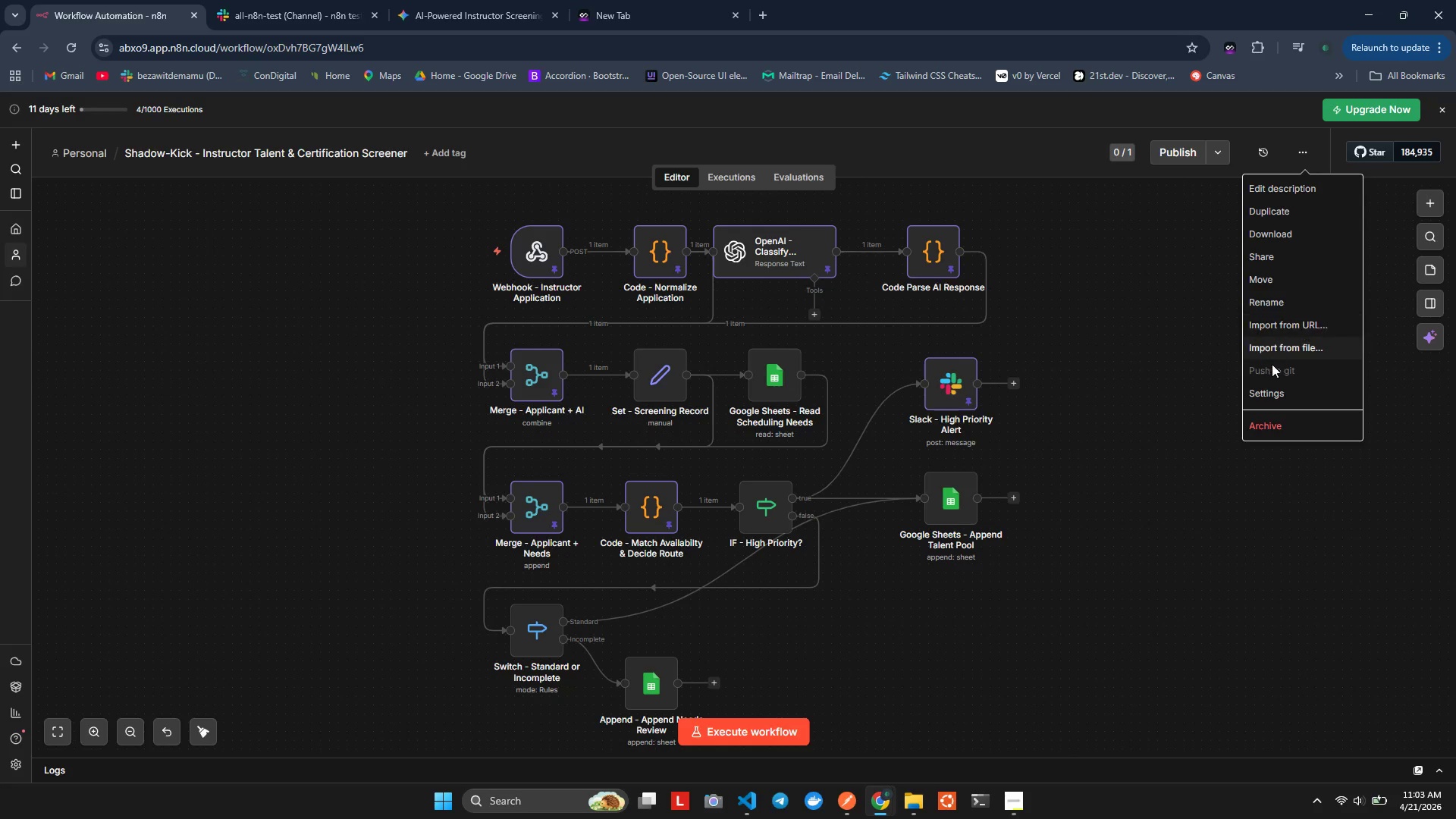 
left_click([1272, 392])
 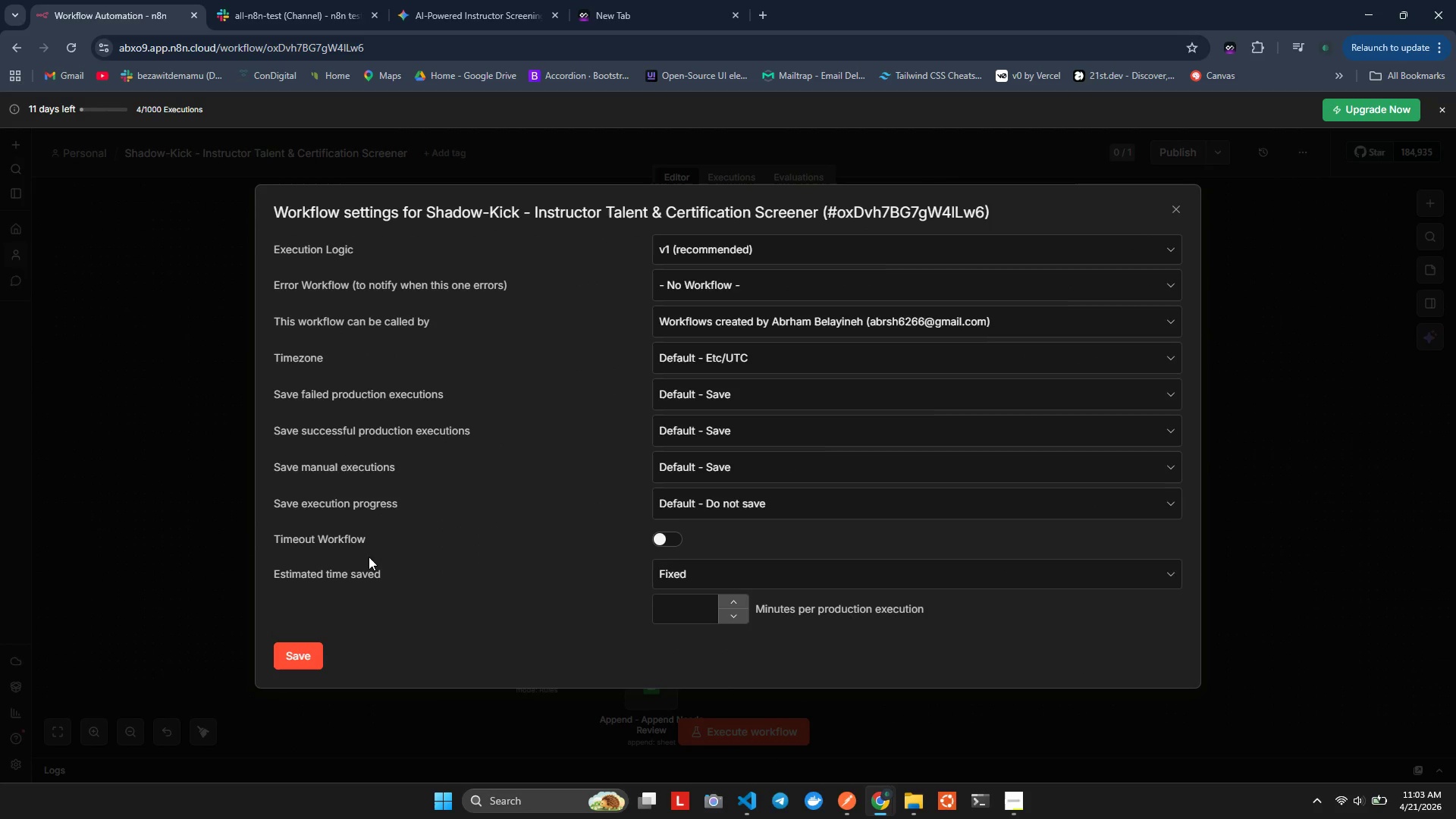 
wait(10.47)
 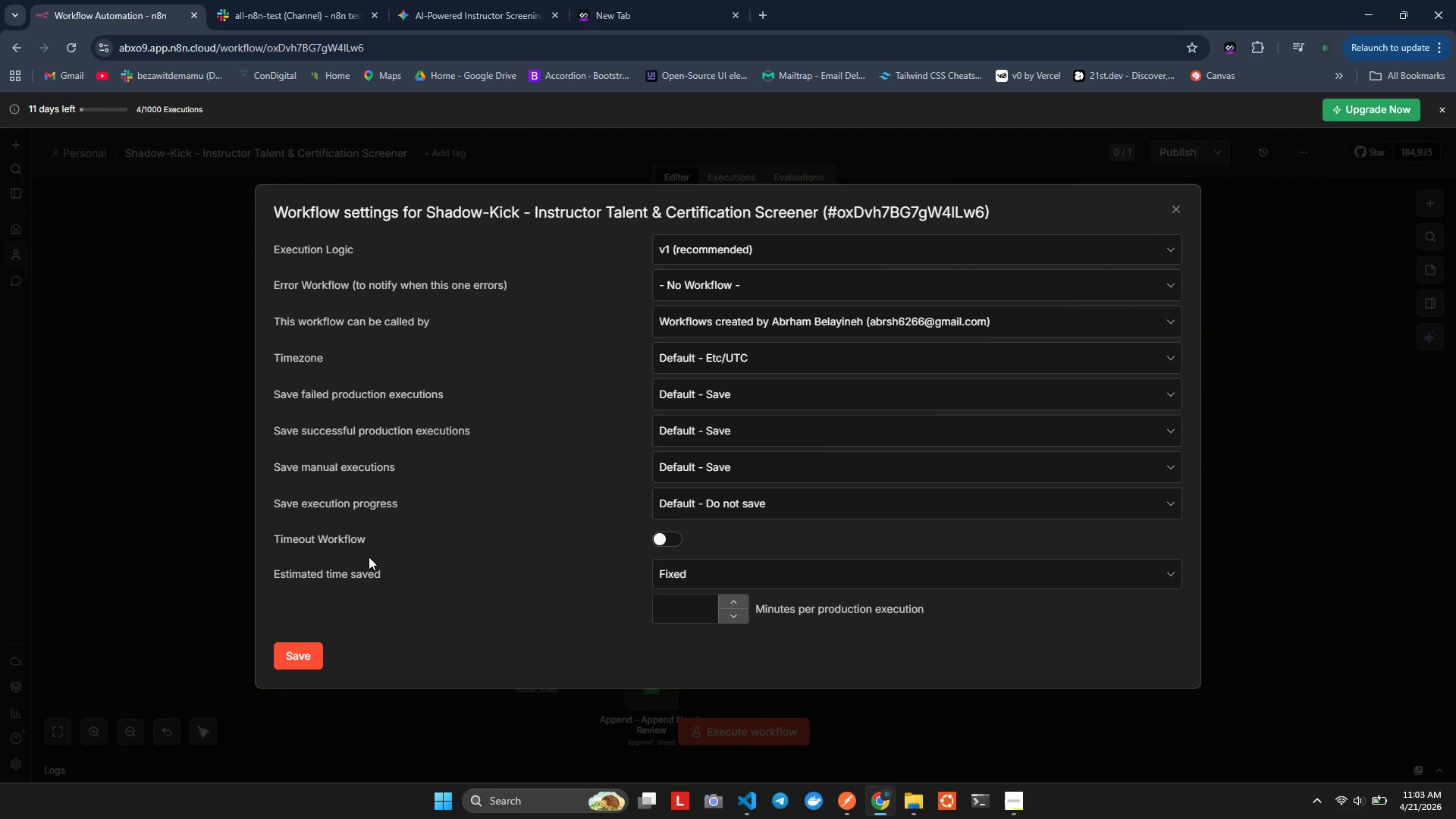 
left_click([759, 293])
 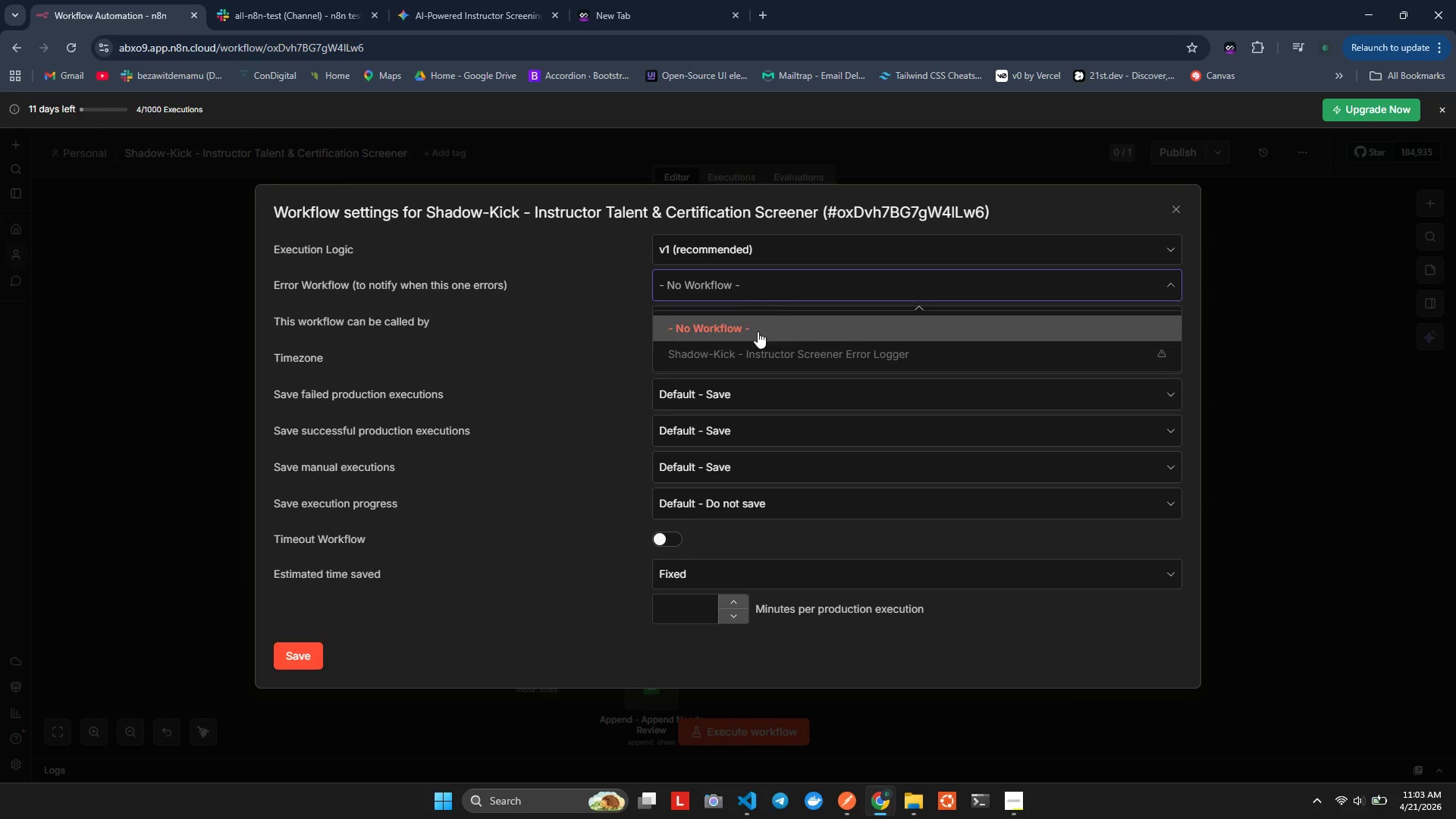 
mouse_move([1122, 348])
 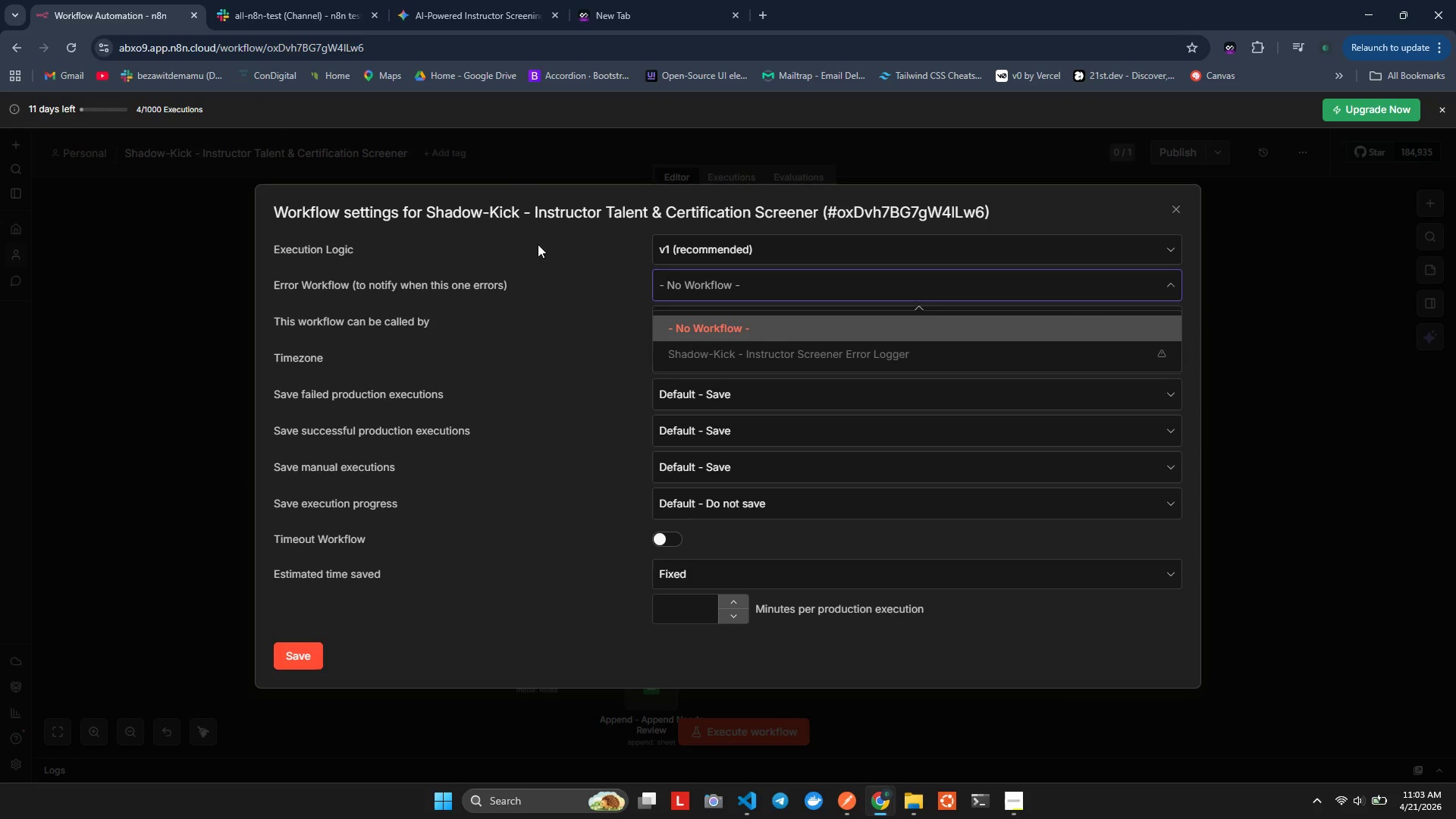 
left_click([83, 155])
 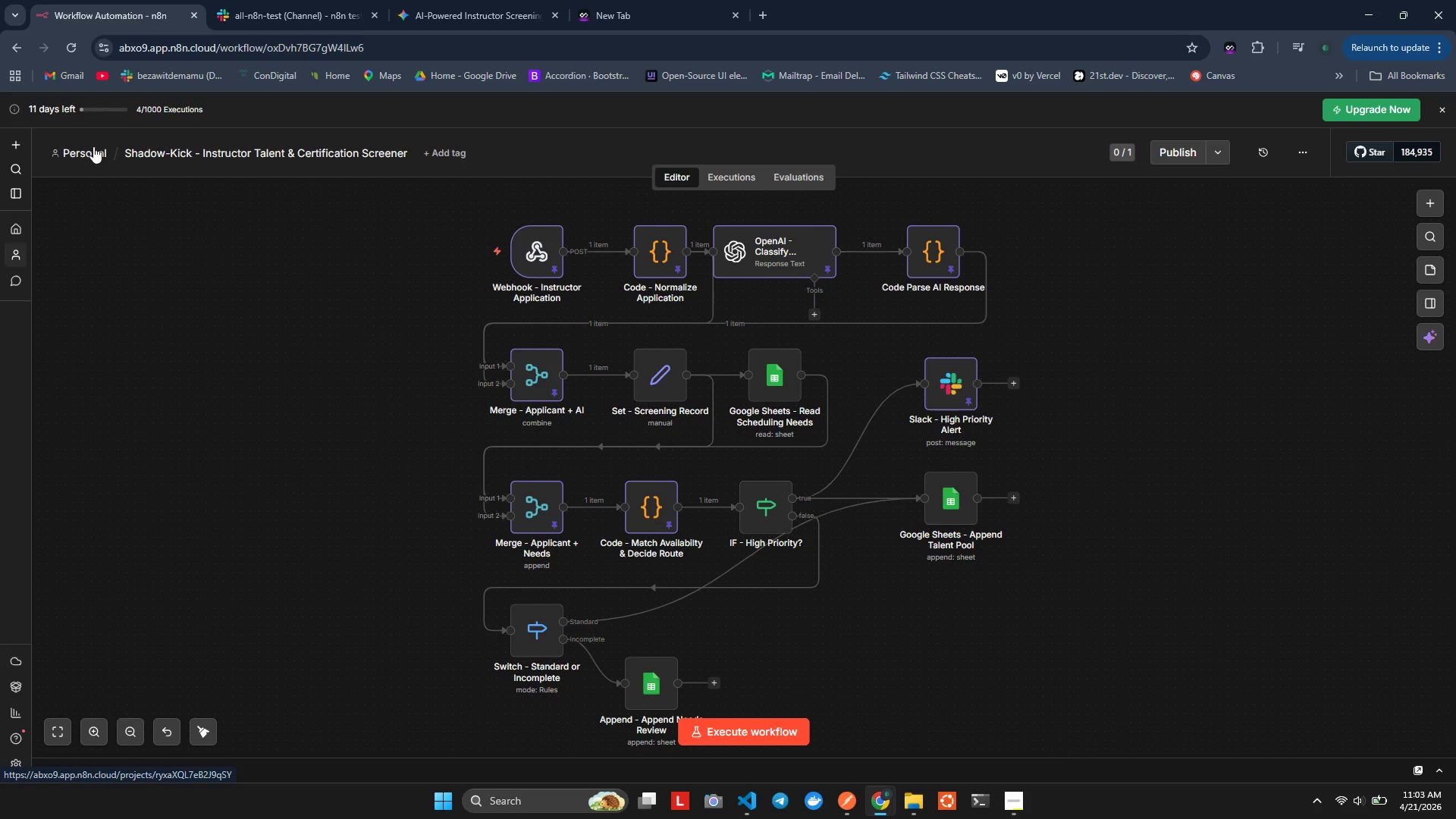 
left_click([93, 146])
 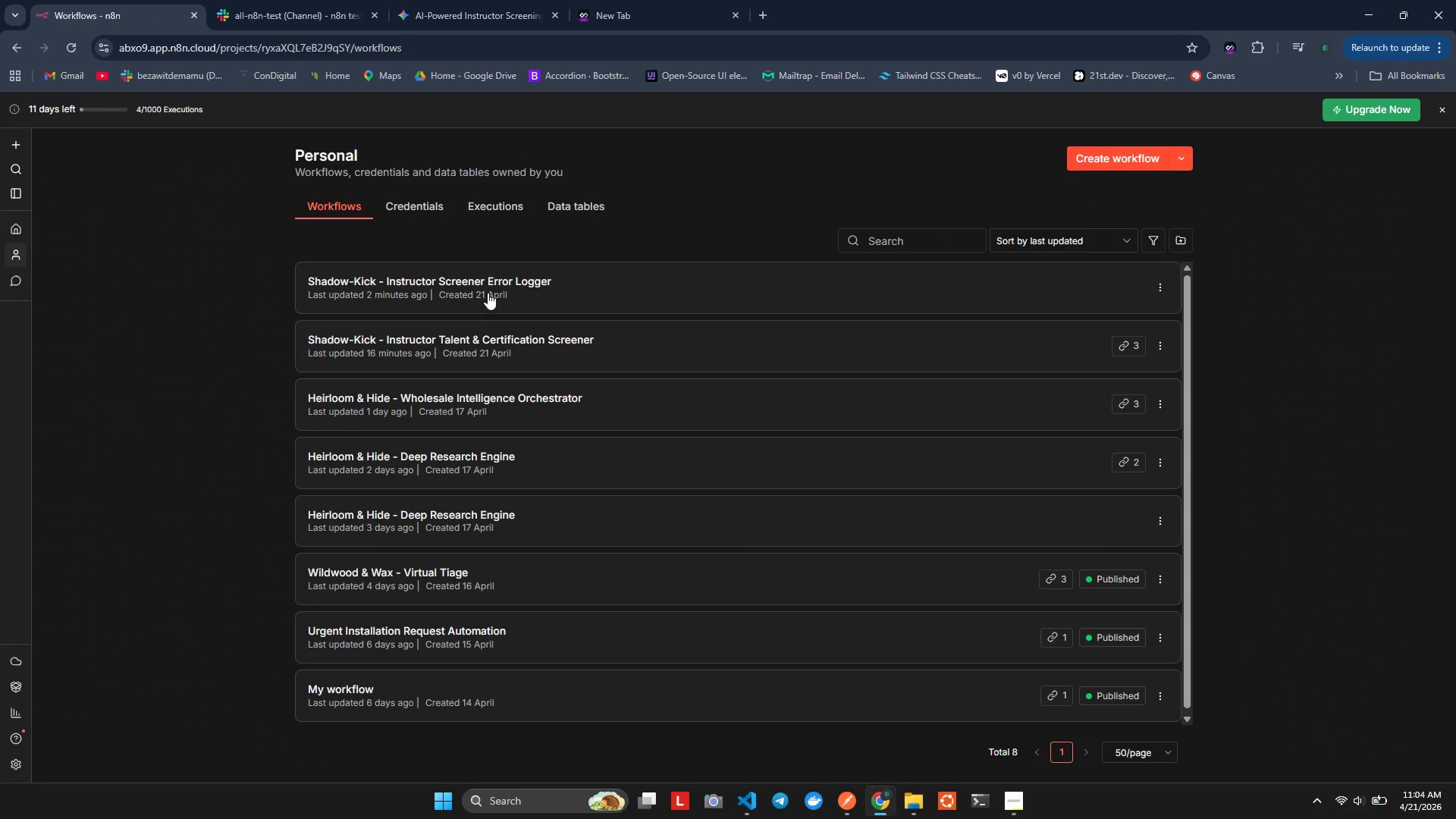 
left_click([488, 283])
 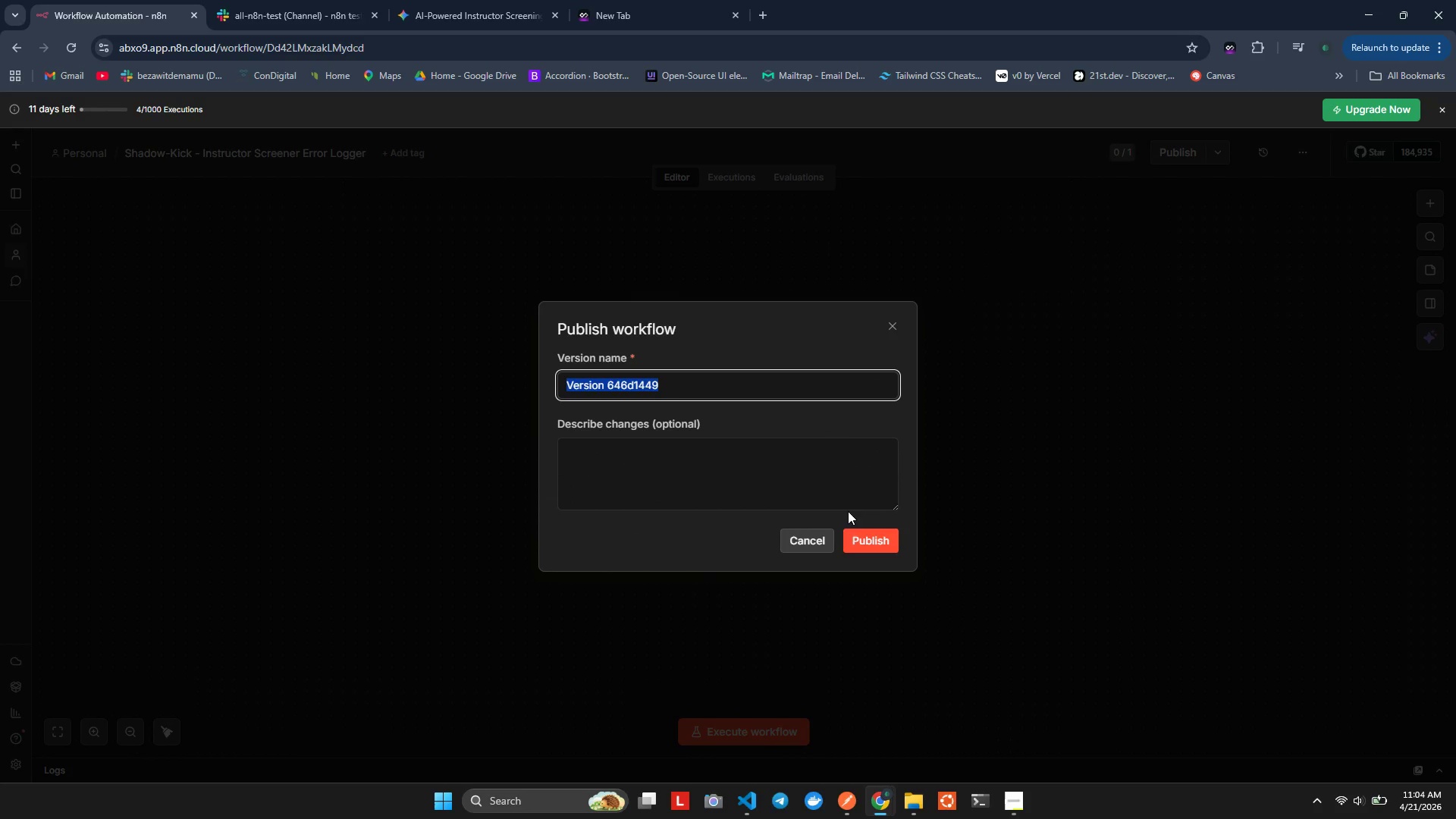 
wait(5.47)
 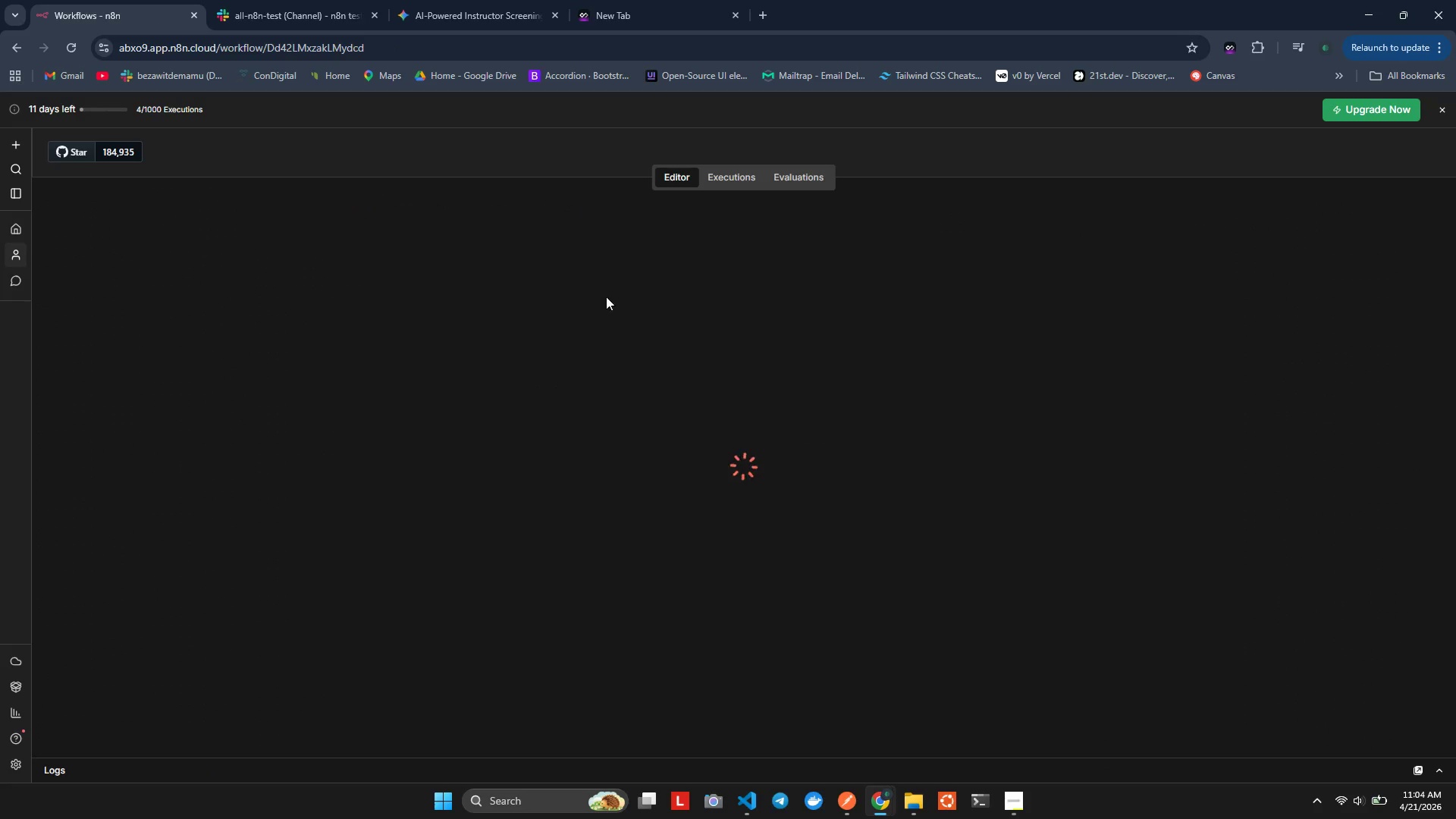 
left_click([845, 523])
 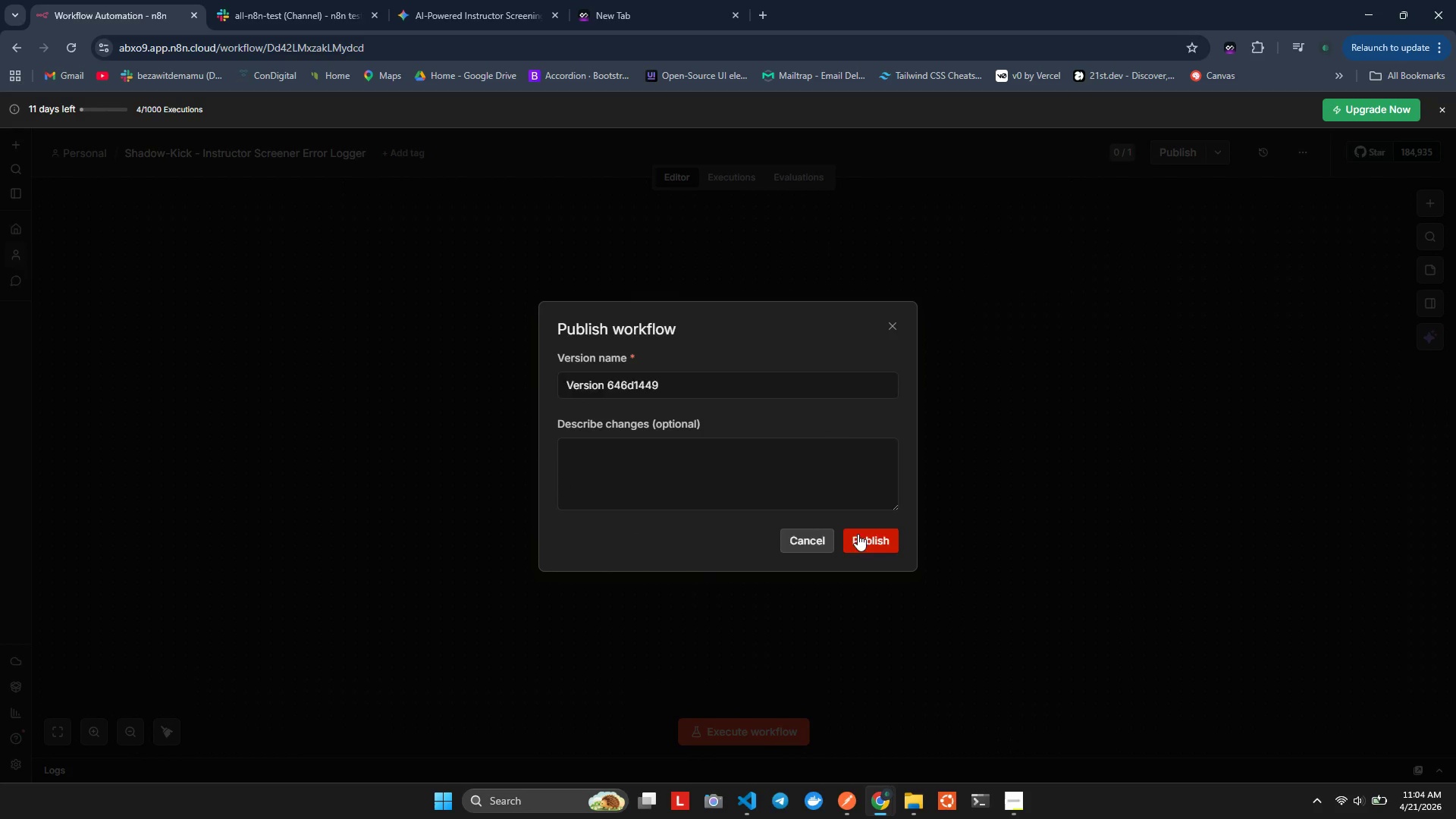 
left_click([858, 534])
 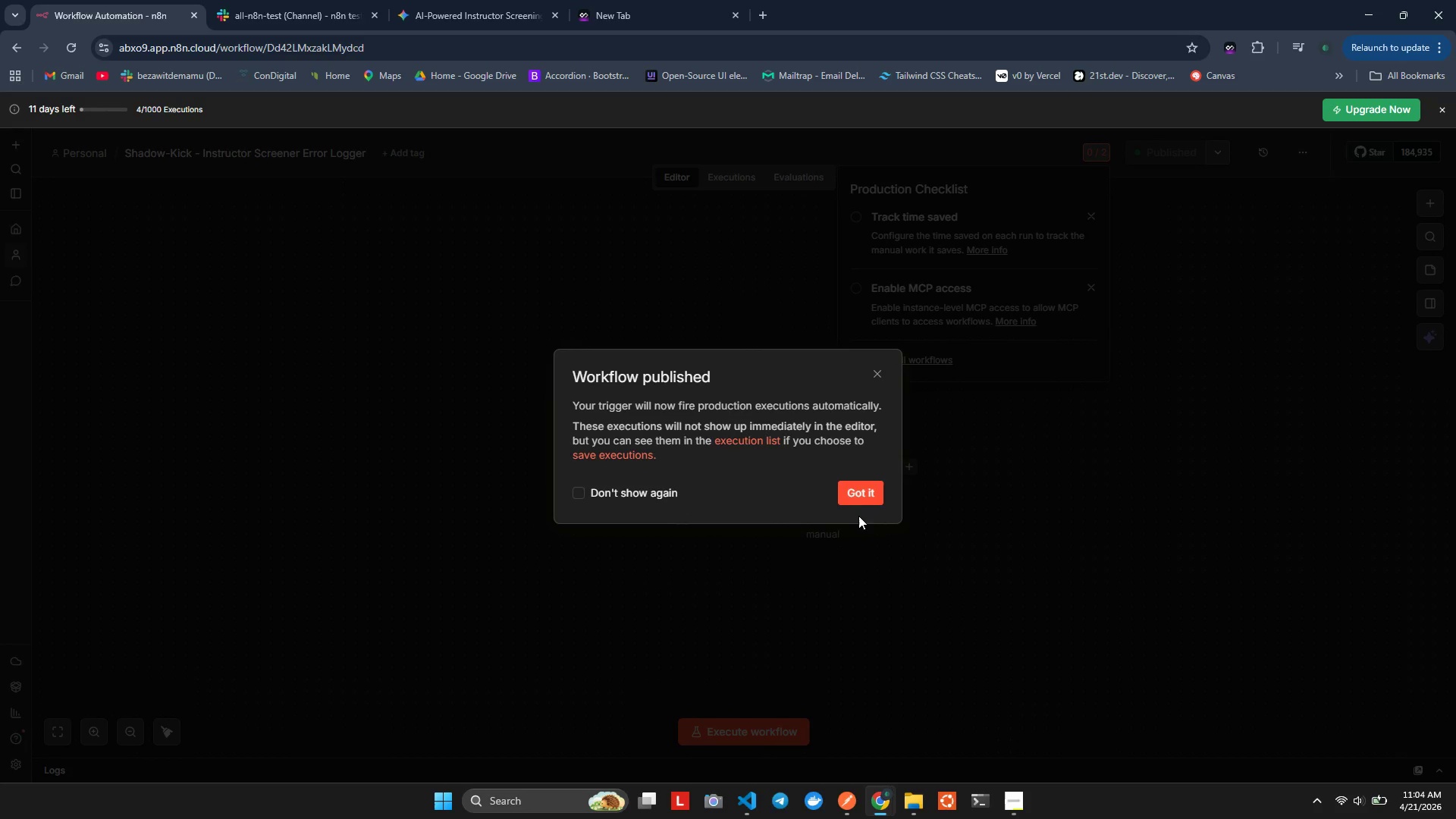 
left_click([858, 497])
 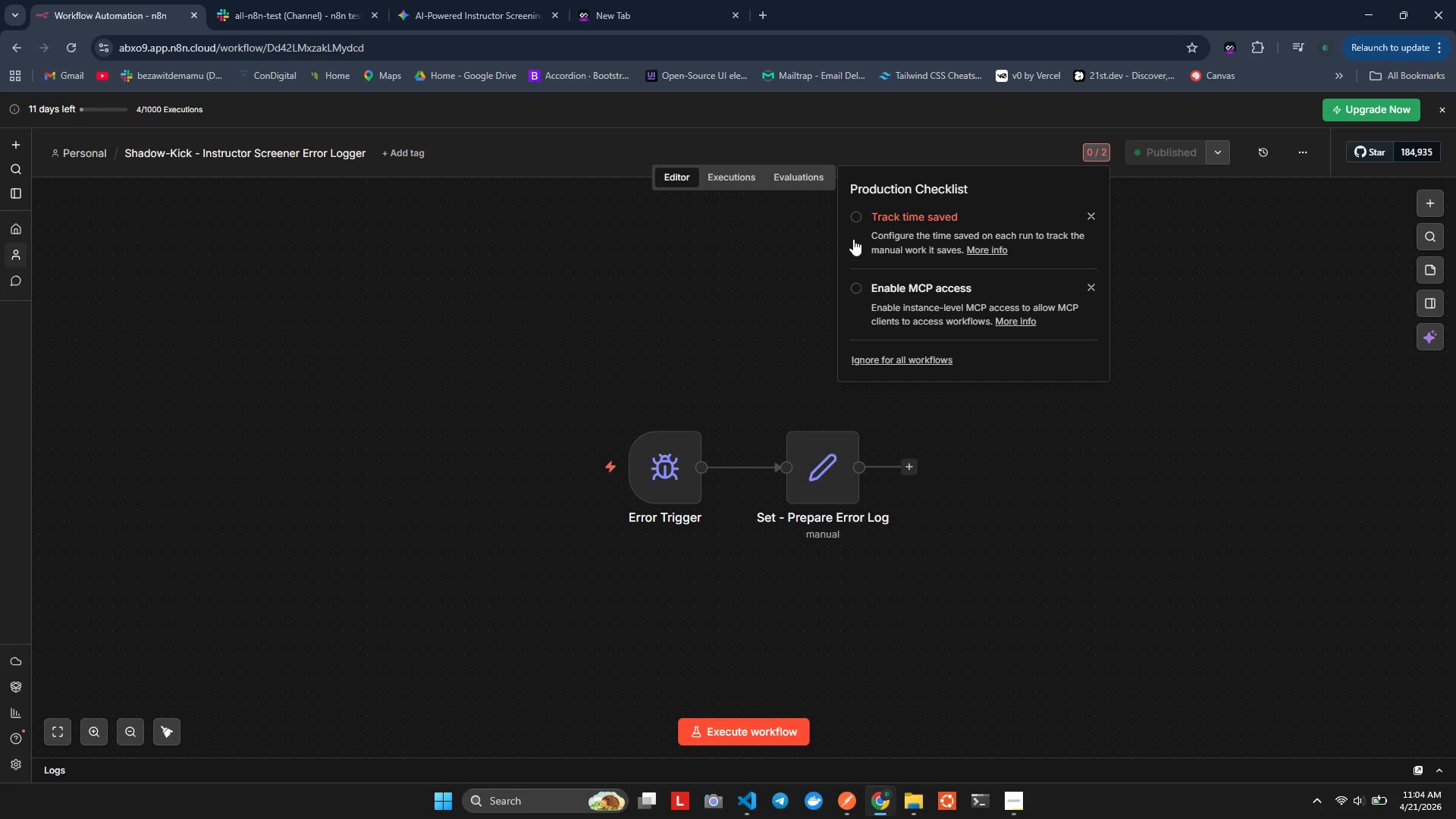 
wait(14.64)
 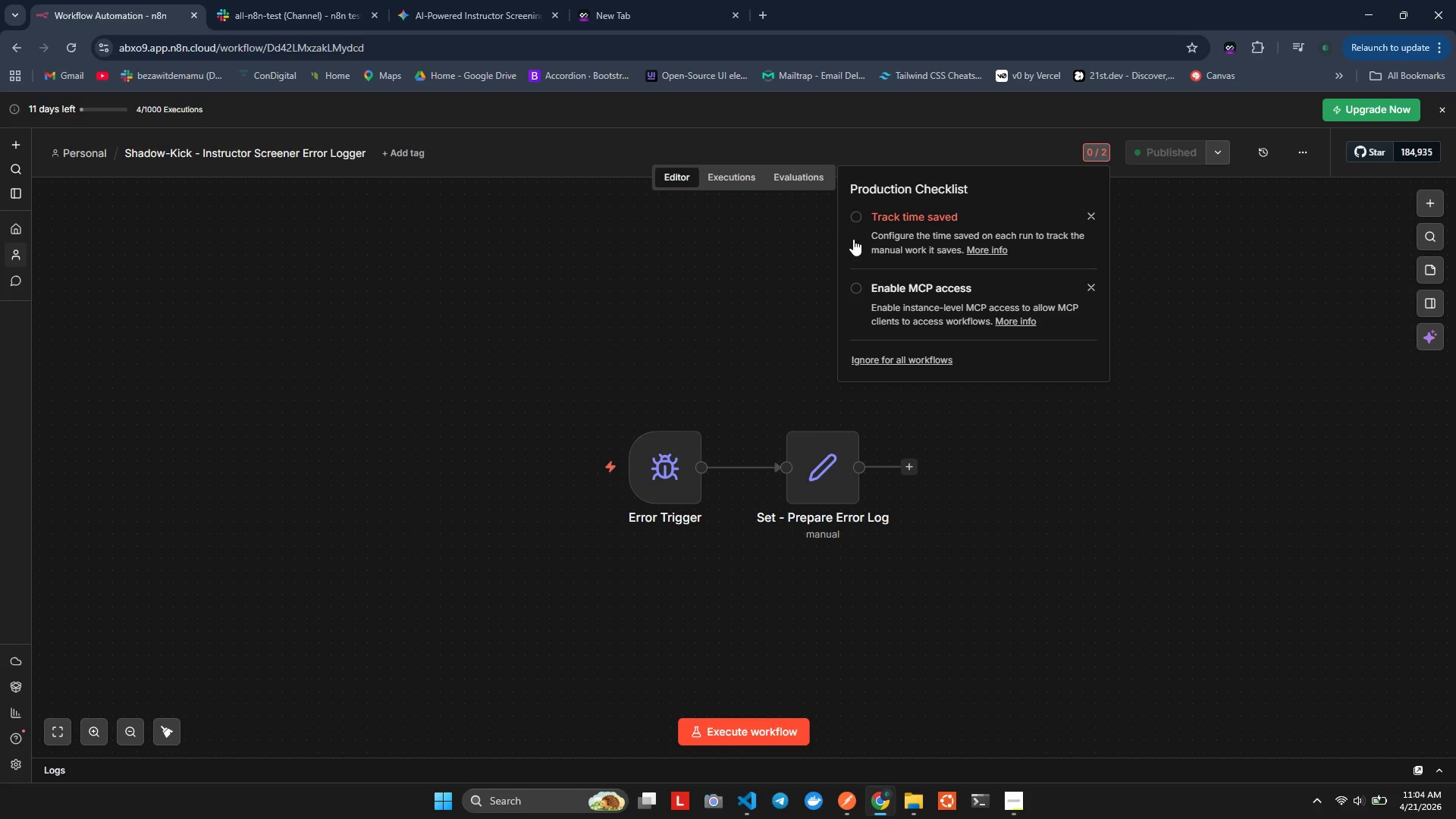 
left_click([293, 661])
 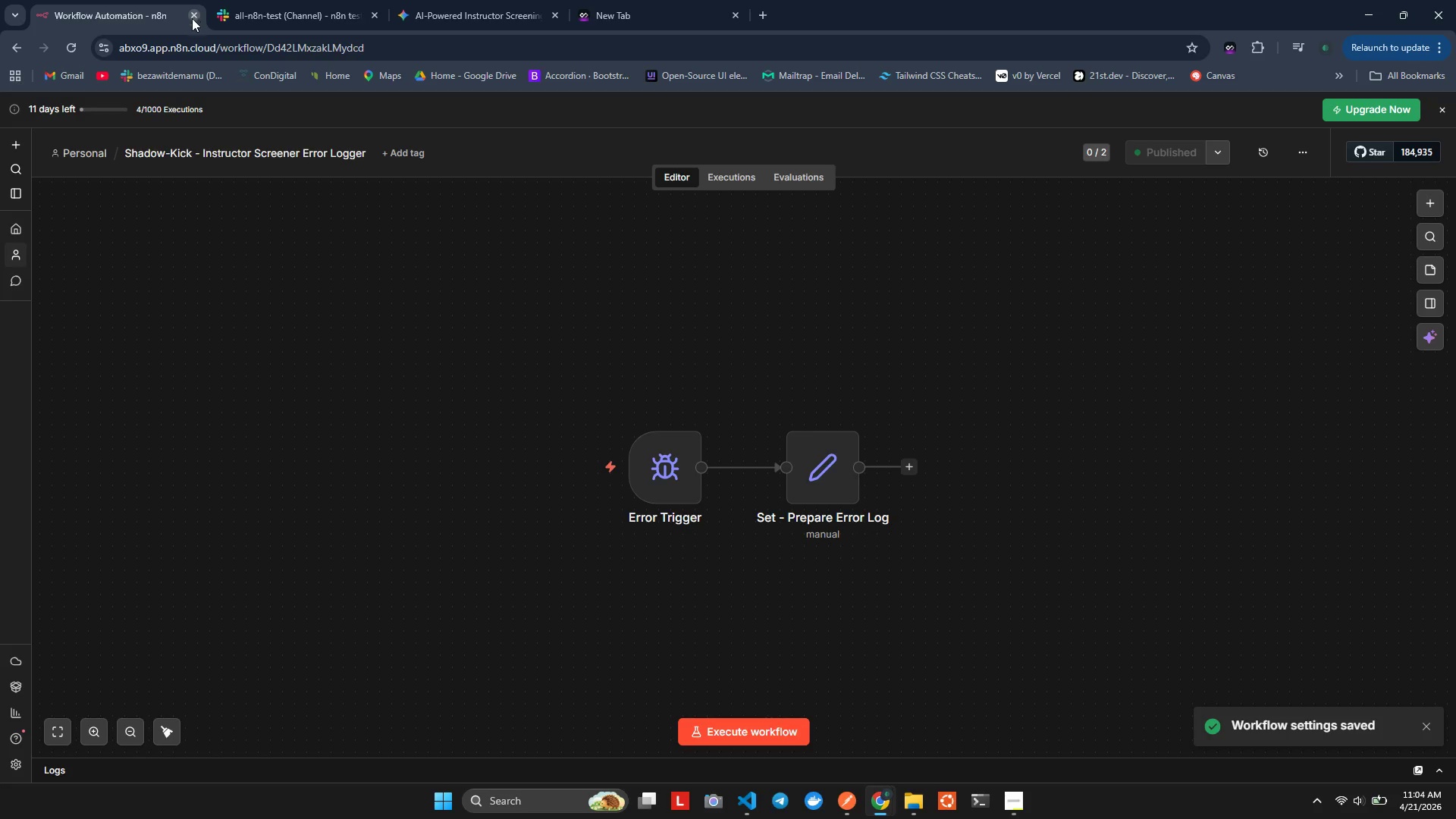 
left_click([86, 155])
 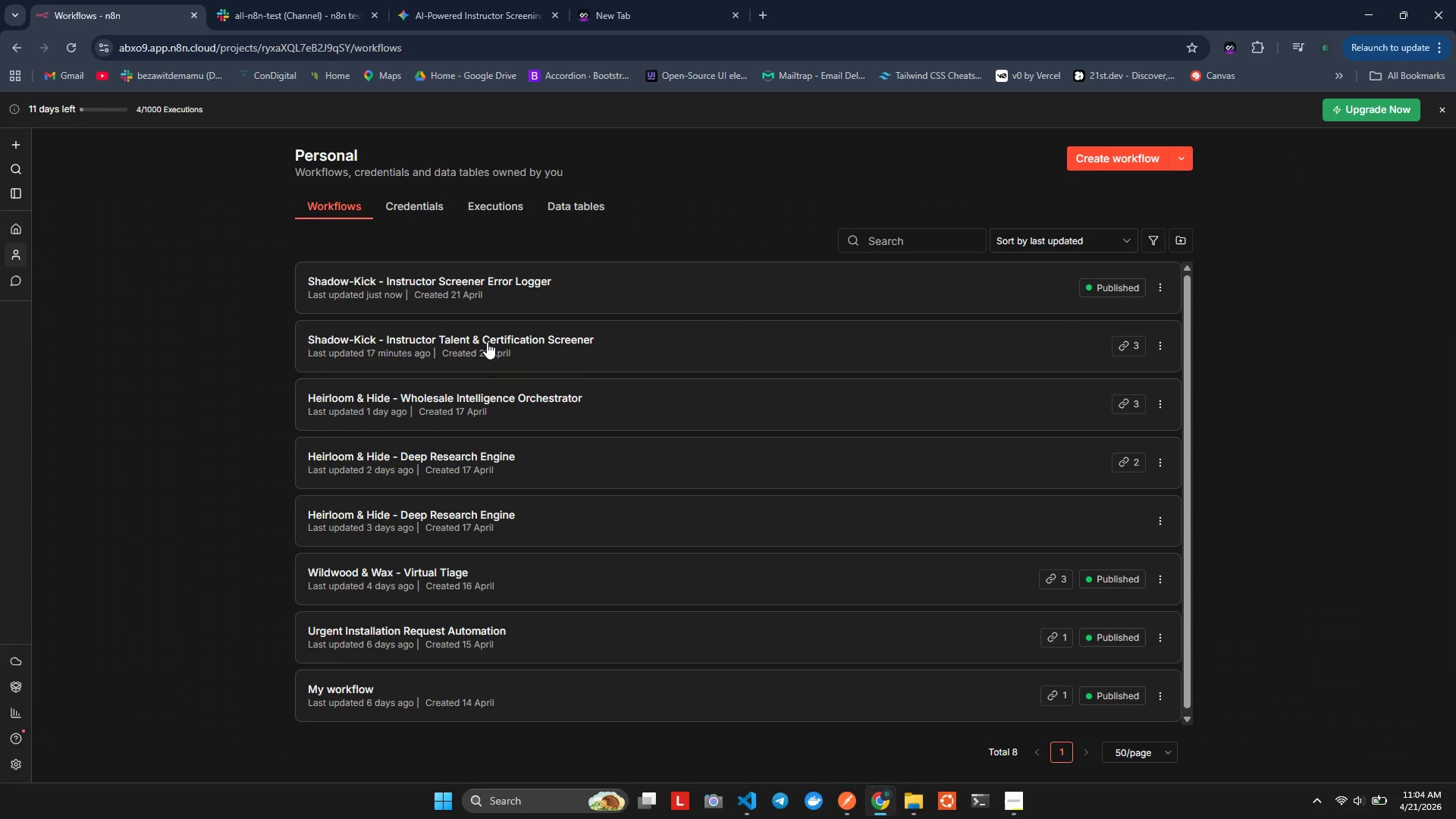 
left_click([483, 336])
 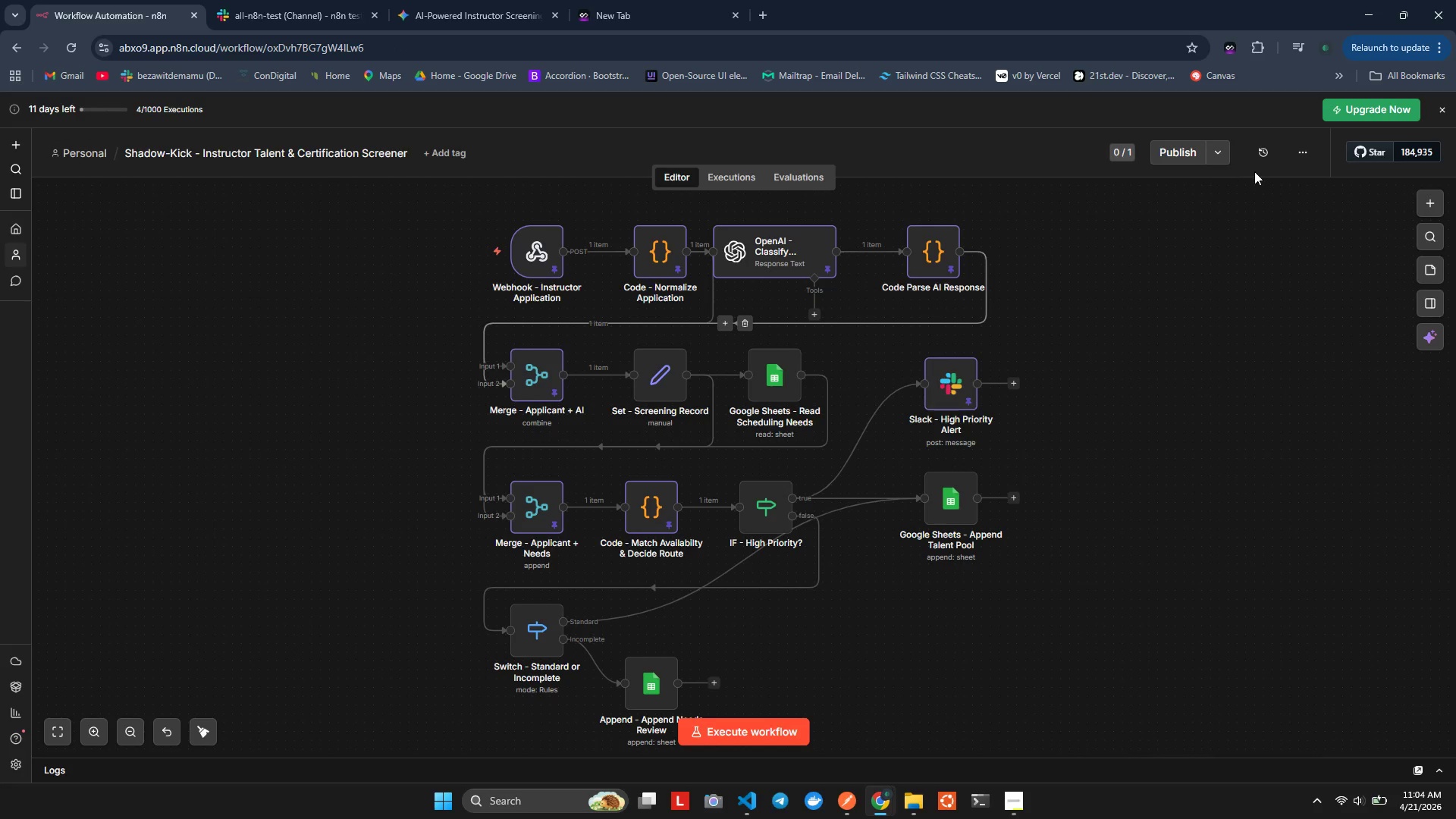 
left_click([1294, 155])
 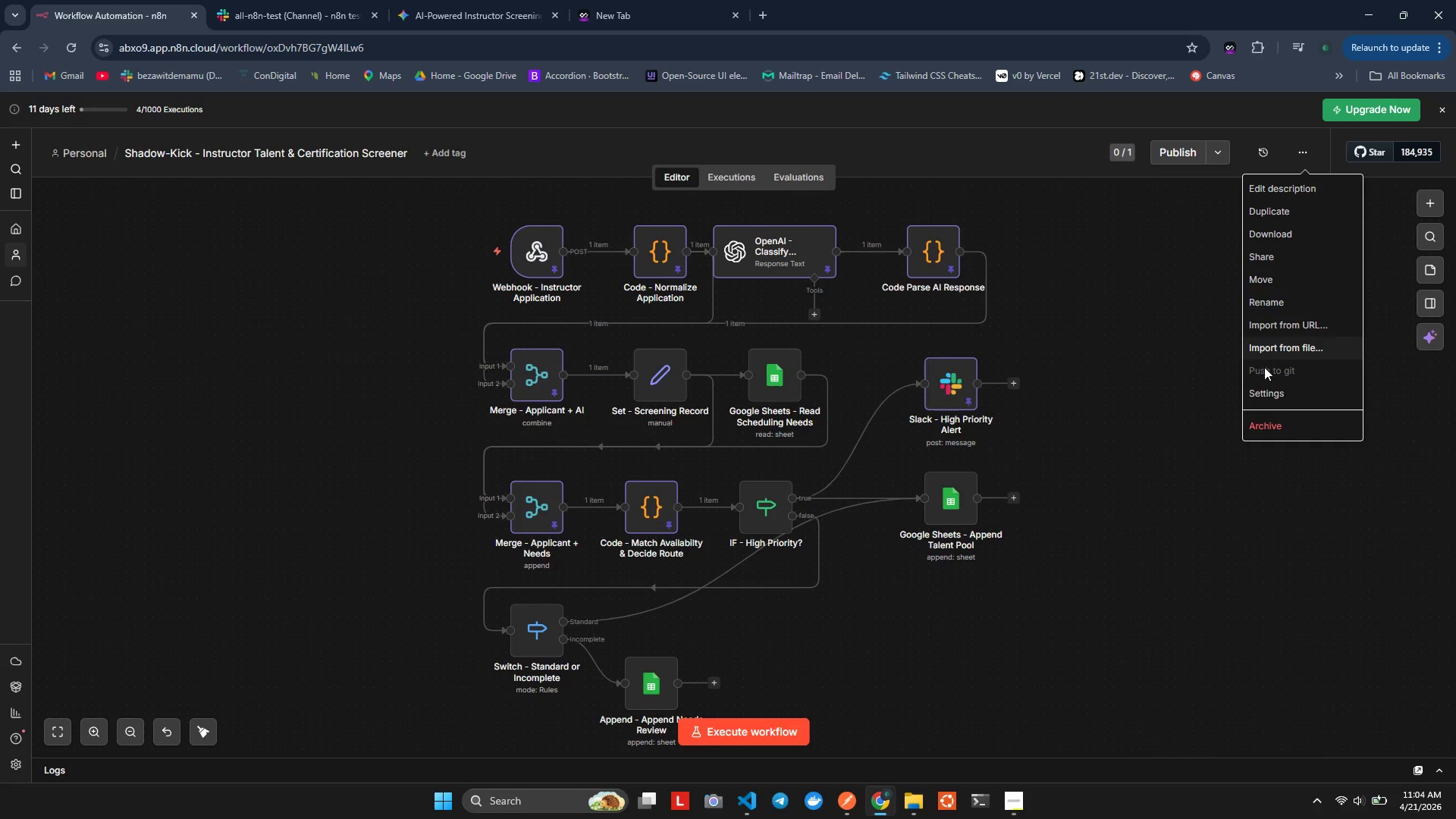 
left_click([1266, 391])
 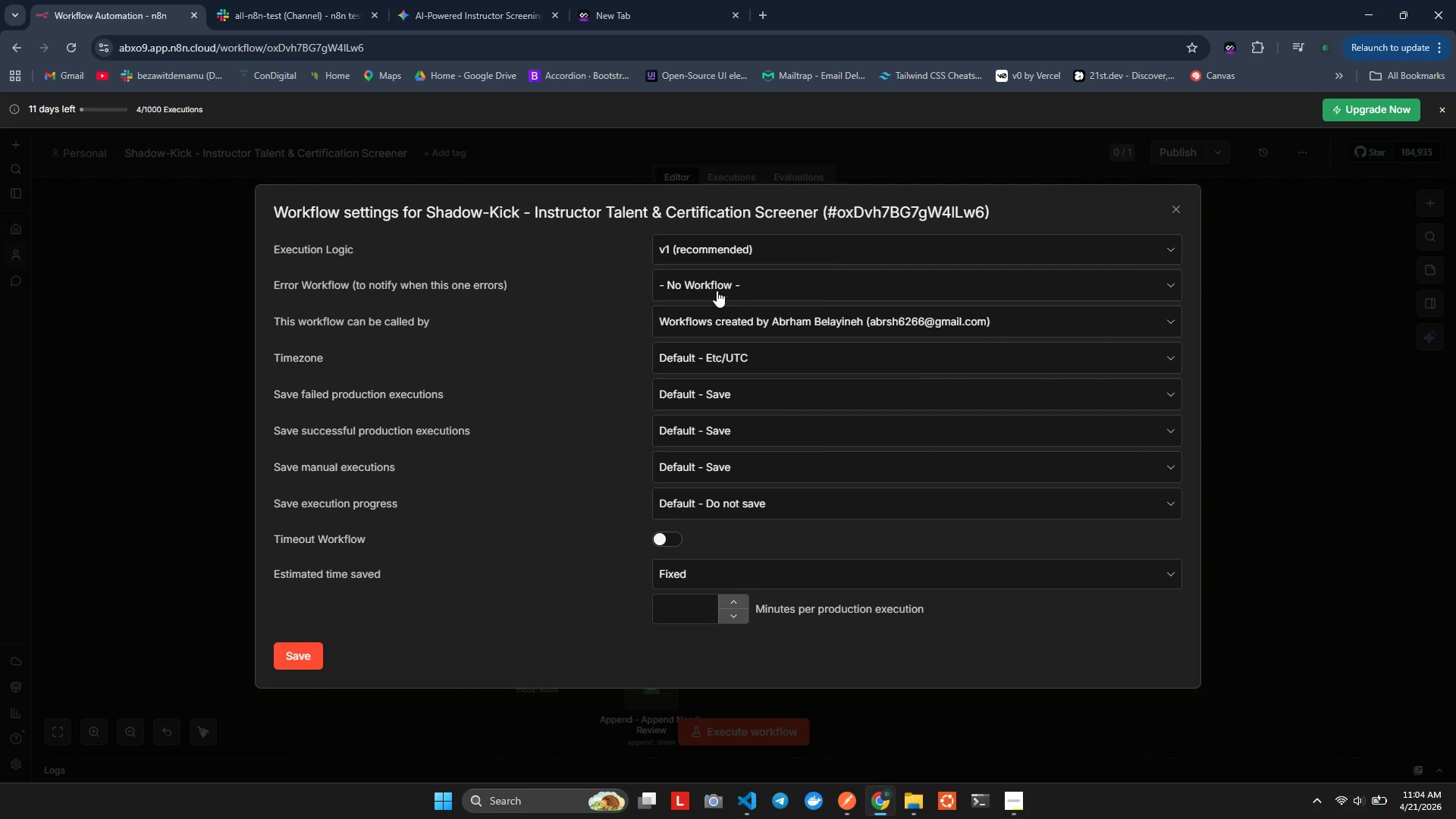 
left_click([698, 283])
 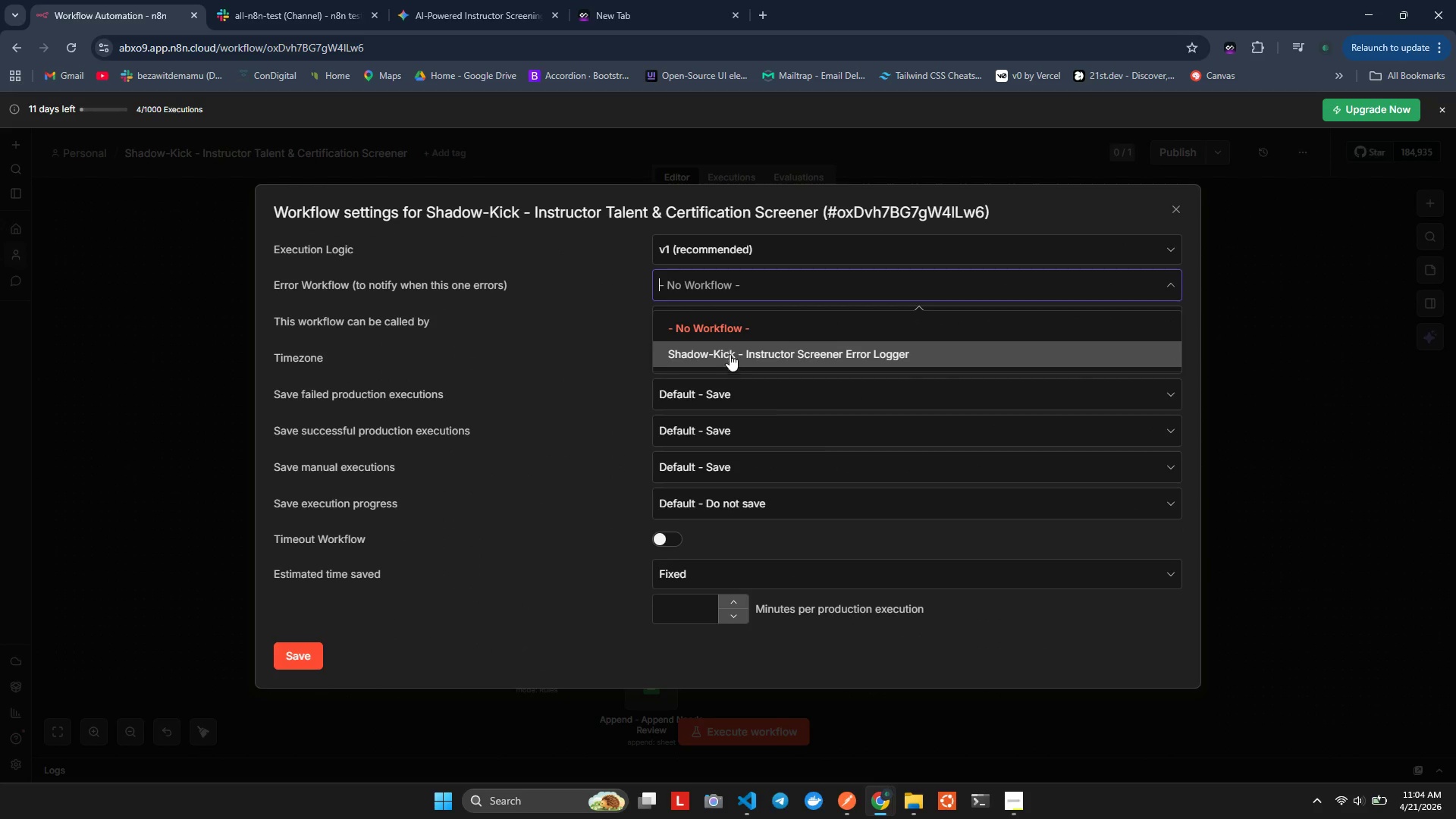 
left_click([730, 355])
 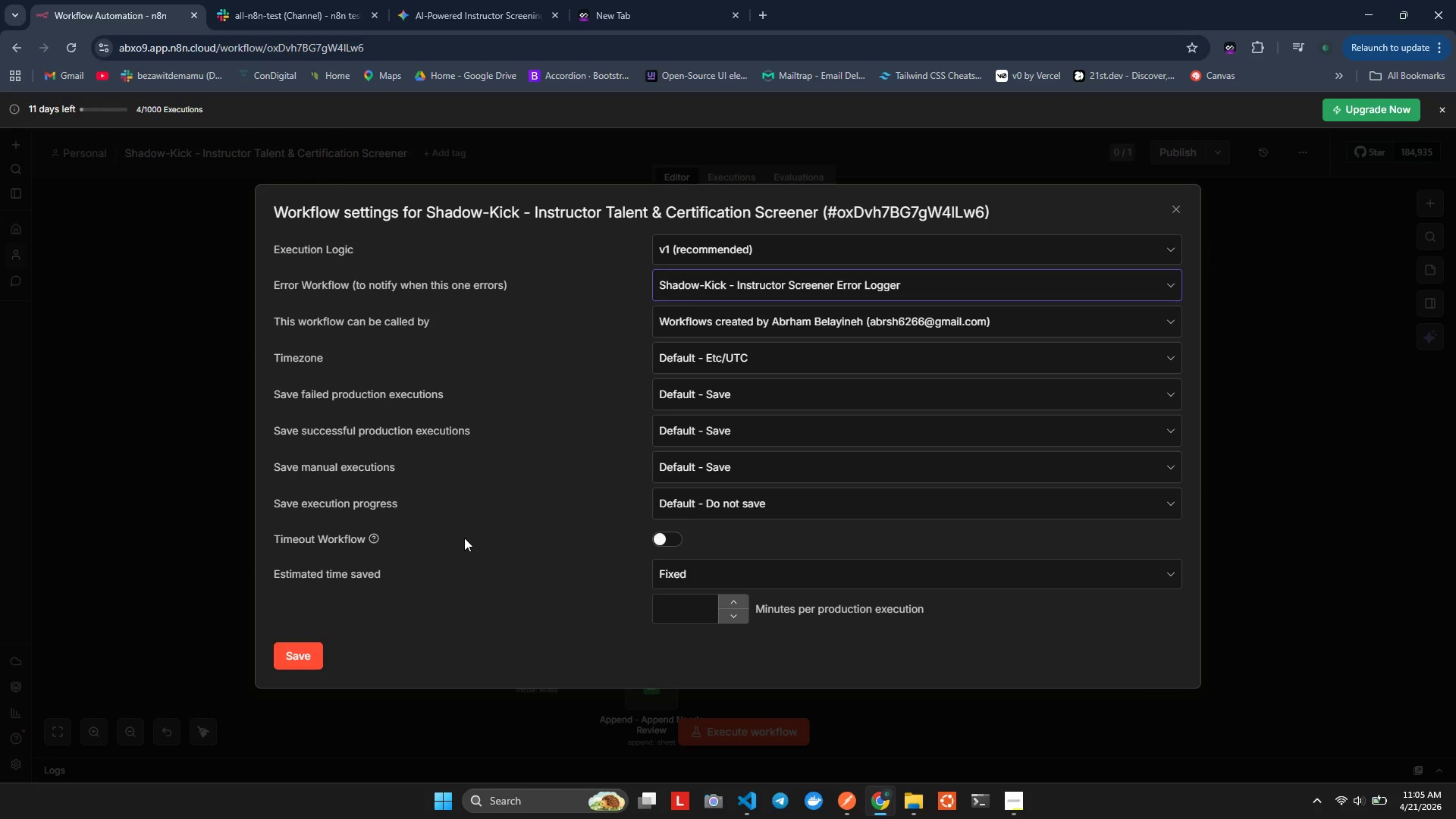 
wait(70.06)
 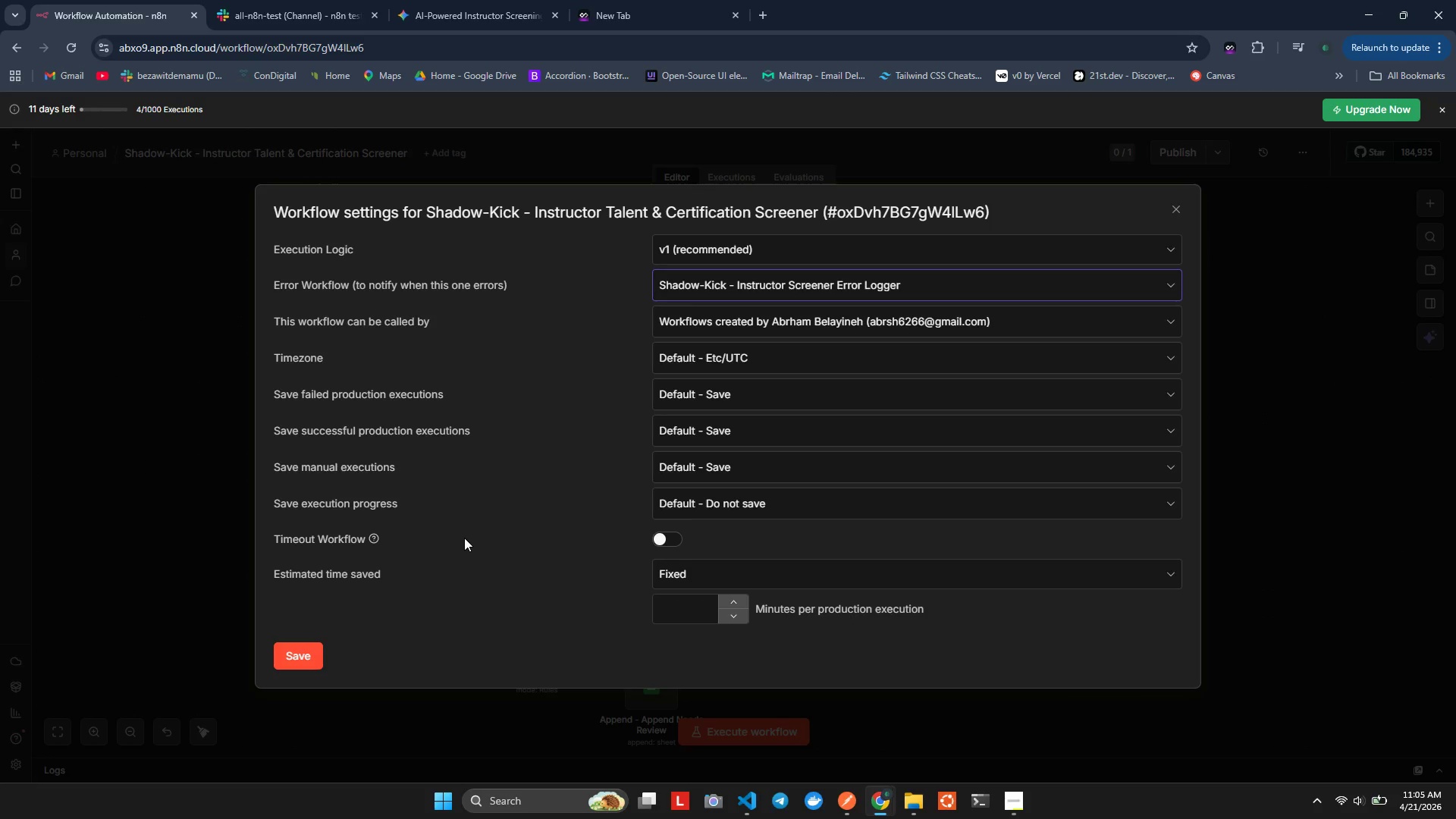 
double_click([294, 664])
 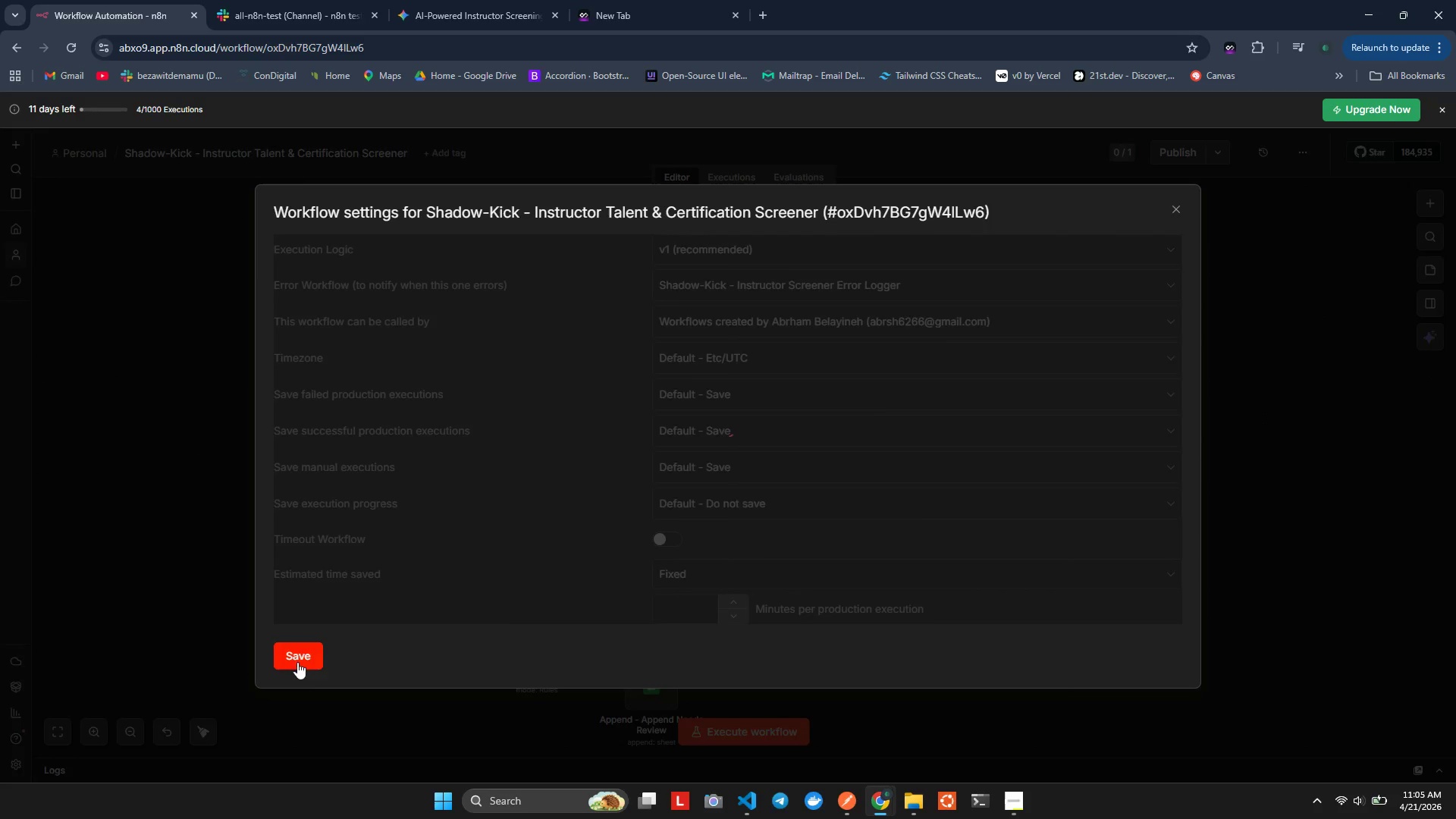 
mouse_move([942, 676])
 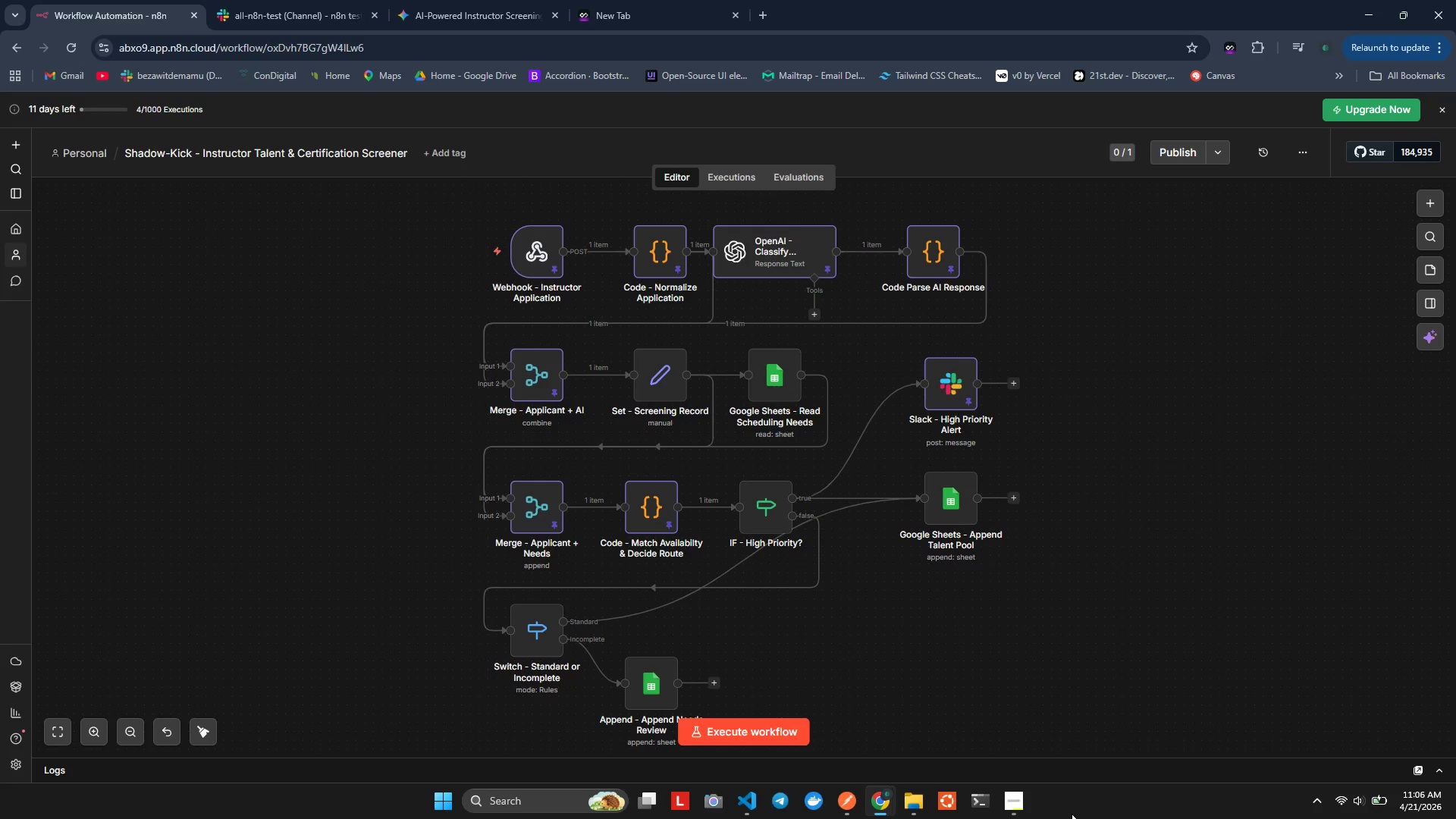 
left_click([930, 655])
 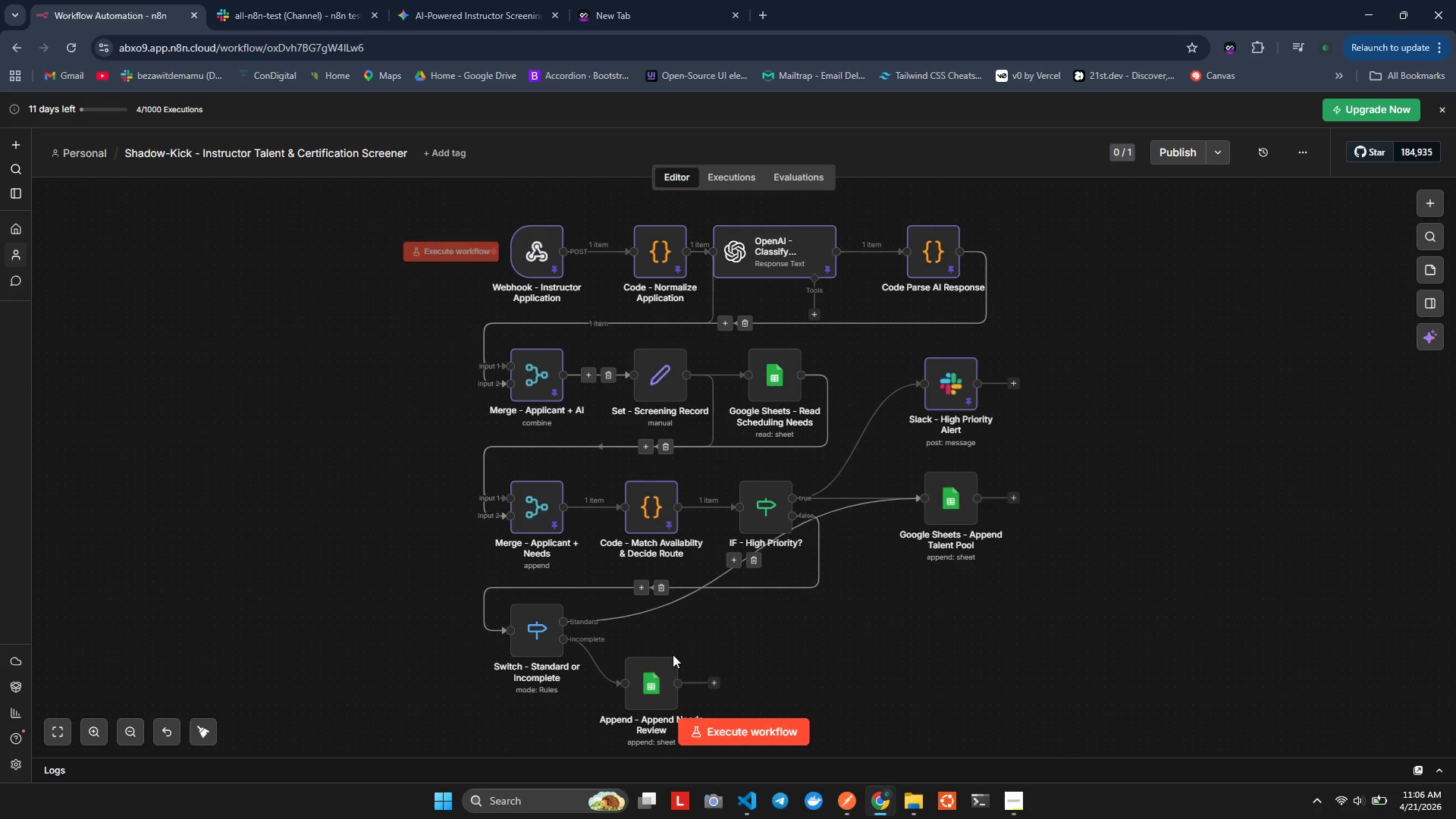 
wait(7.78)
 